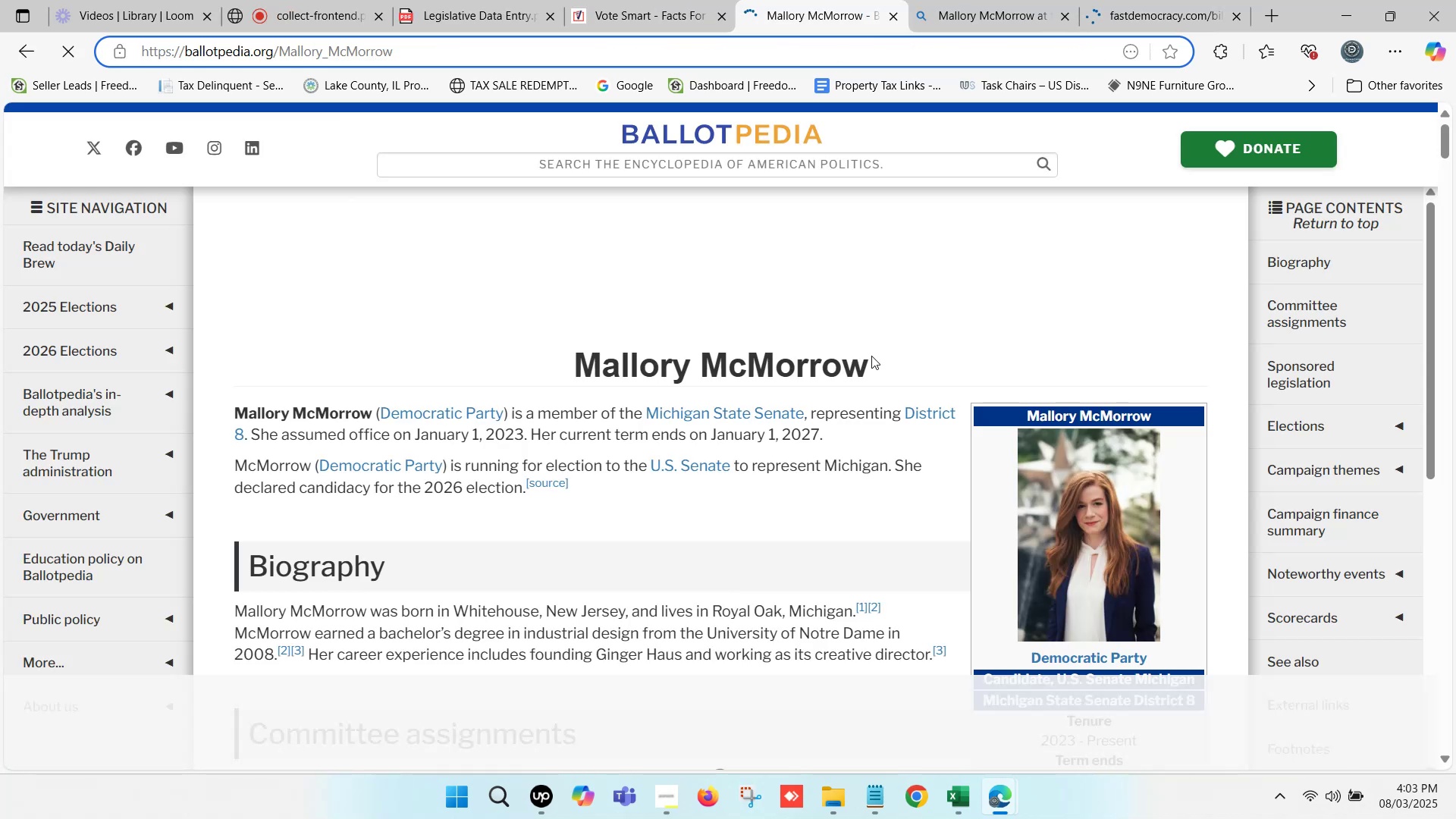 
left_click_drag(start_coordinate=[872, 361], to_coordinate=[582, 359])
 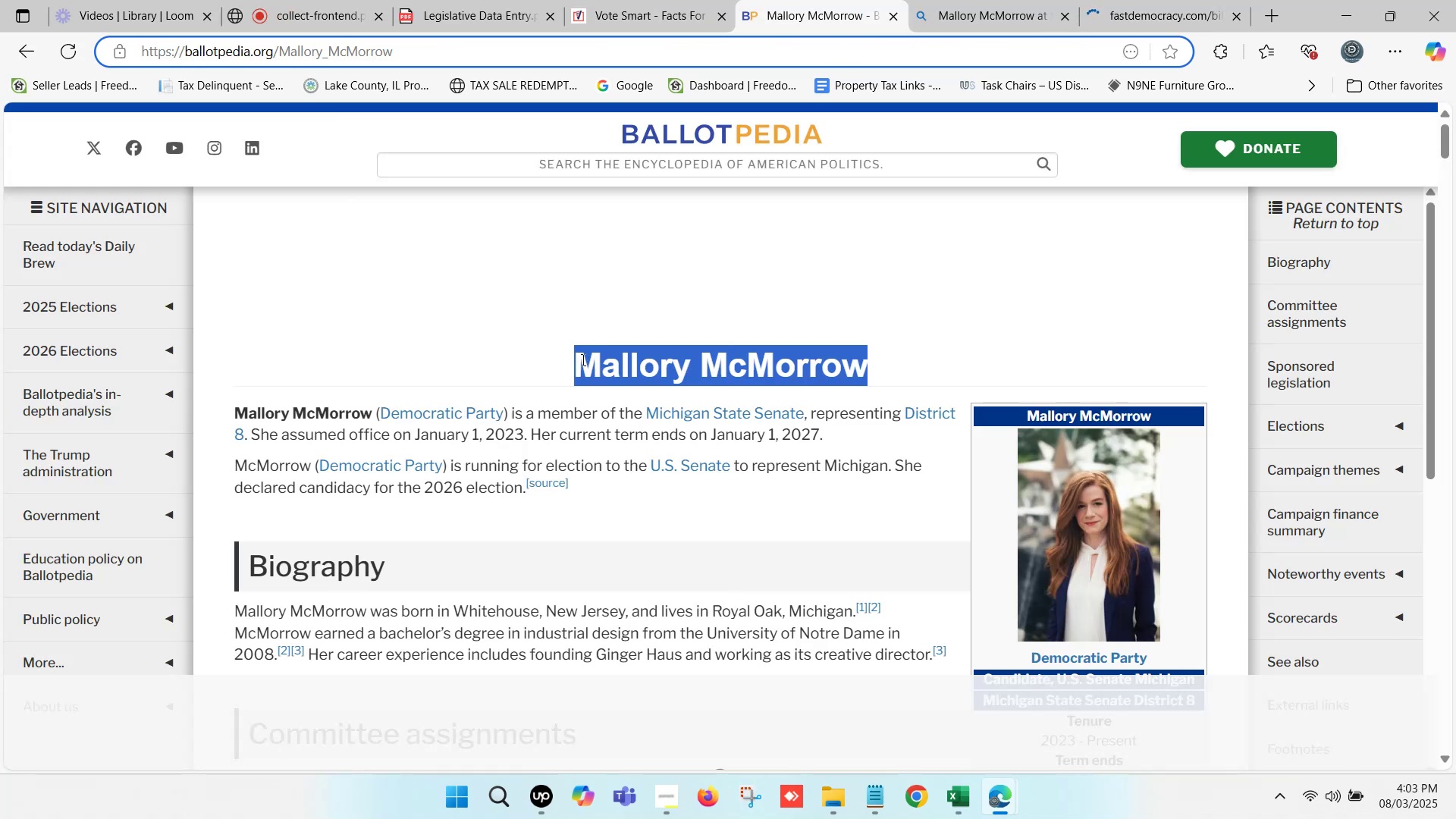 
key(Control+ControlLeft)
 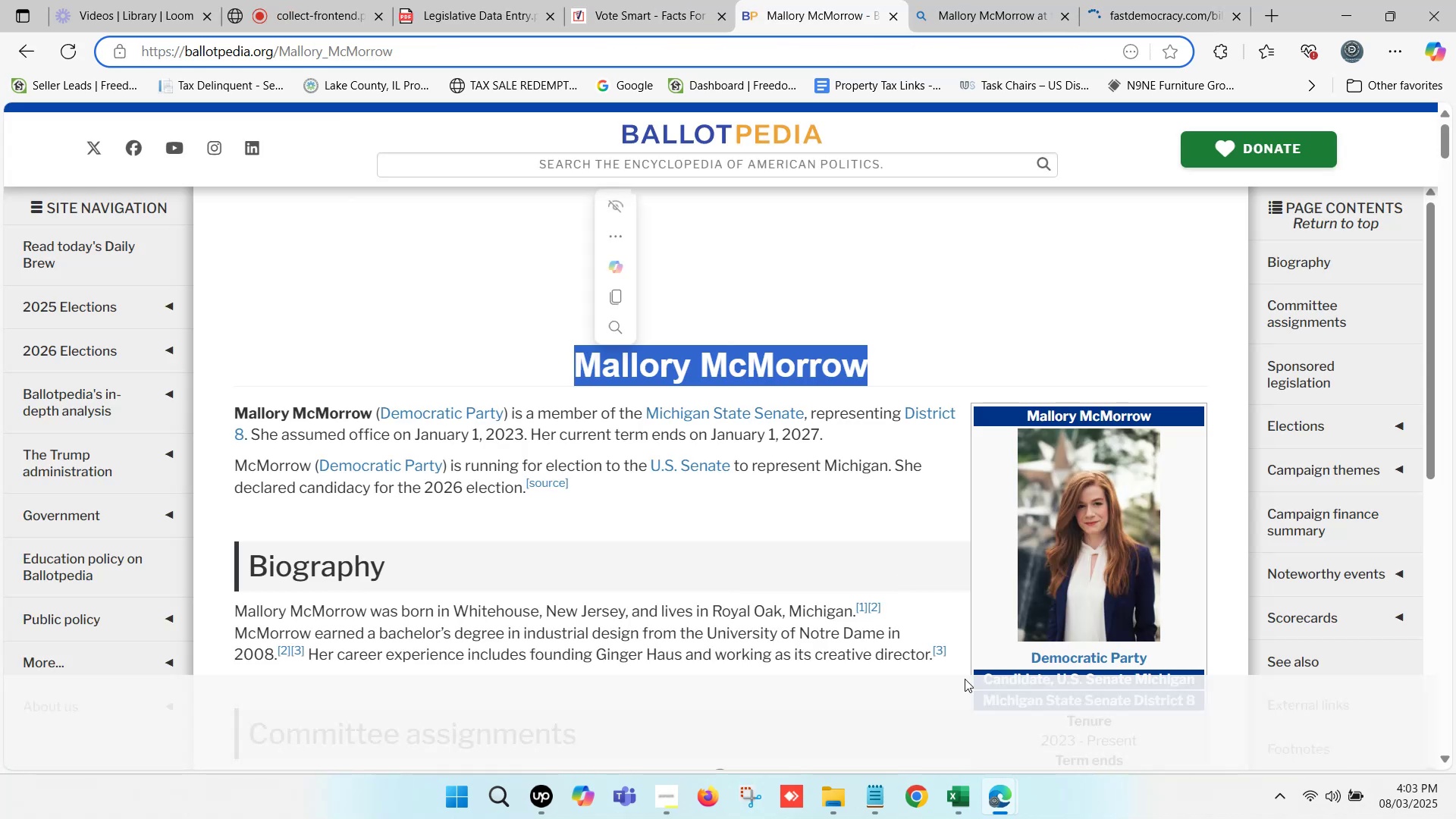 
key(Control+C)
 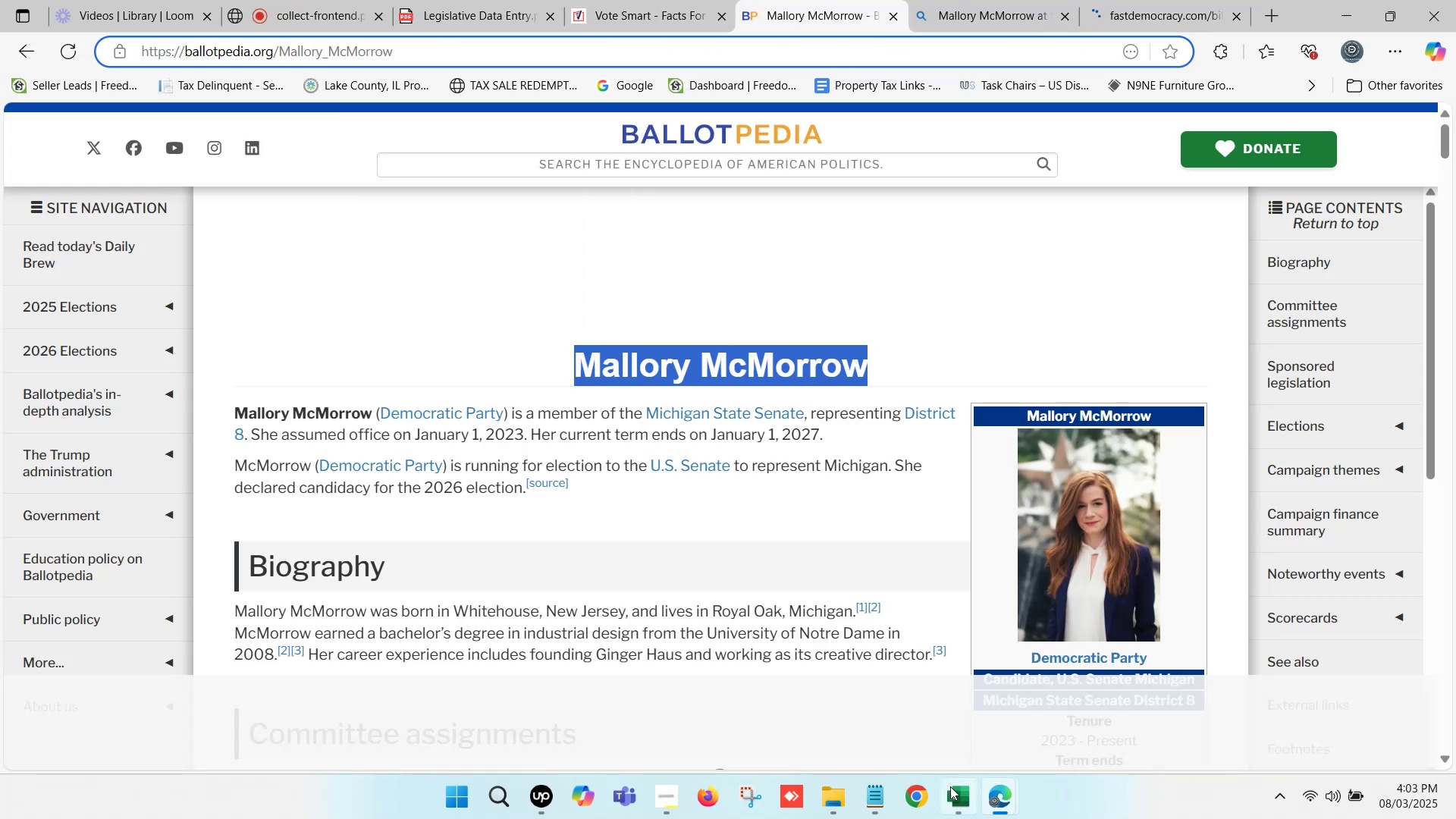 
left_click([947, 792])
 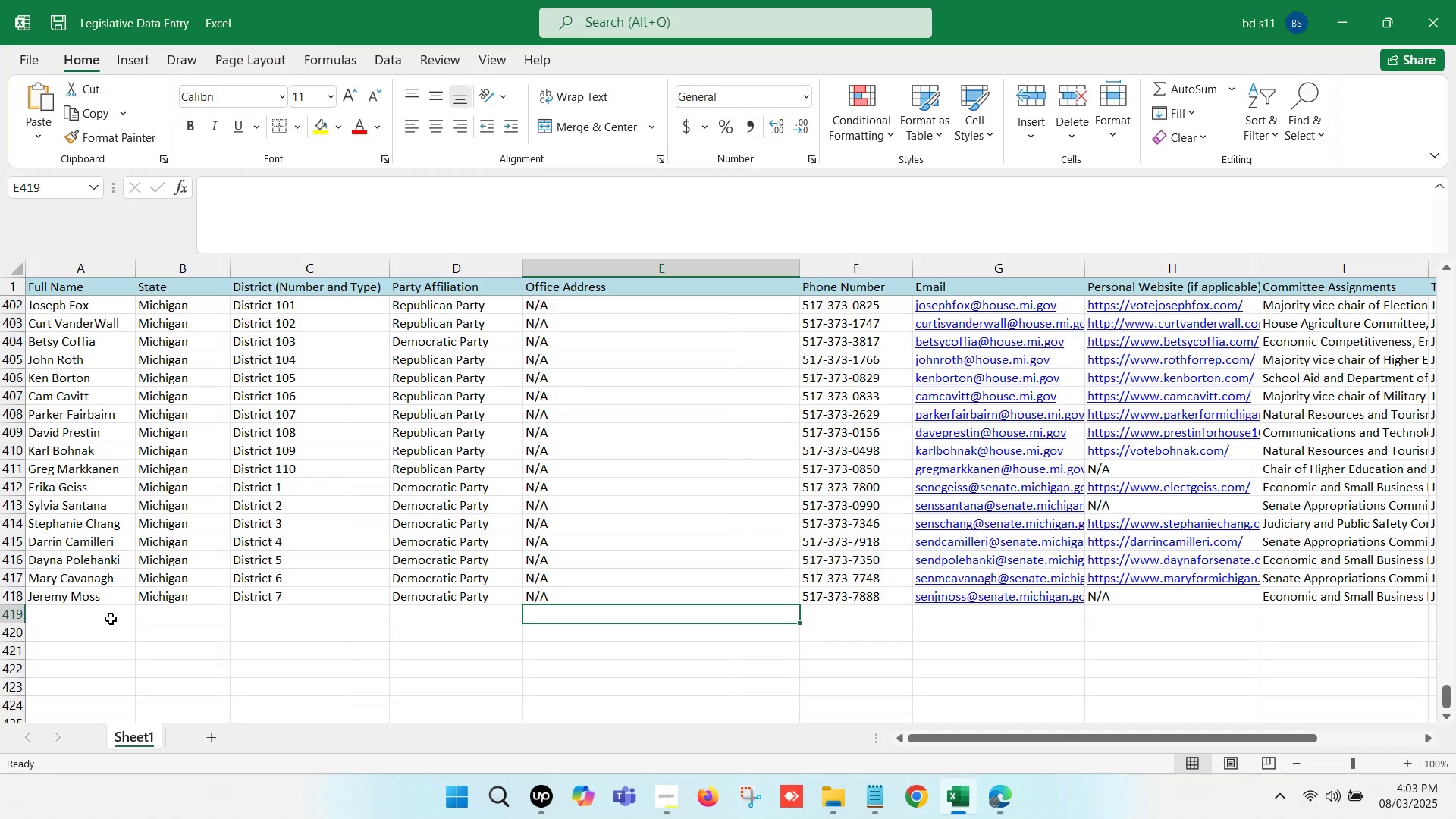 
double_click([100, 614])
 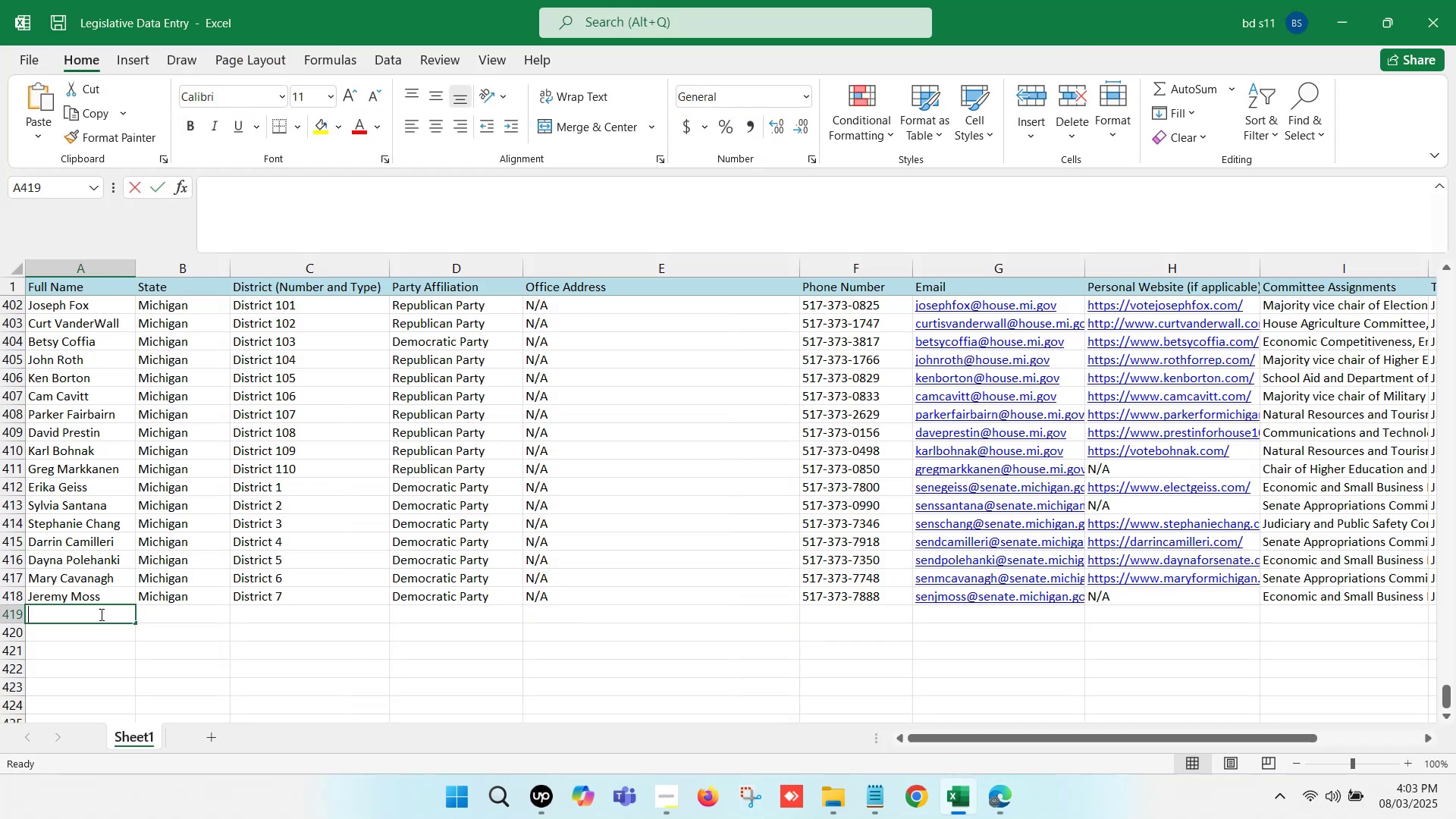 
key(Control+ControlLeft)
 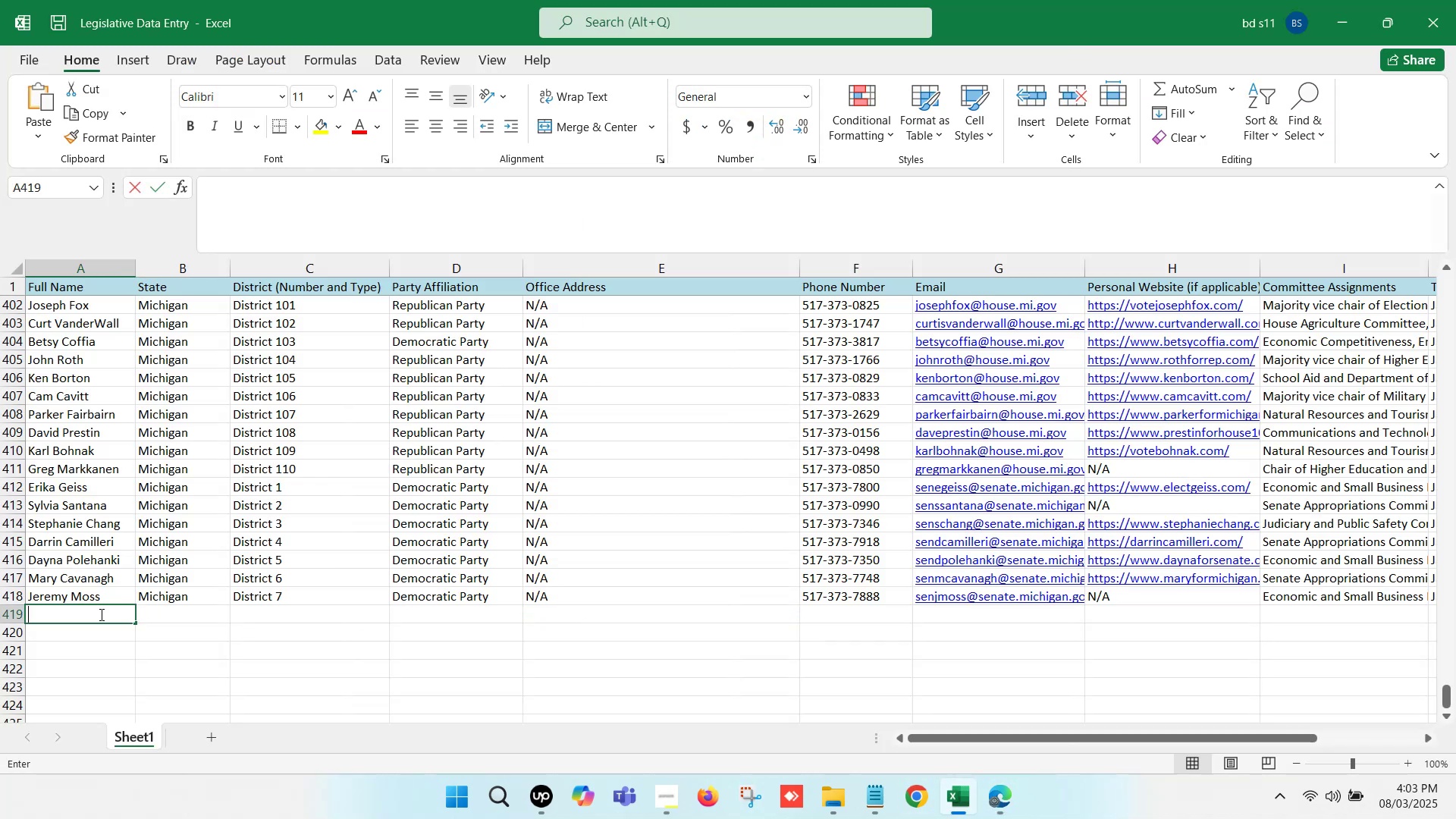 
key(Control+V)
 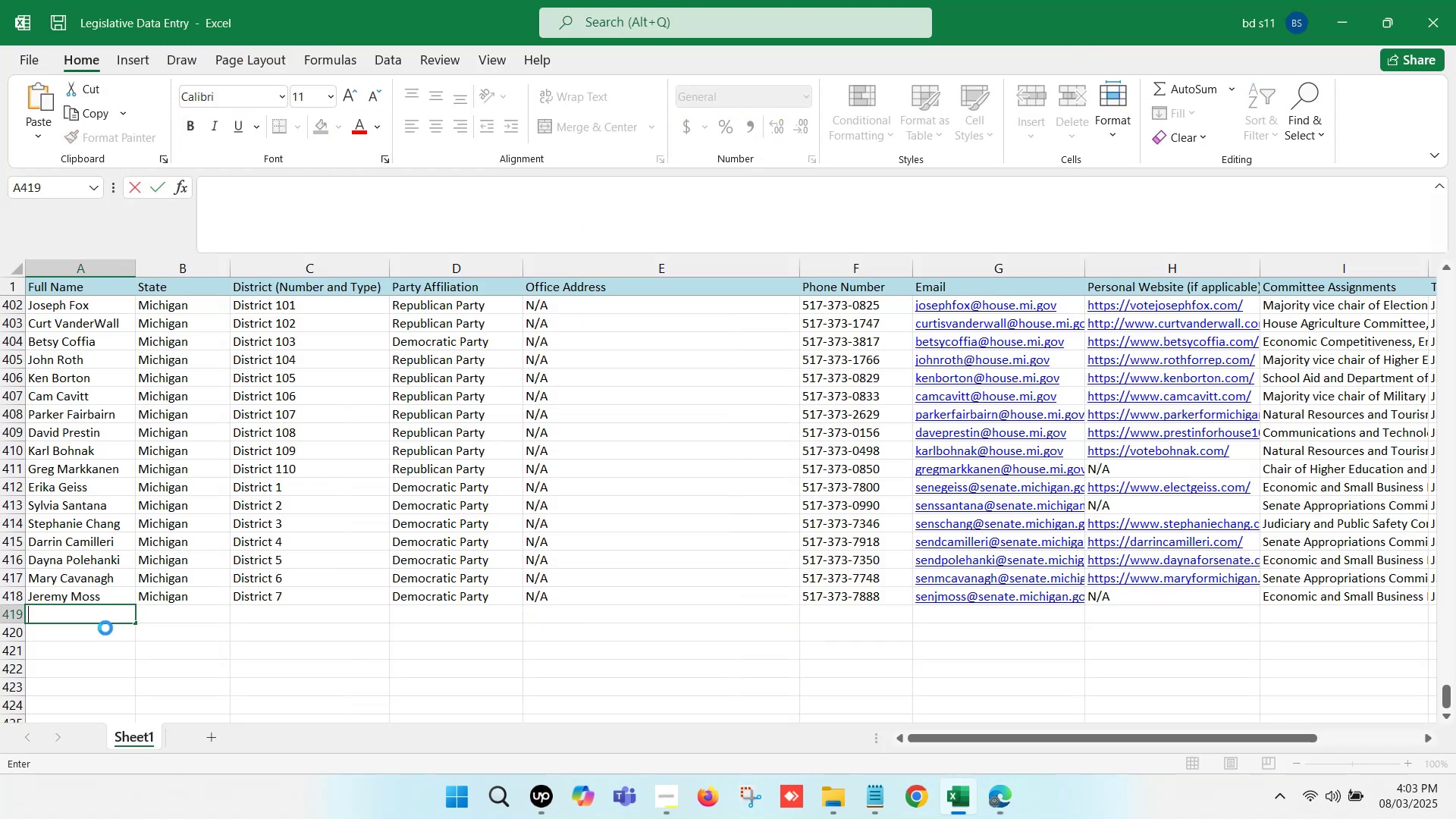 
left_click_drag(start_coordinate=[127, 649], to_coordinate=[133, 648])
 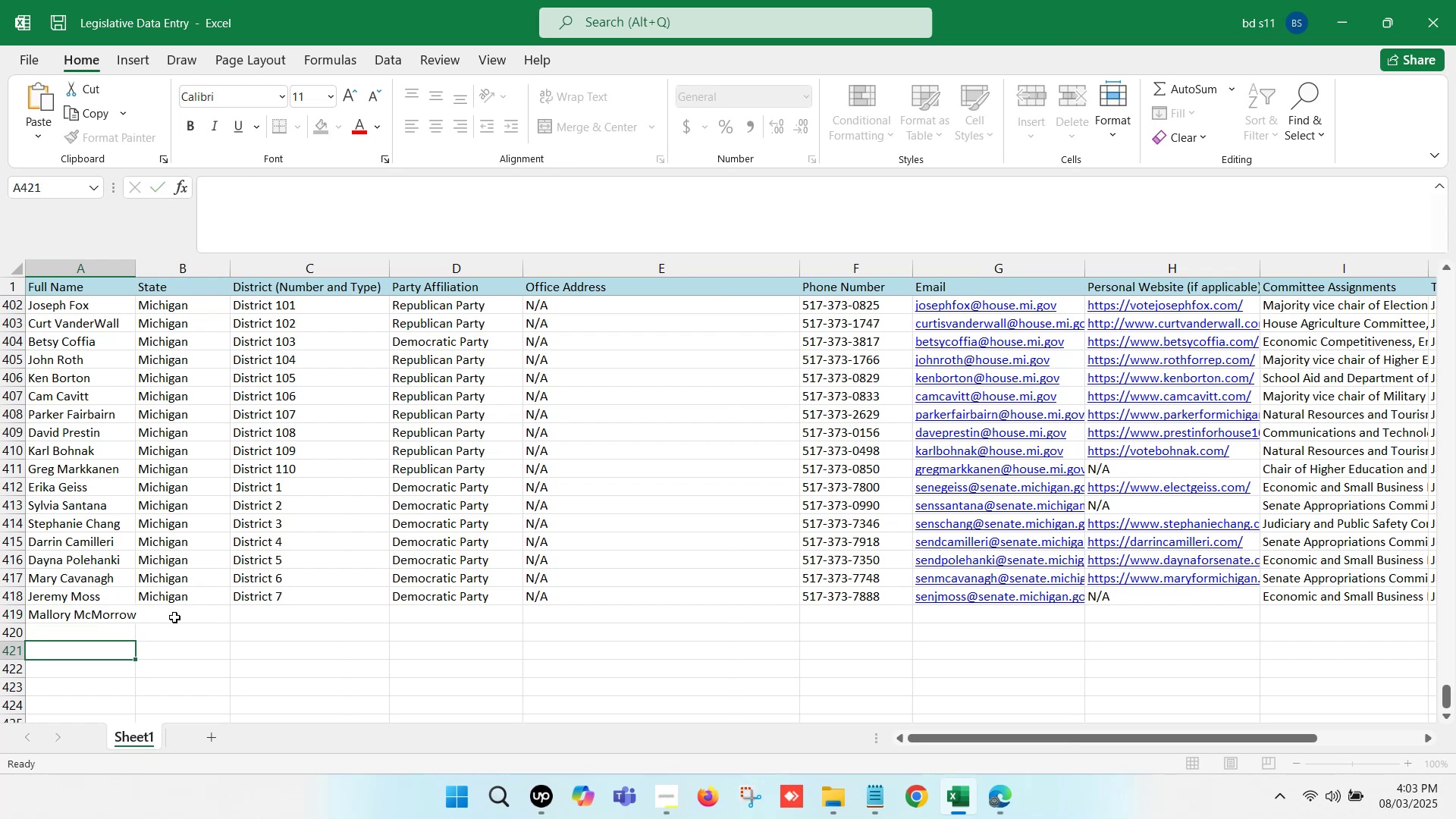 
left_click([184, 591])
 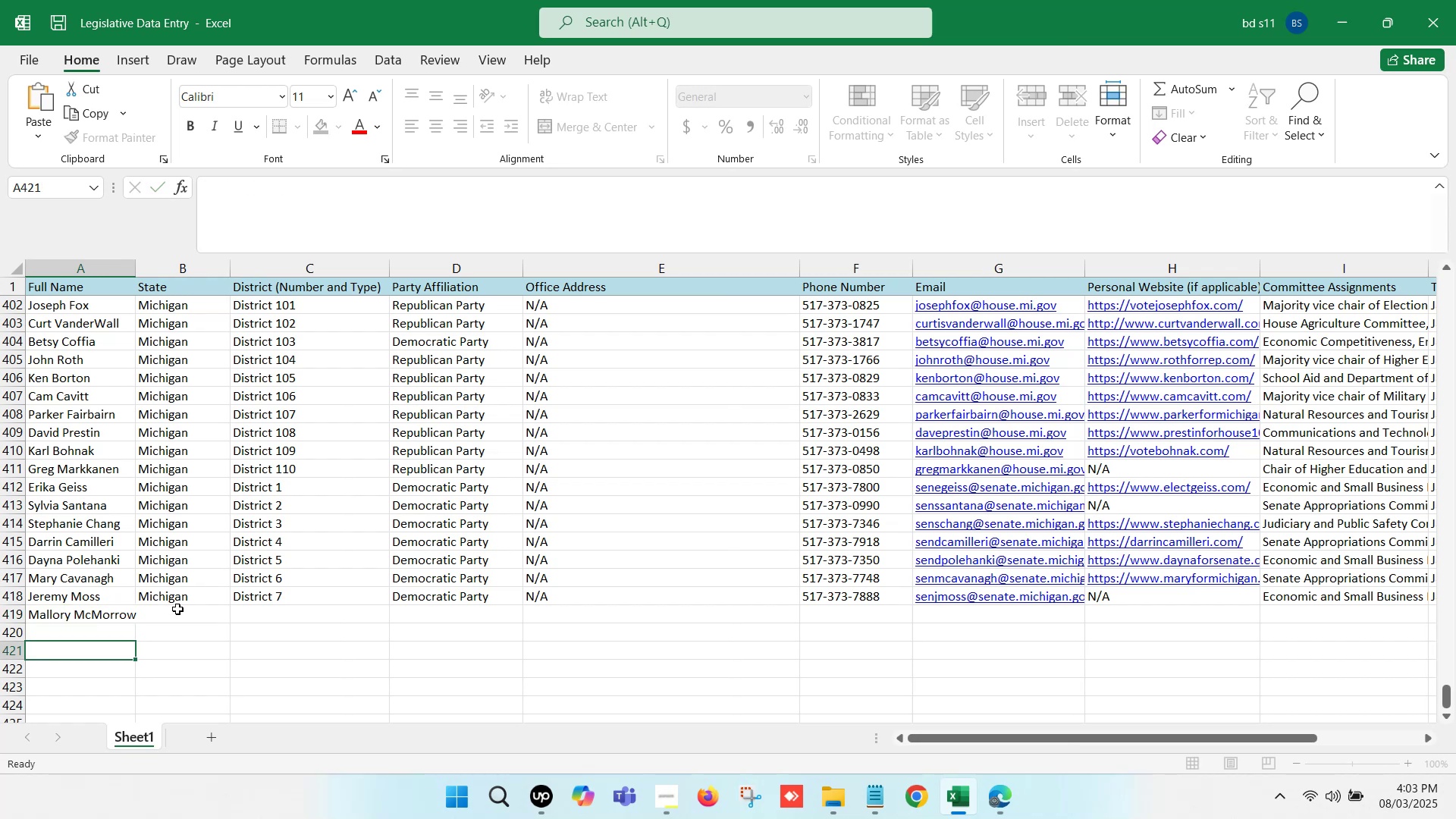 
key(Control+ControlLeft)
 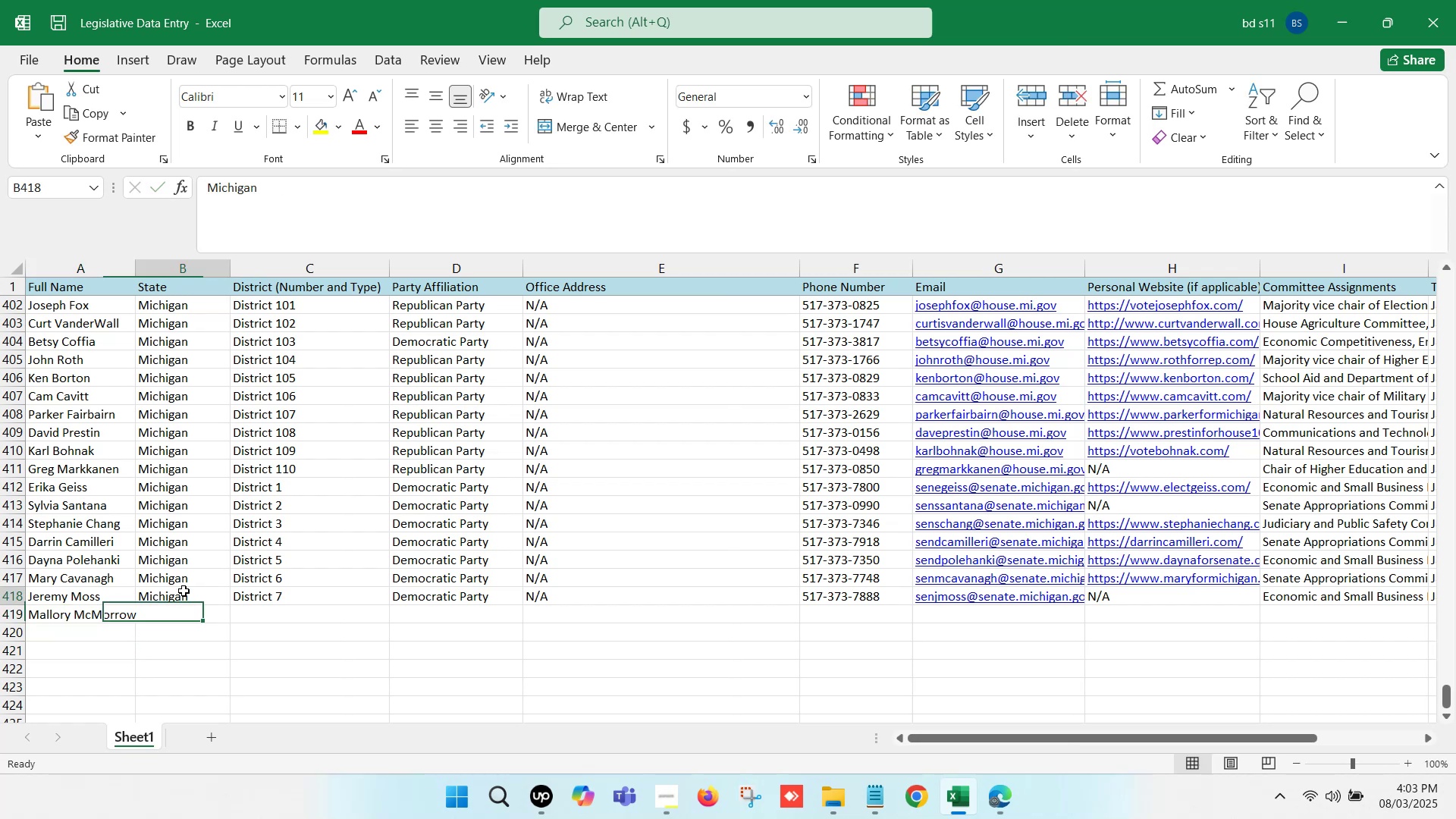 
key(Control+C)
 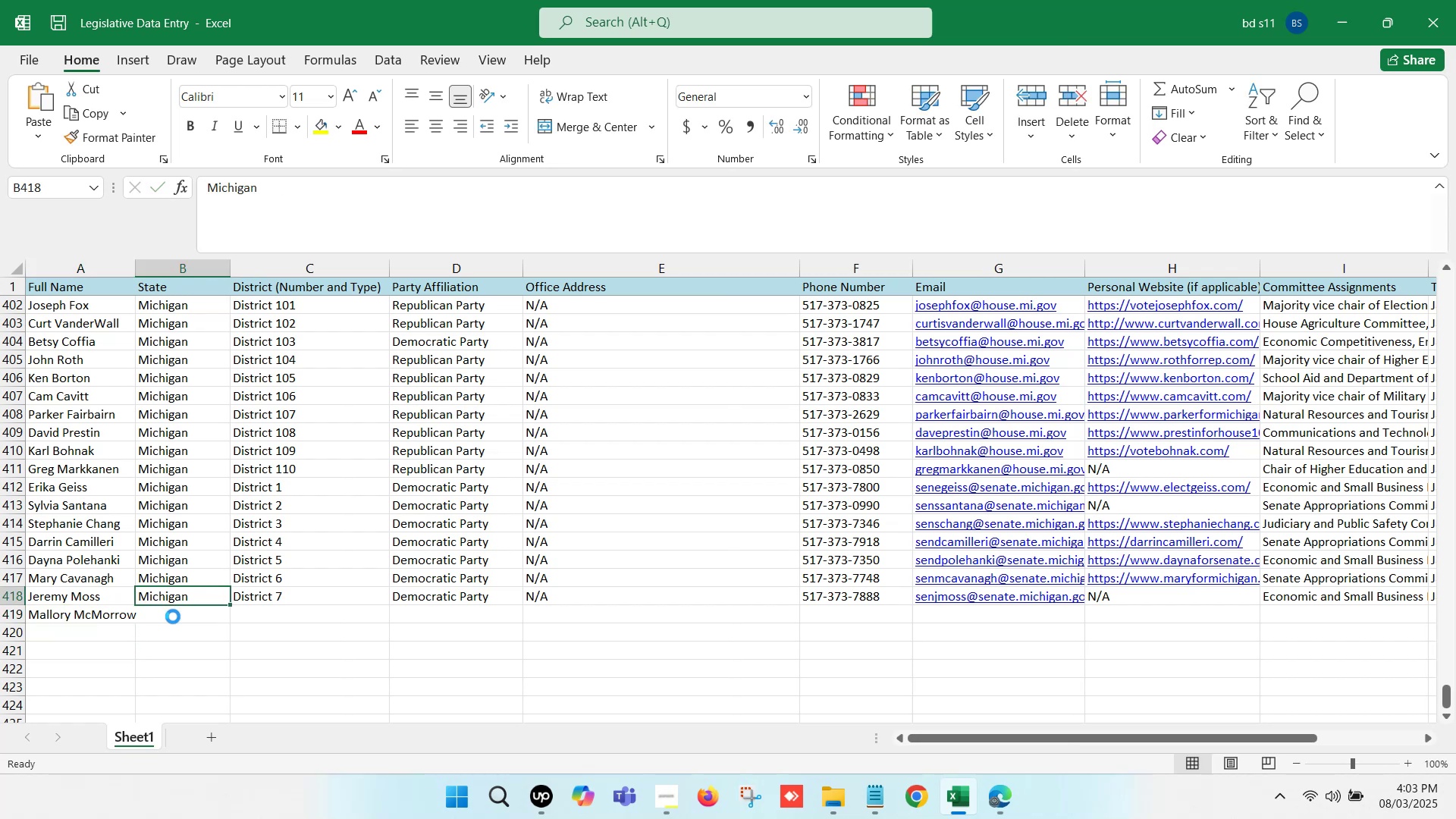 
key(Control+ControlLeft)
 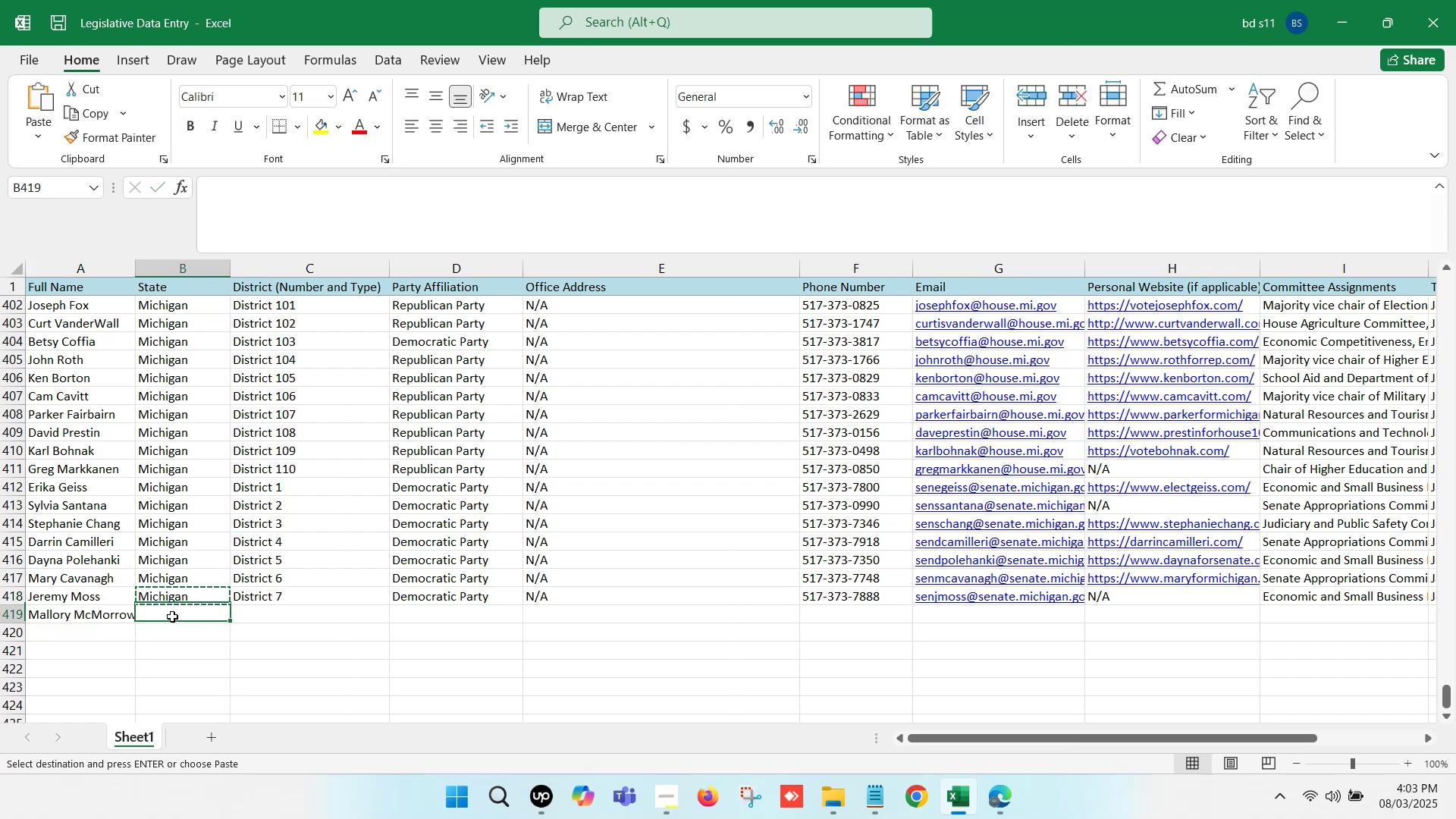 
left_click([172, 617])
 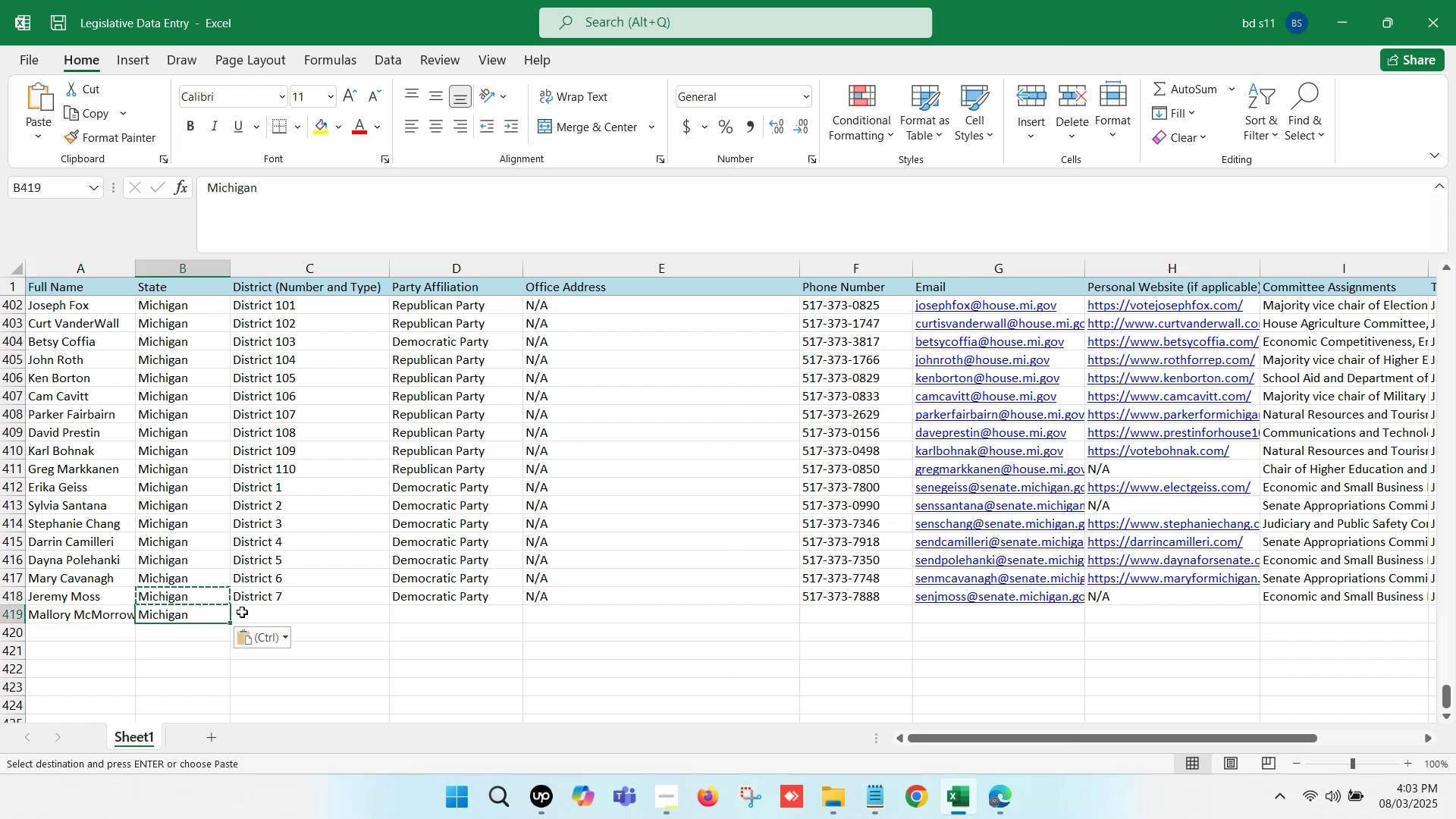 
key(Control+V)
 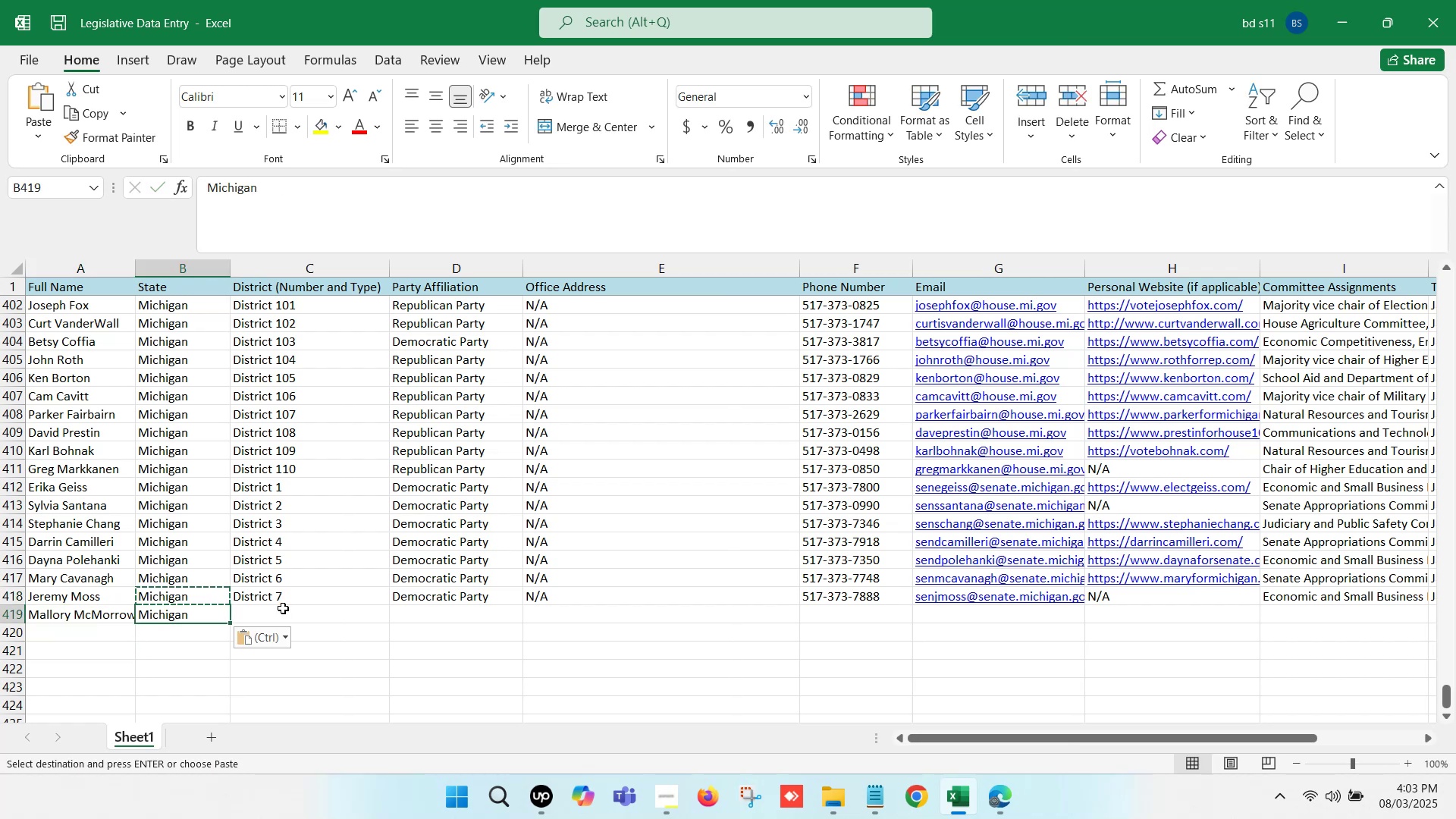 
left_click([284, 611])
 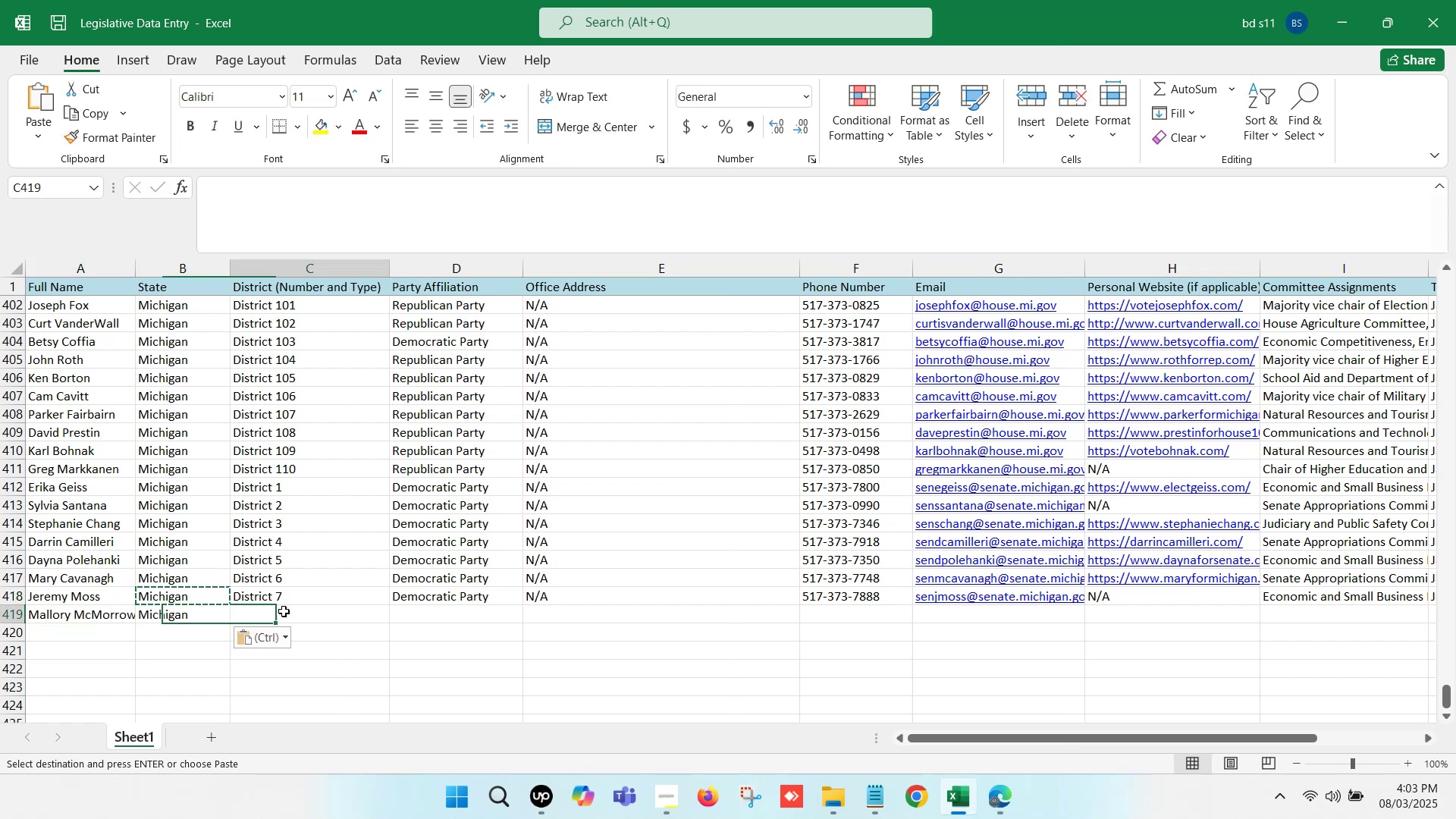 
key(Control+D)
 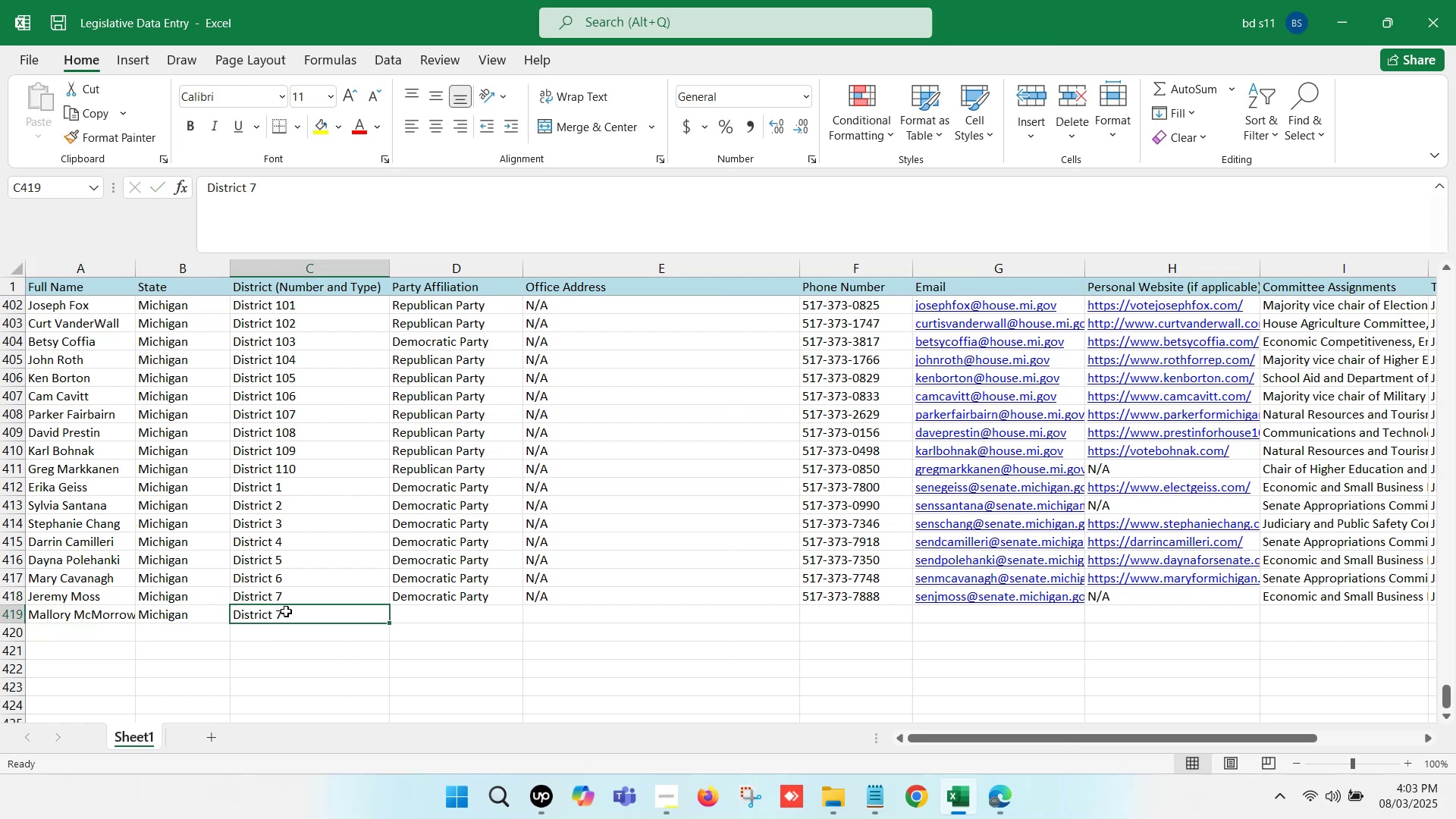 
left_click([291, 613])
 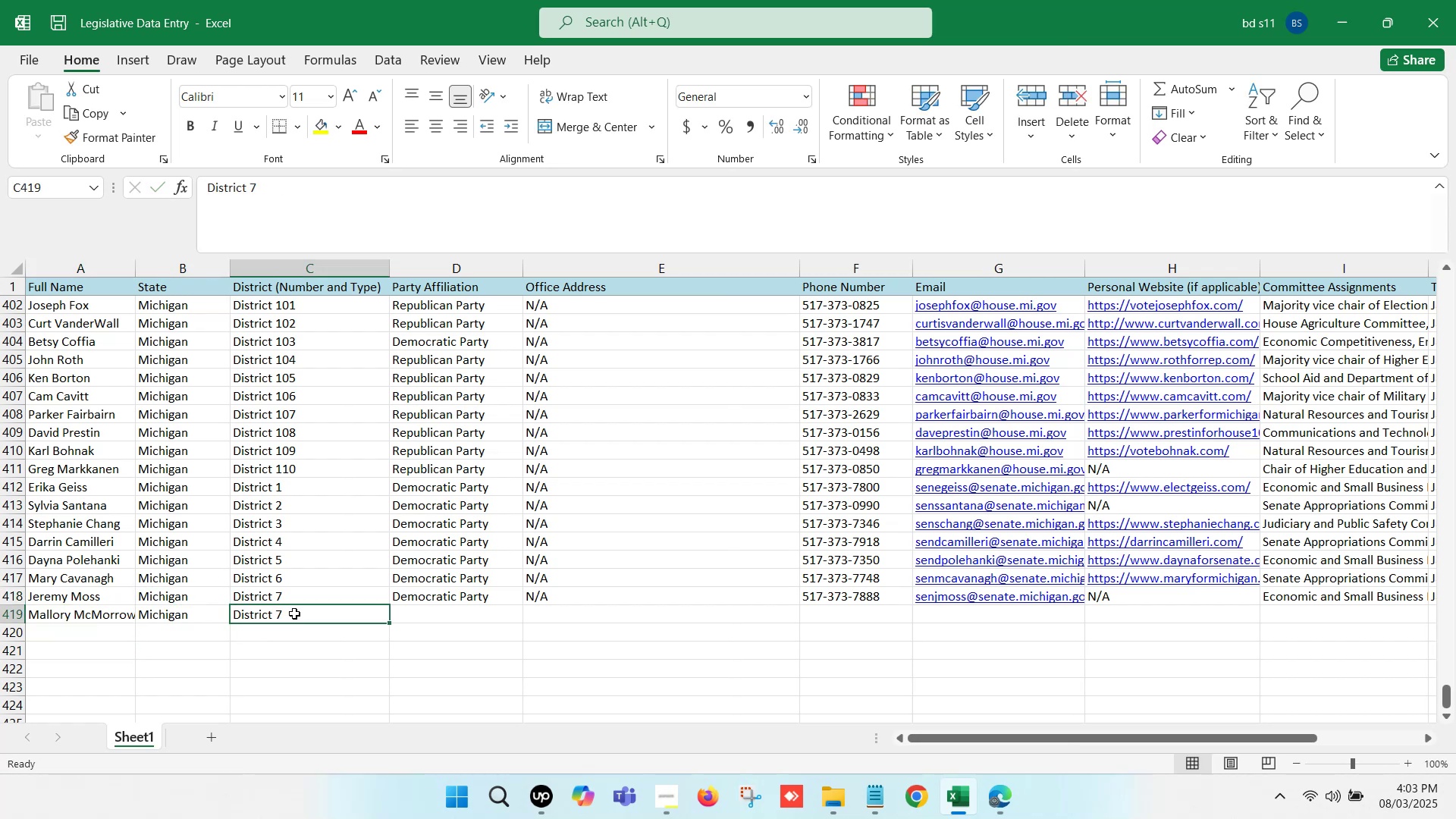 
left_click([294, 613])
 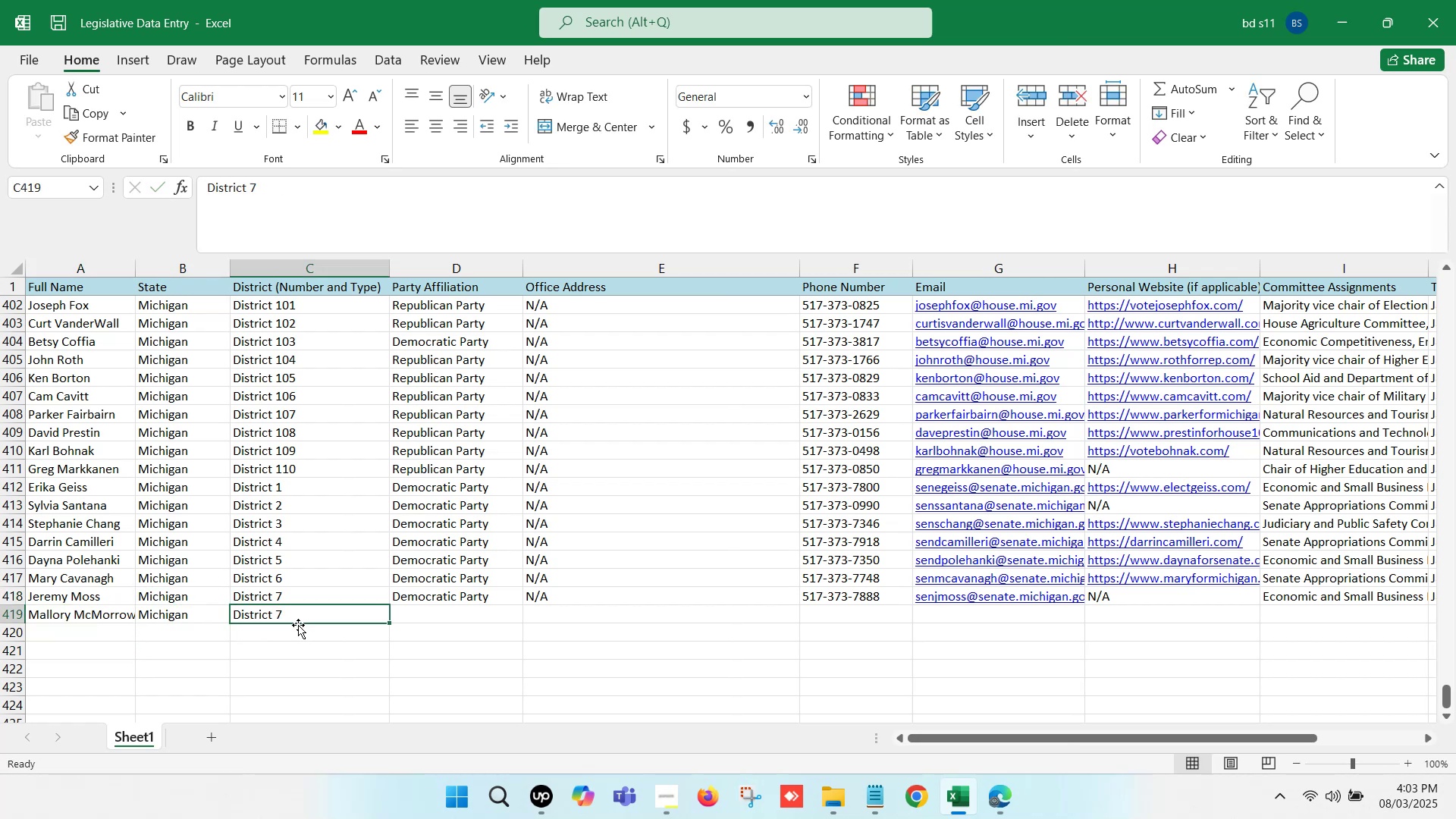 
left_click([298, 616])
 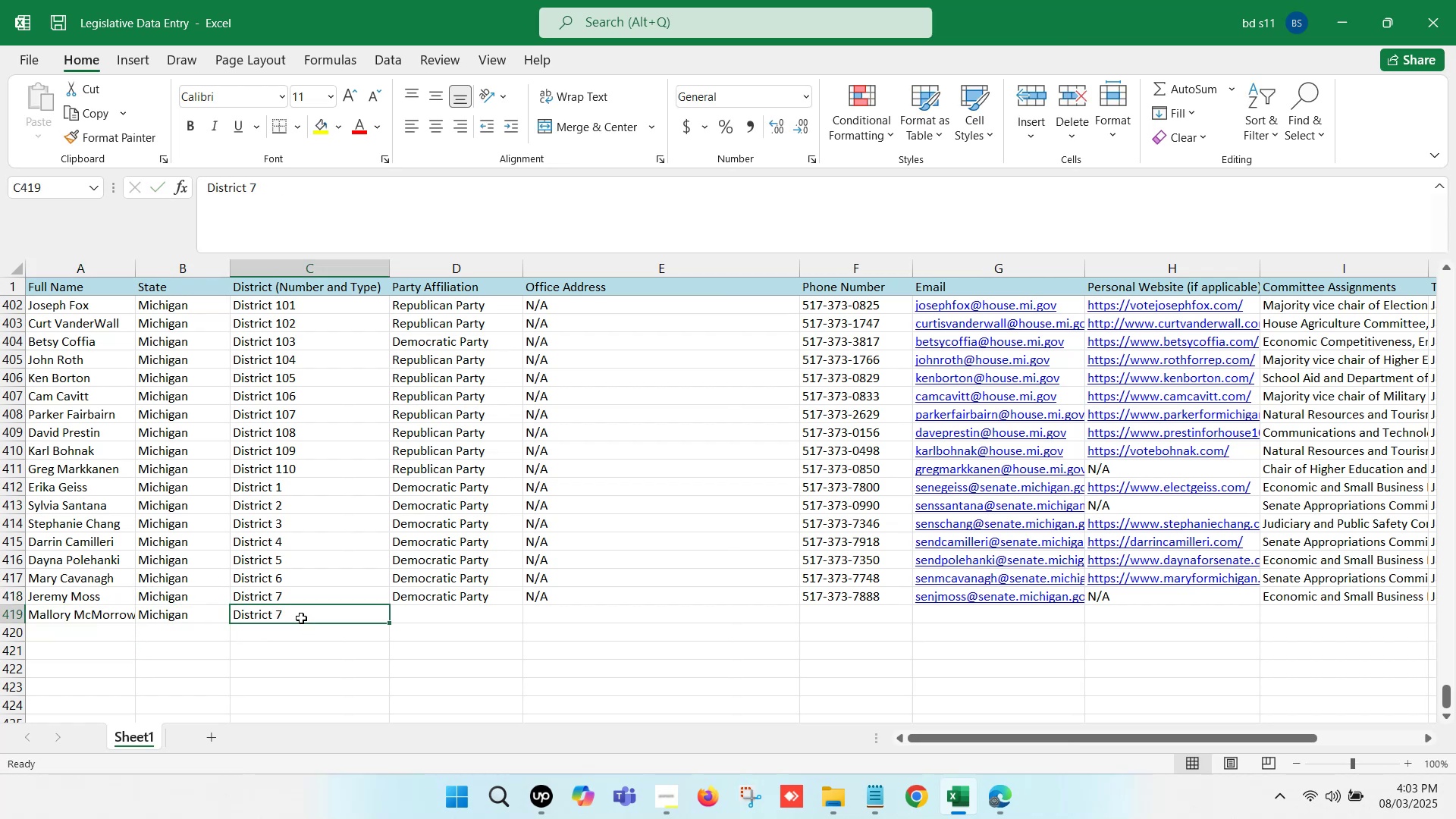 
double_click([301, 617])
 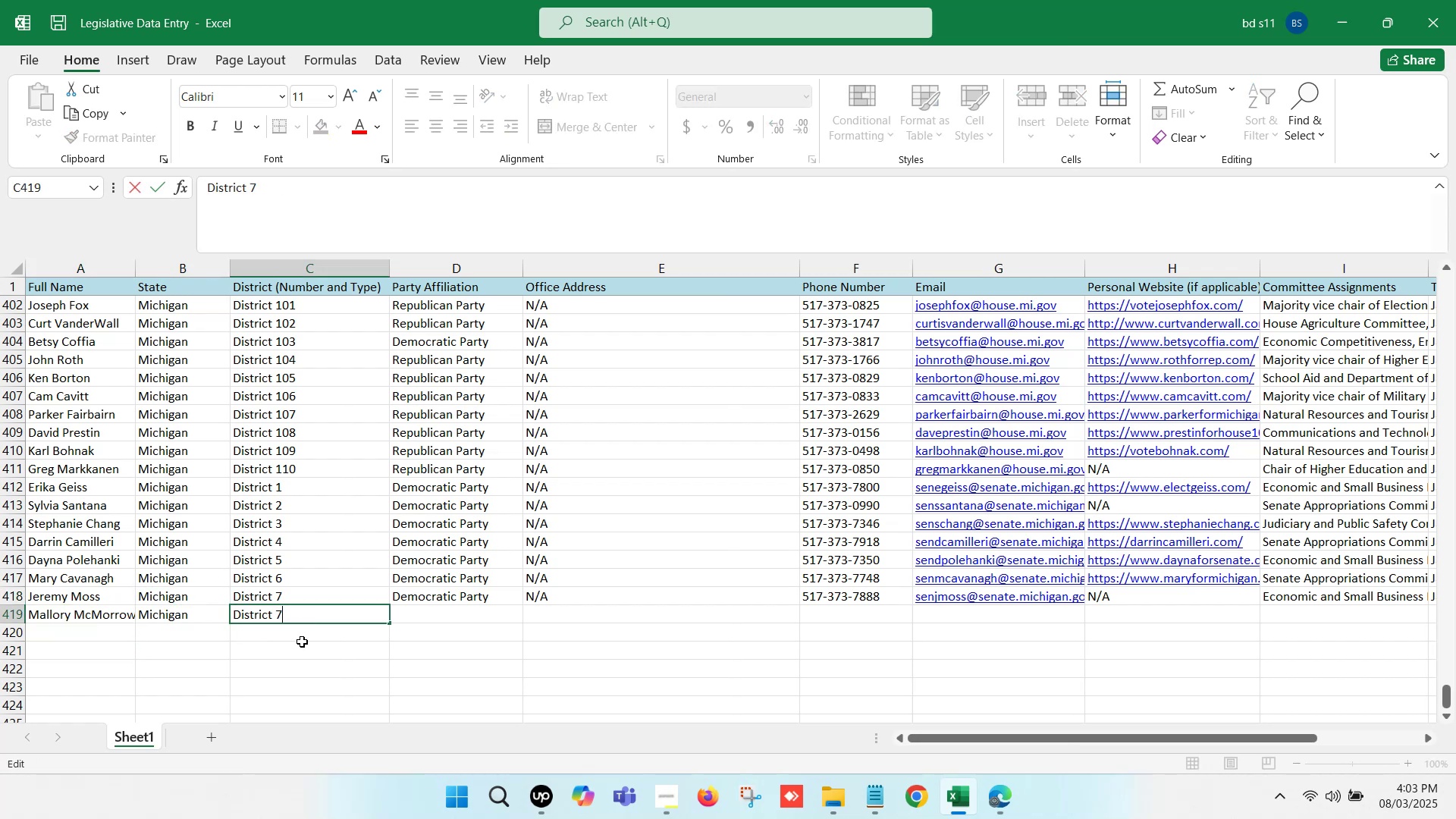 
key(Backspace)
 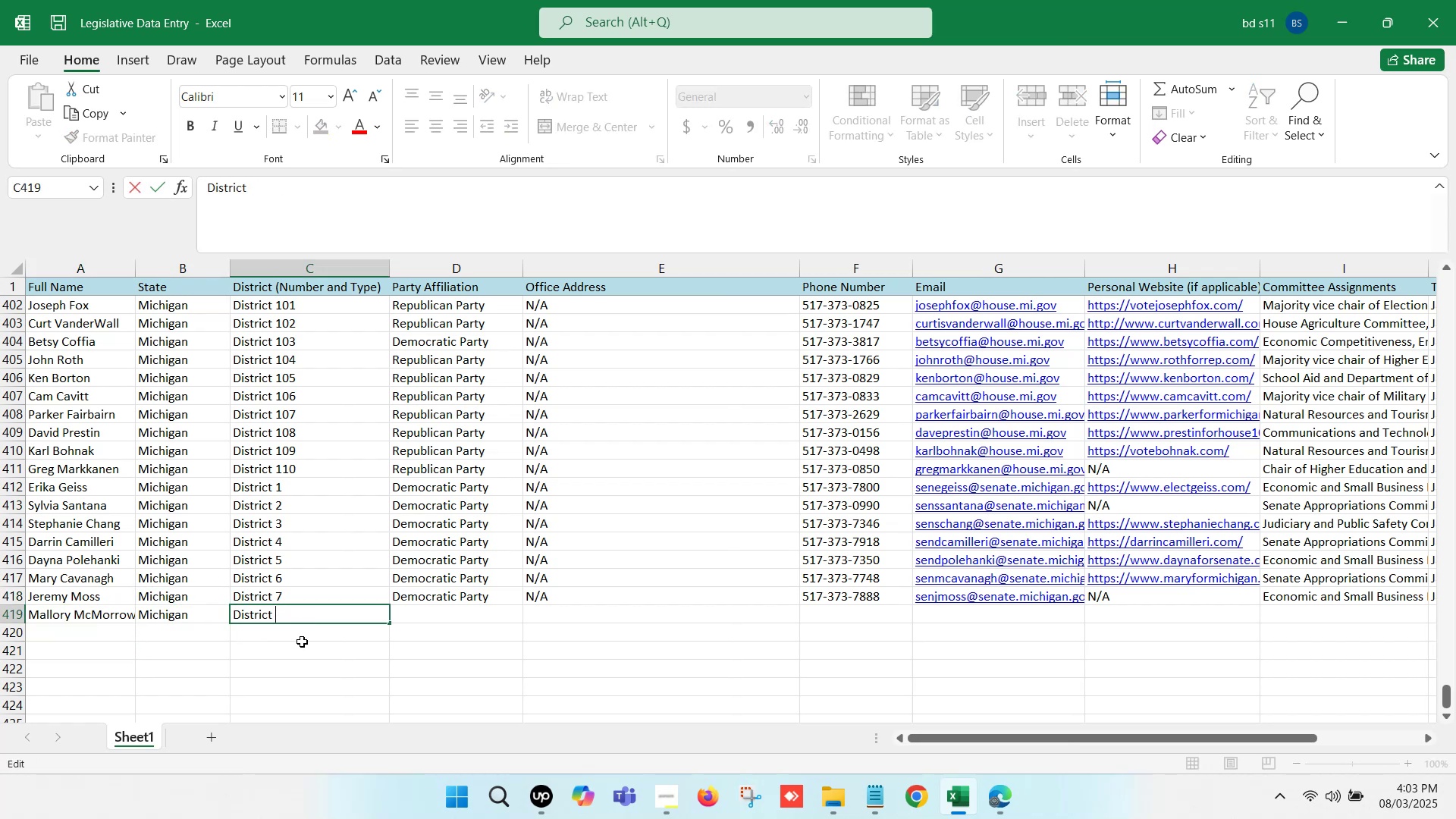 
key(8)
 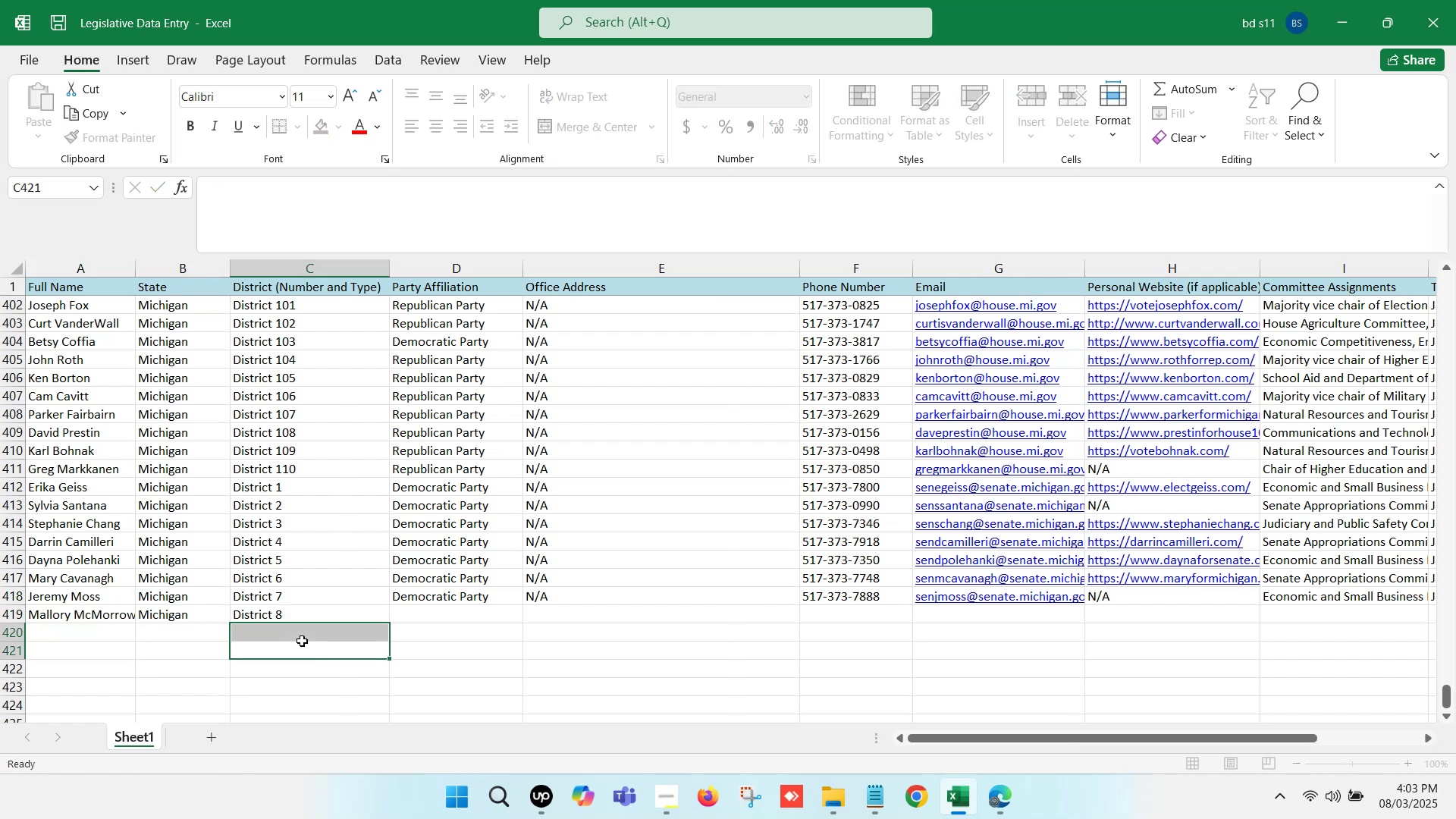 
key(Control+S)
 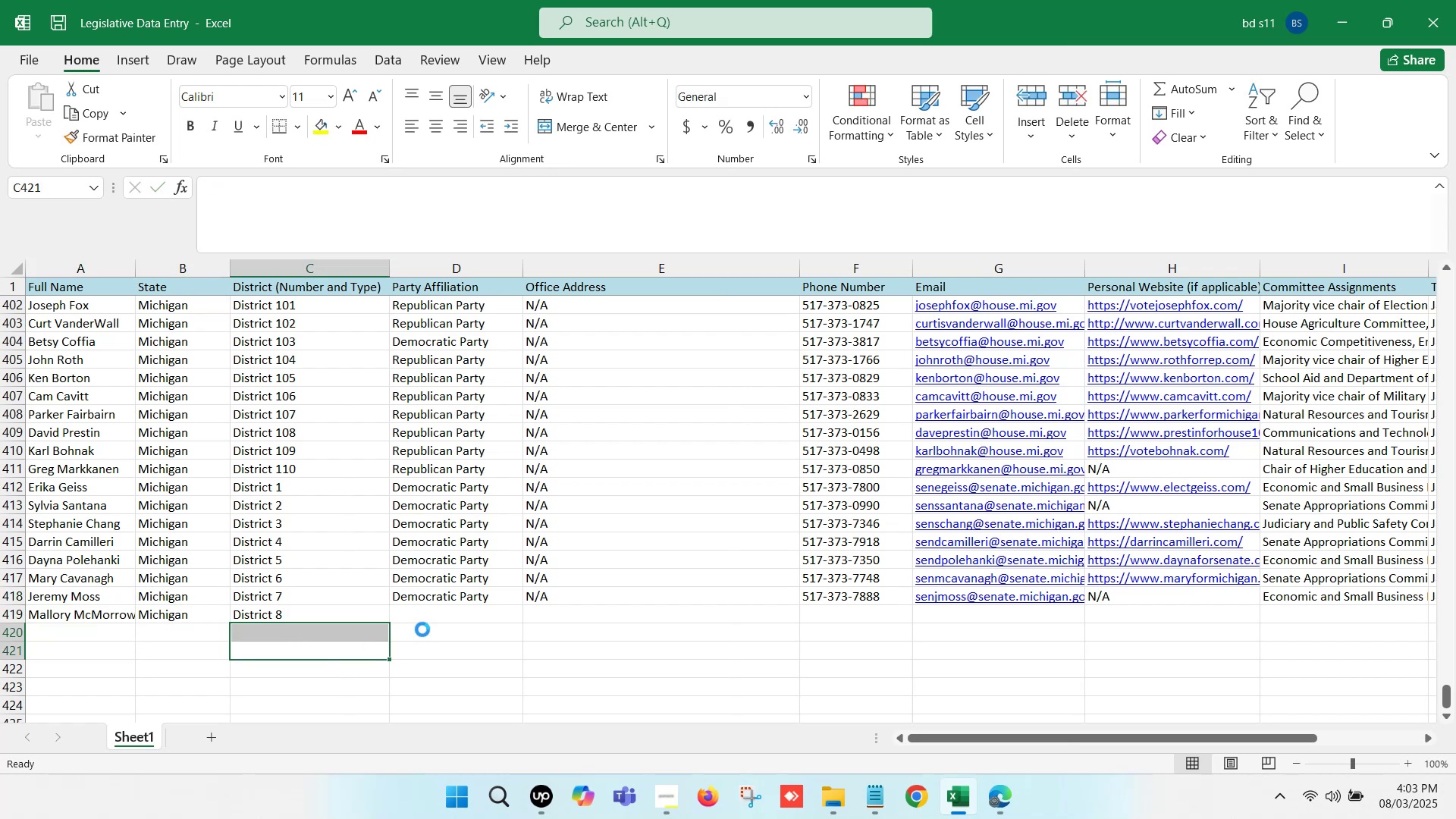 
left_click([455, 614])
 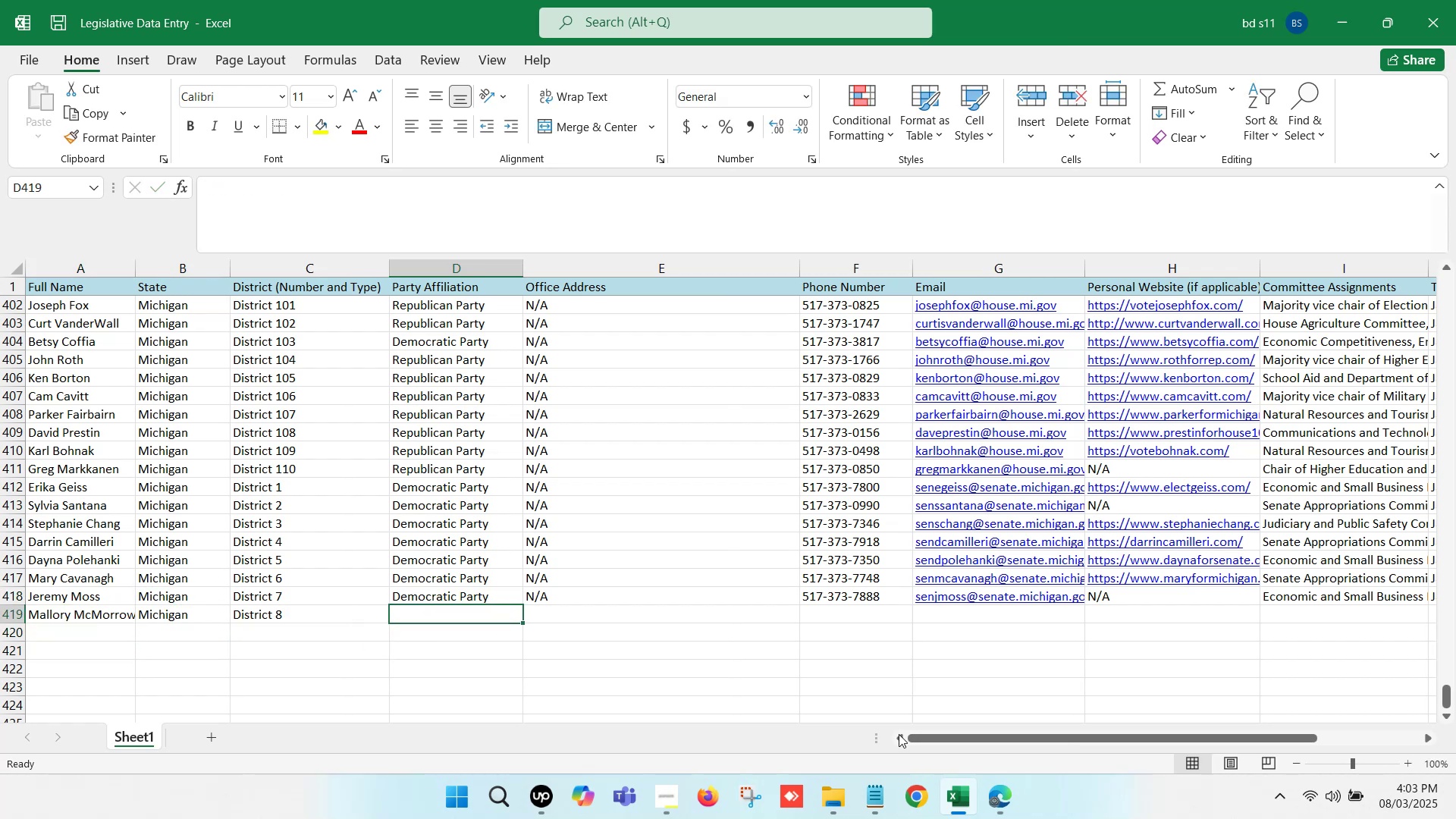 
left_click([987, 777])
 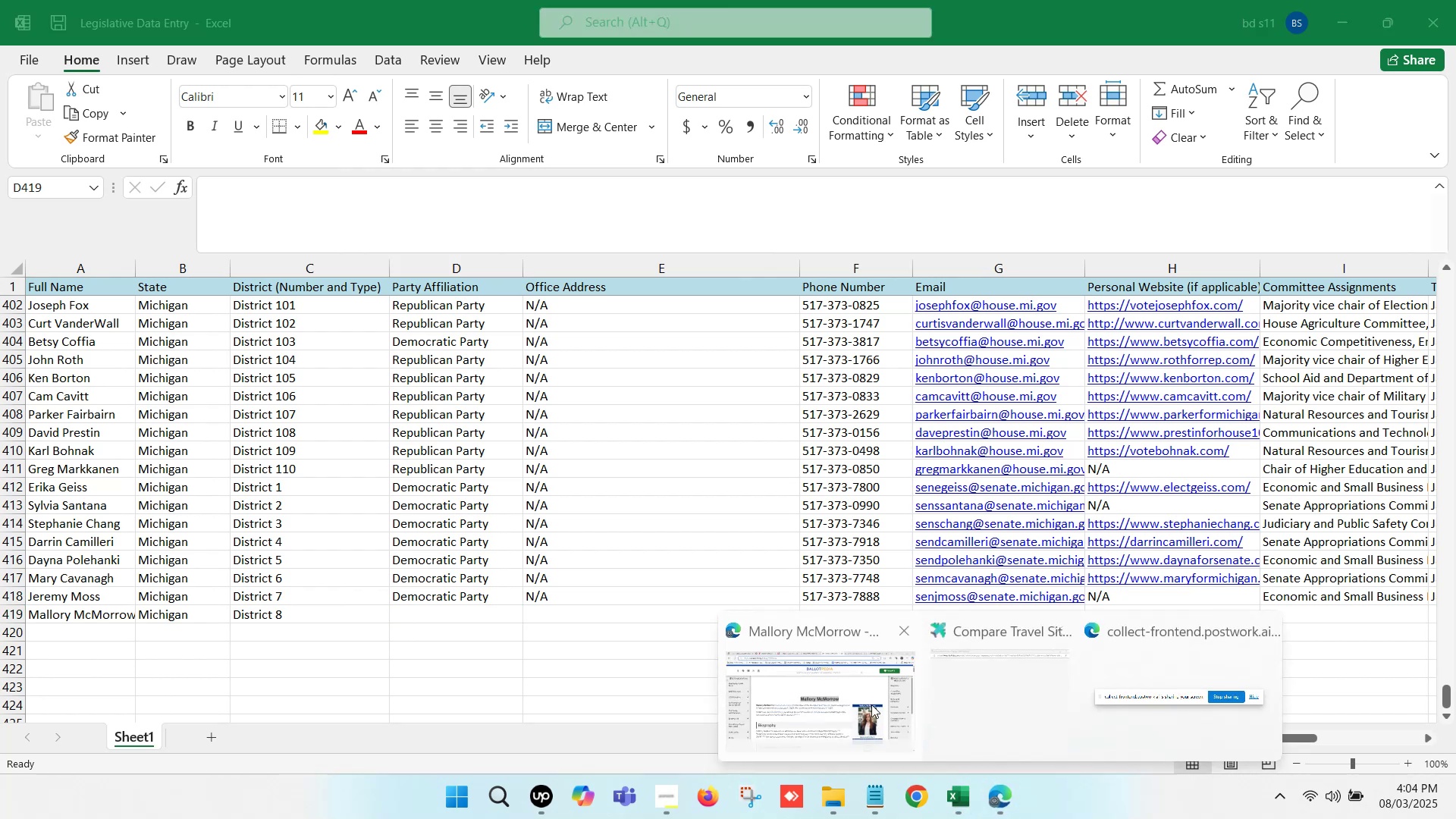 
left_click([853, 697])
 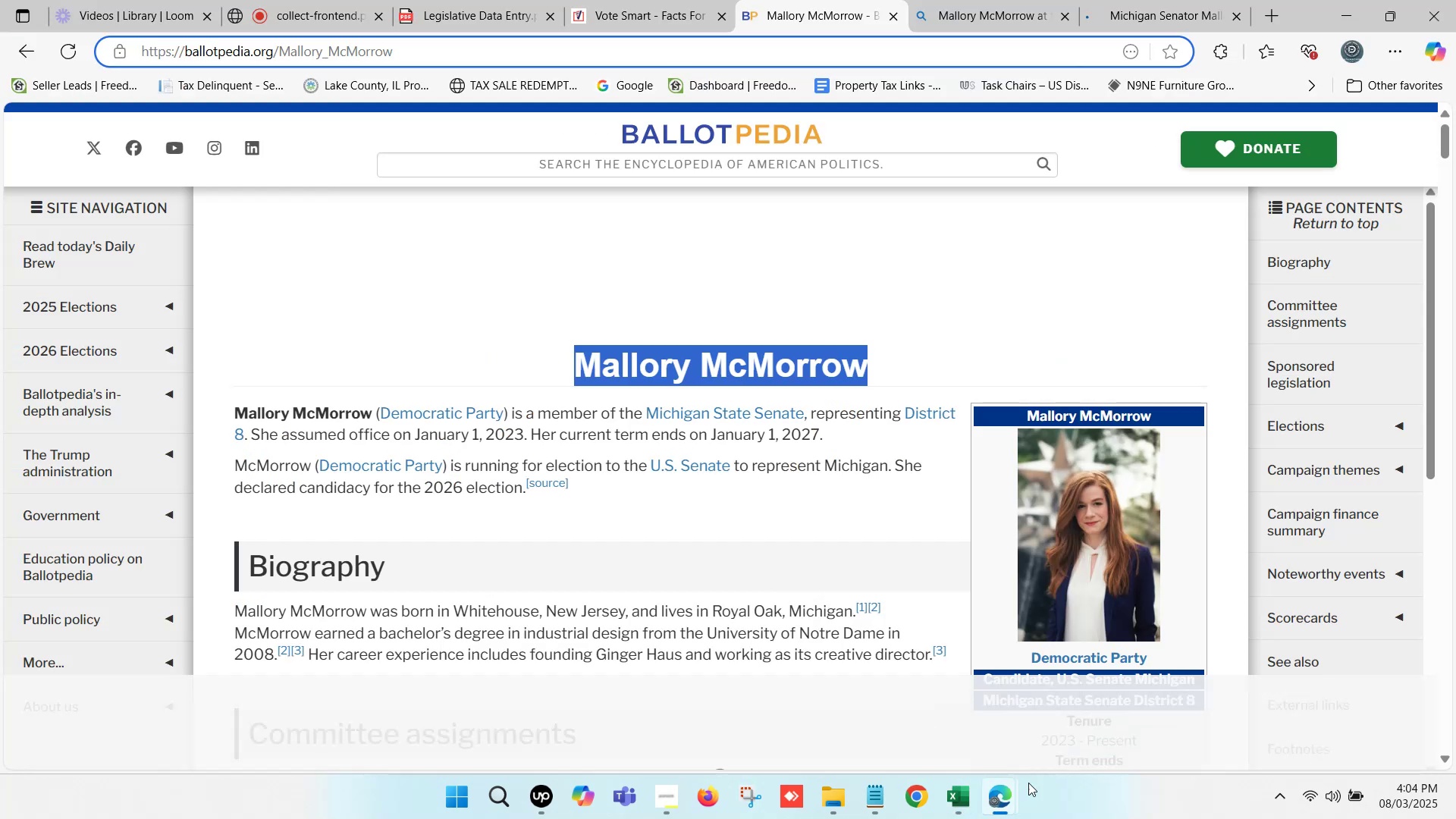 
left_click([974, 800])
 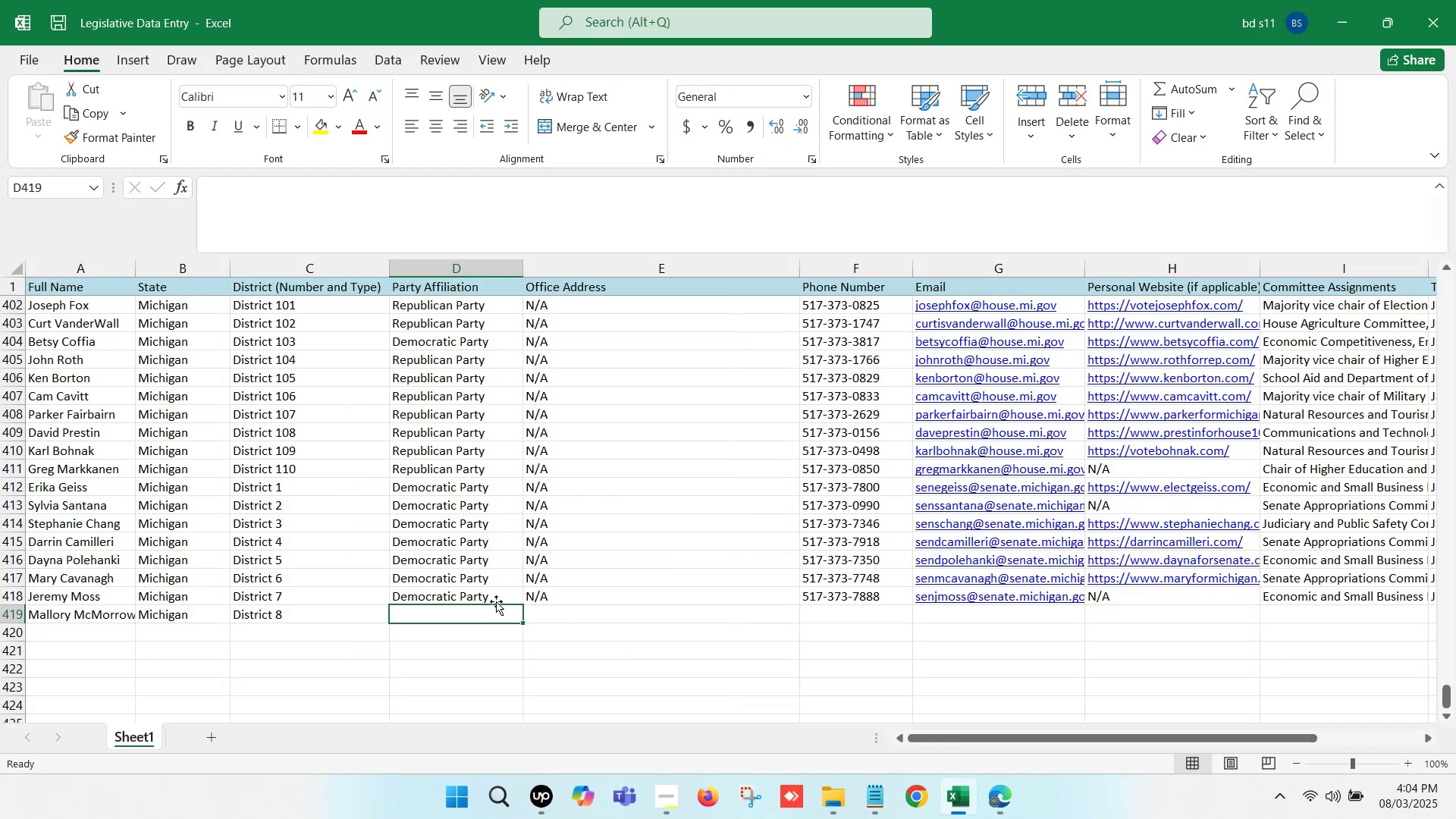 
left_click_drag(start_coordinate=[489, 598], to_coordinate=[549, 598])
 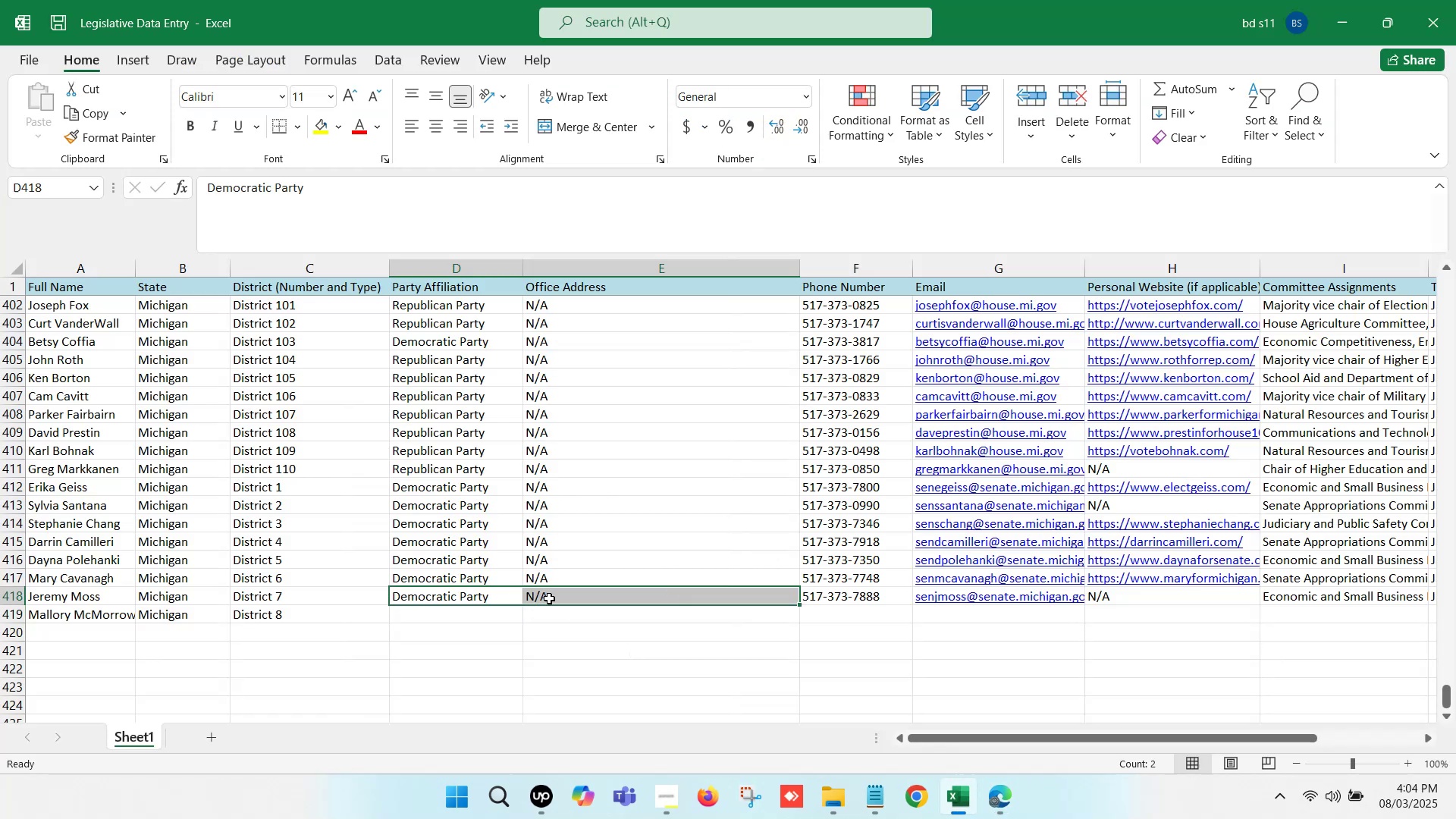 
key(Control+ControlLeft)
 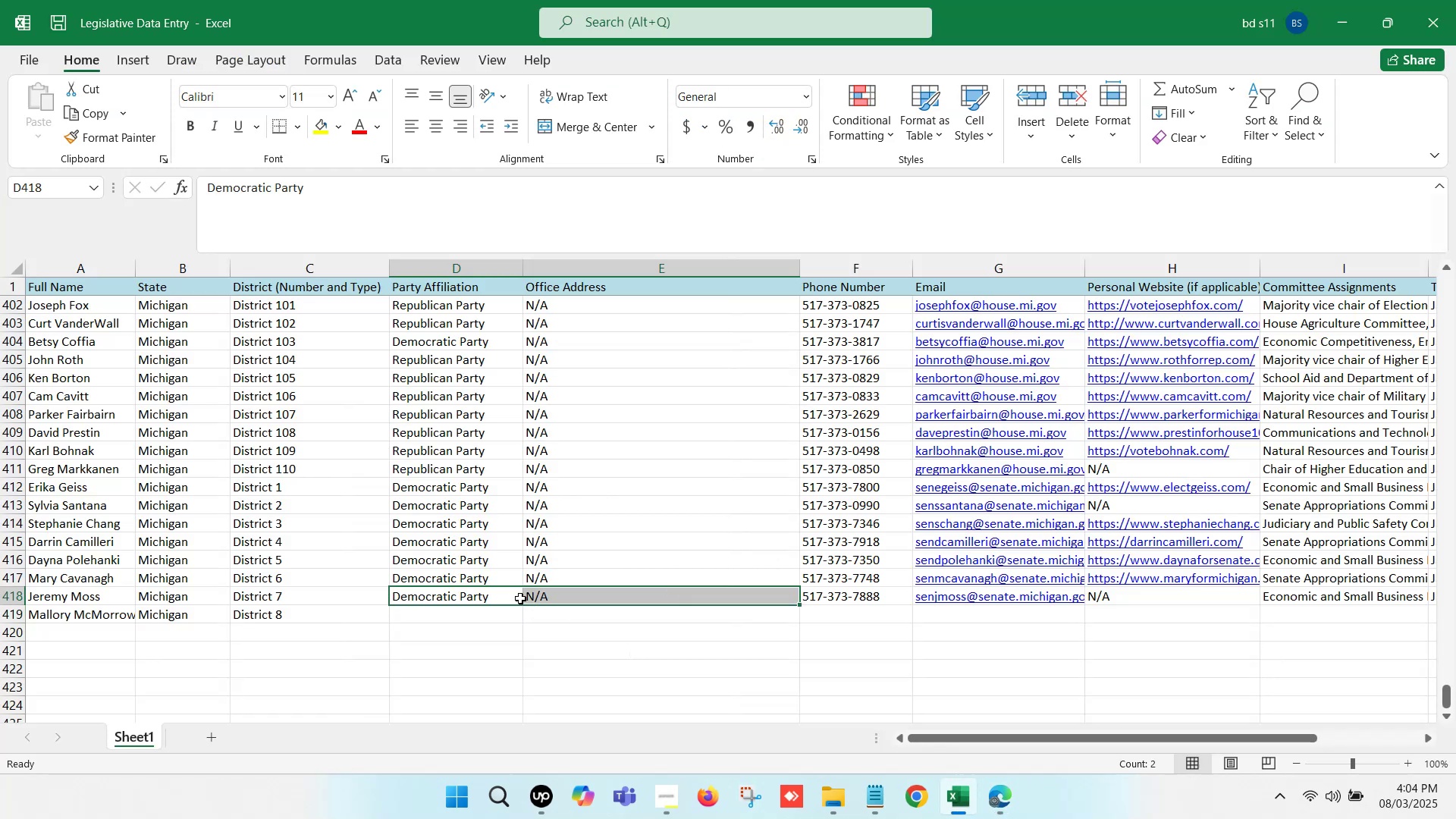 
key(Control+C)
 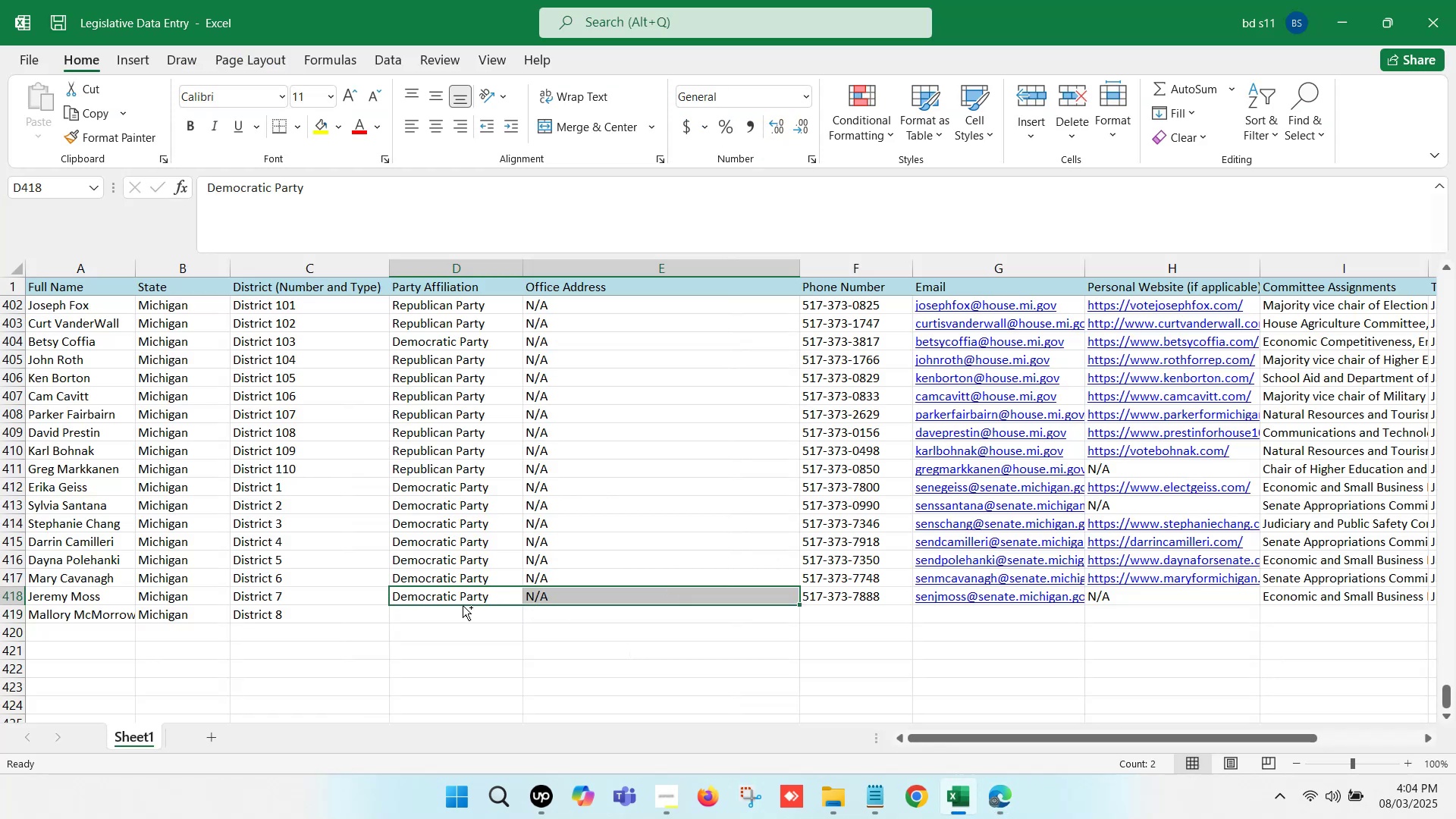 
left_click([449, 610])
 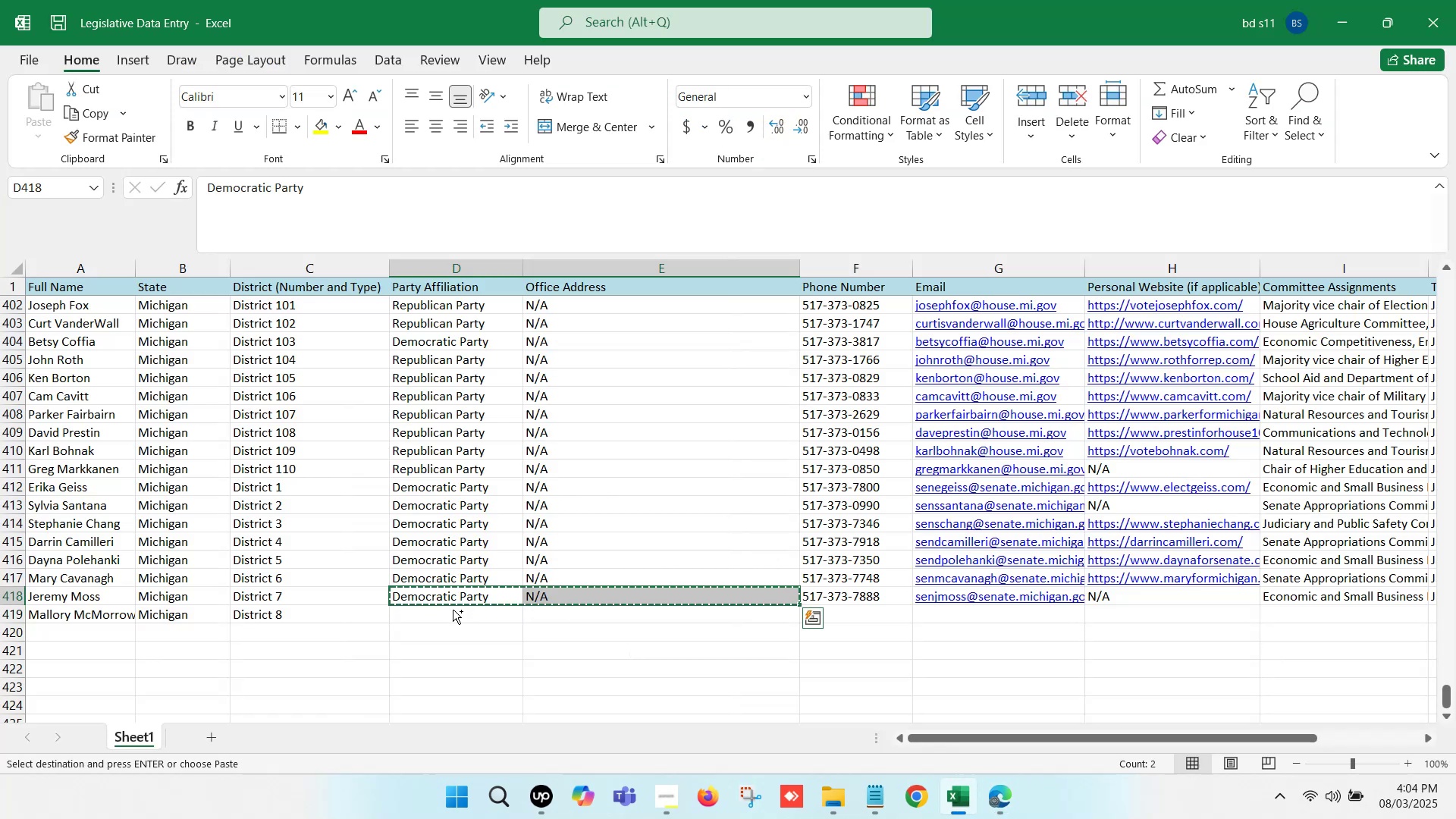 
key(Control+ControlLeft)
 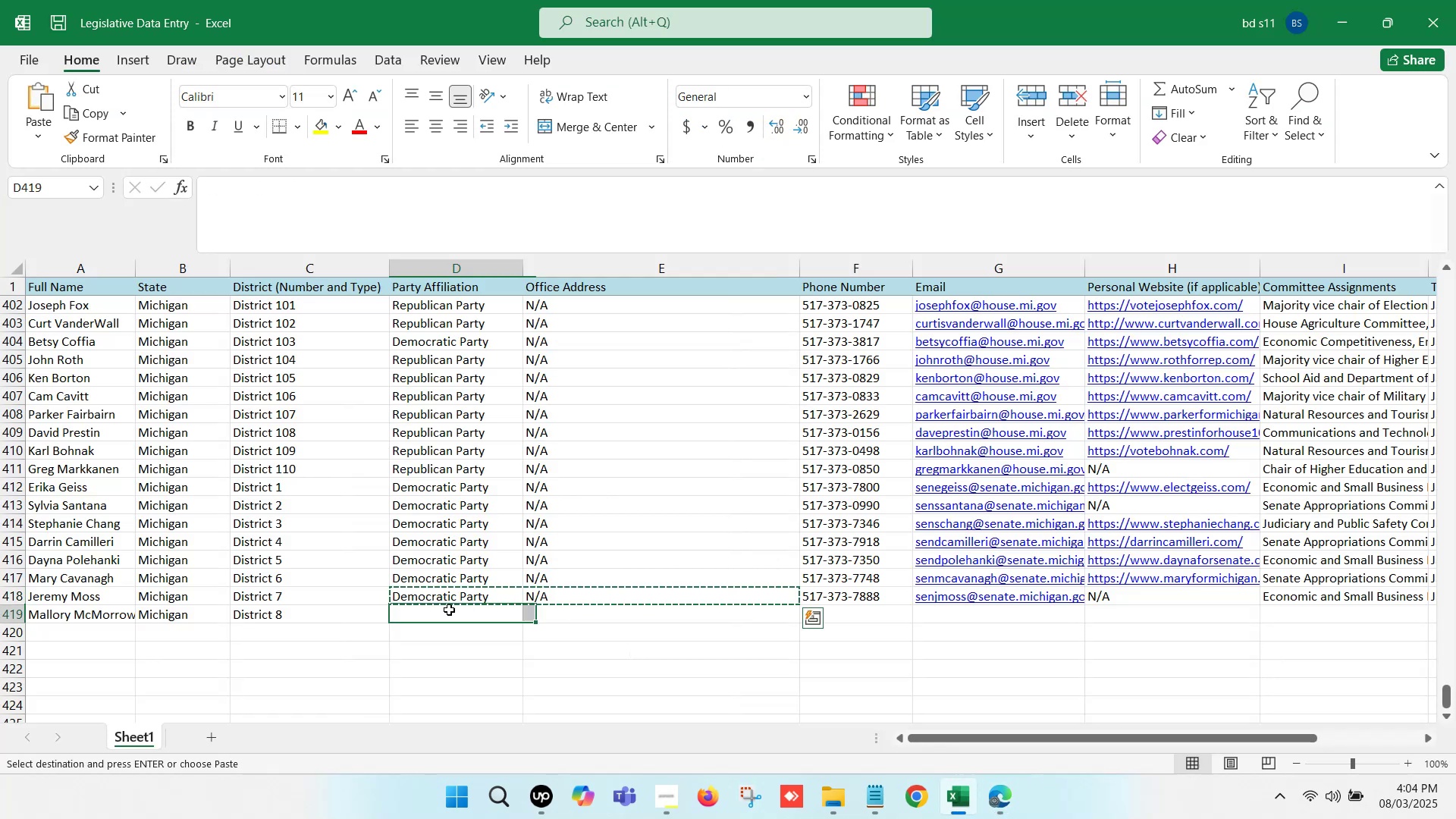 
key(Control+V)
 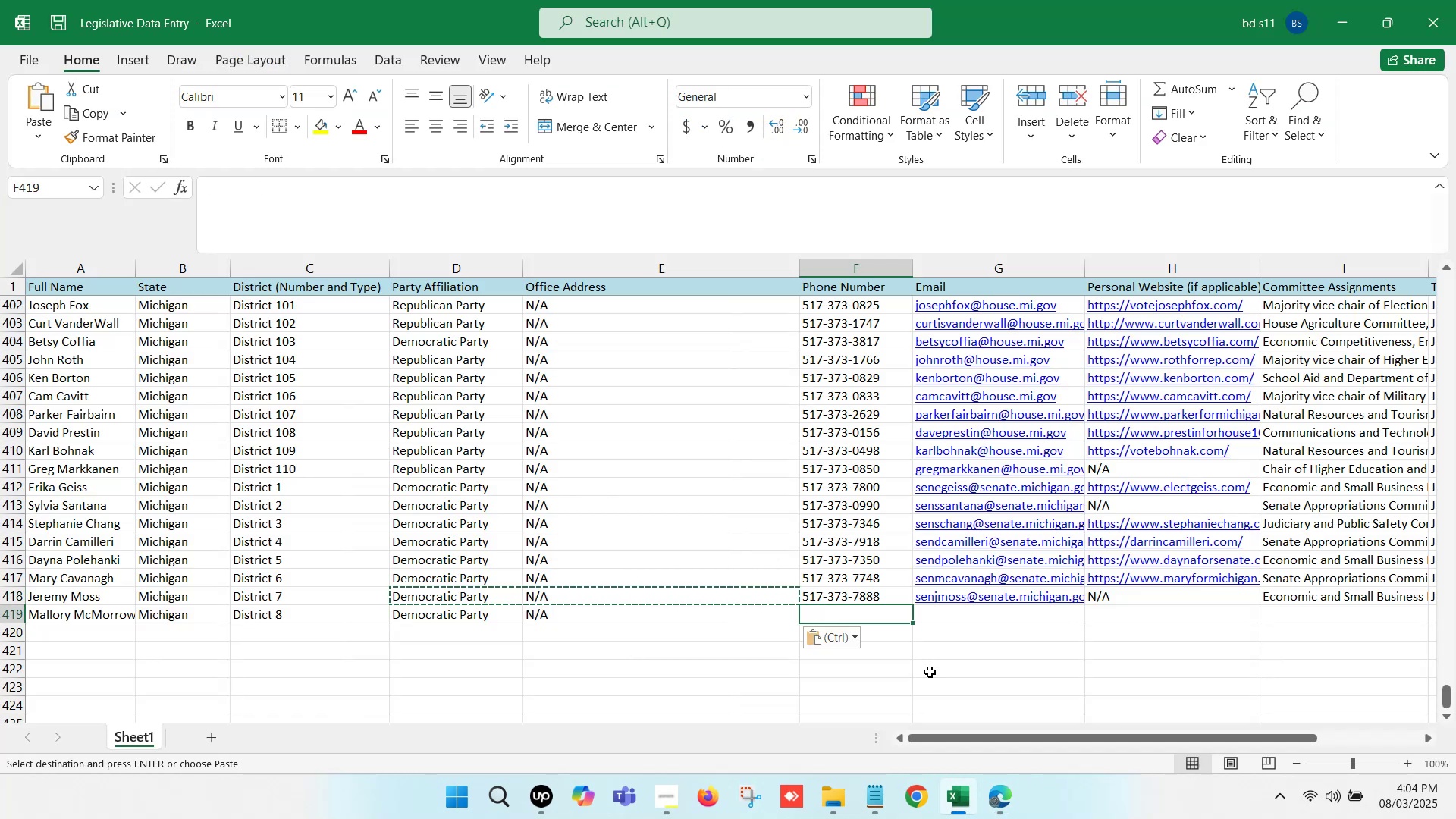 
left_click([1003, 784])
 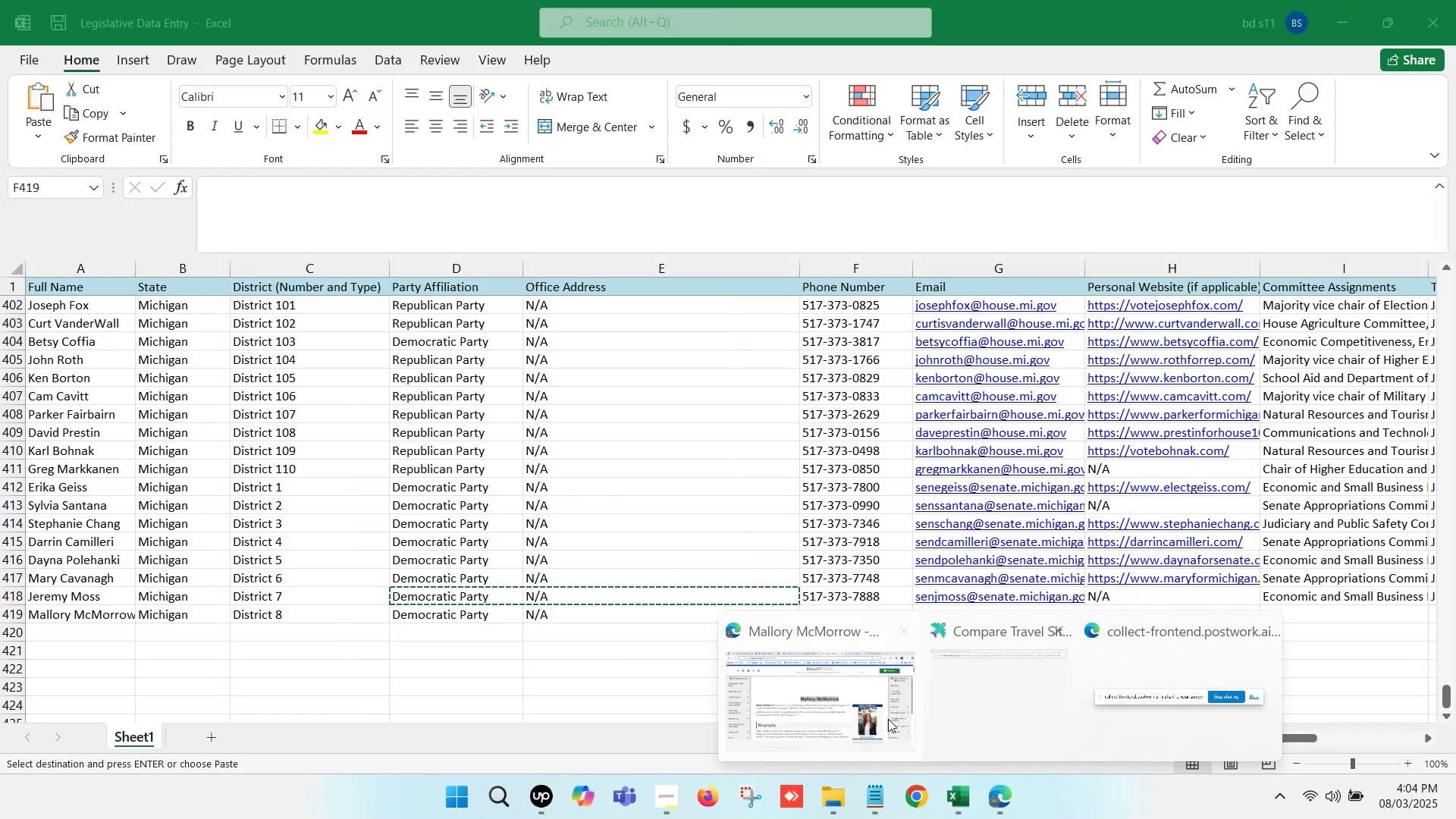 
left_click([823, 698])
 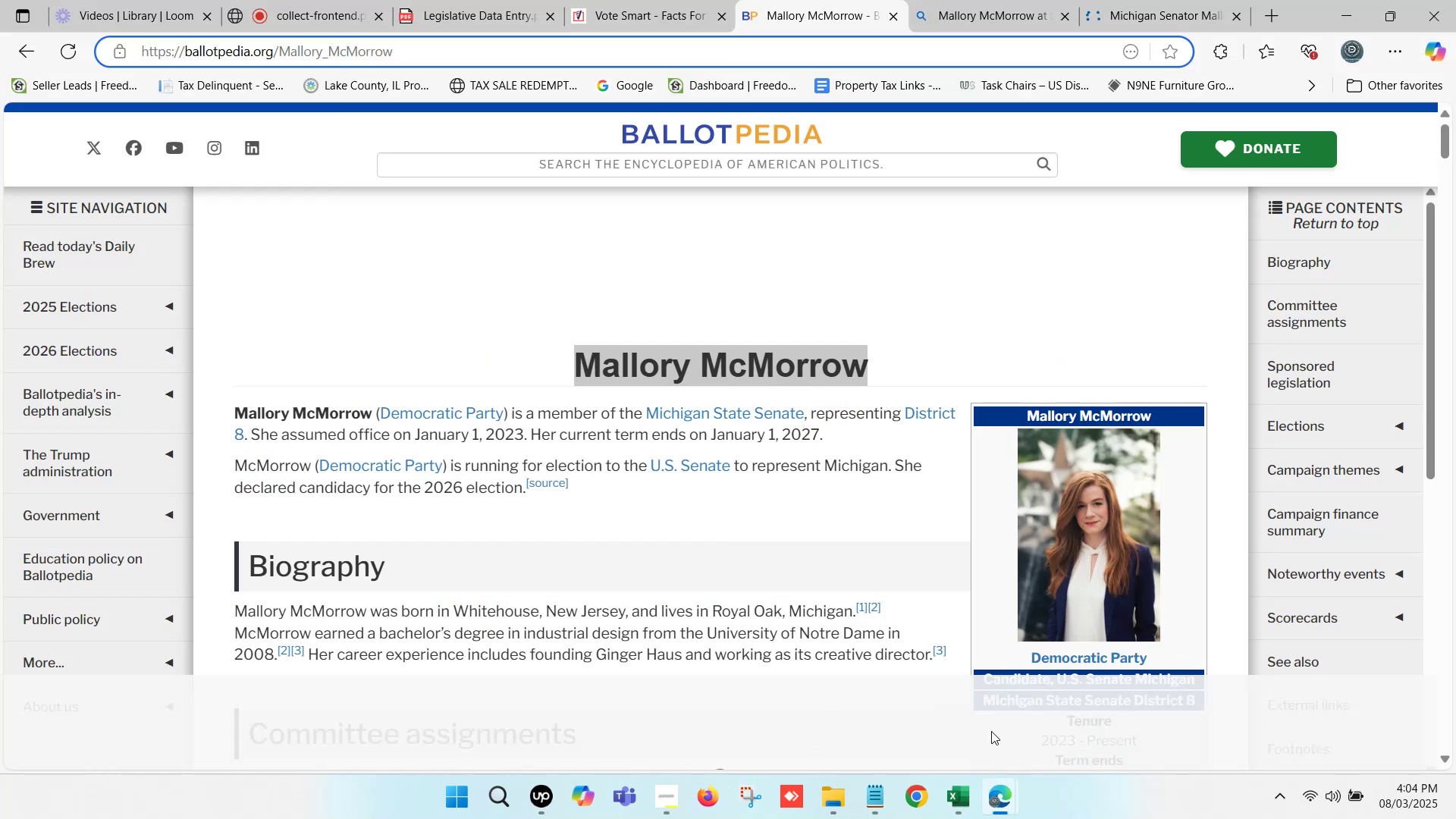 
left_click([968, 812])
 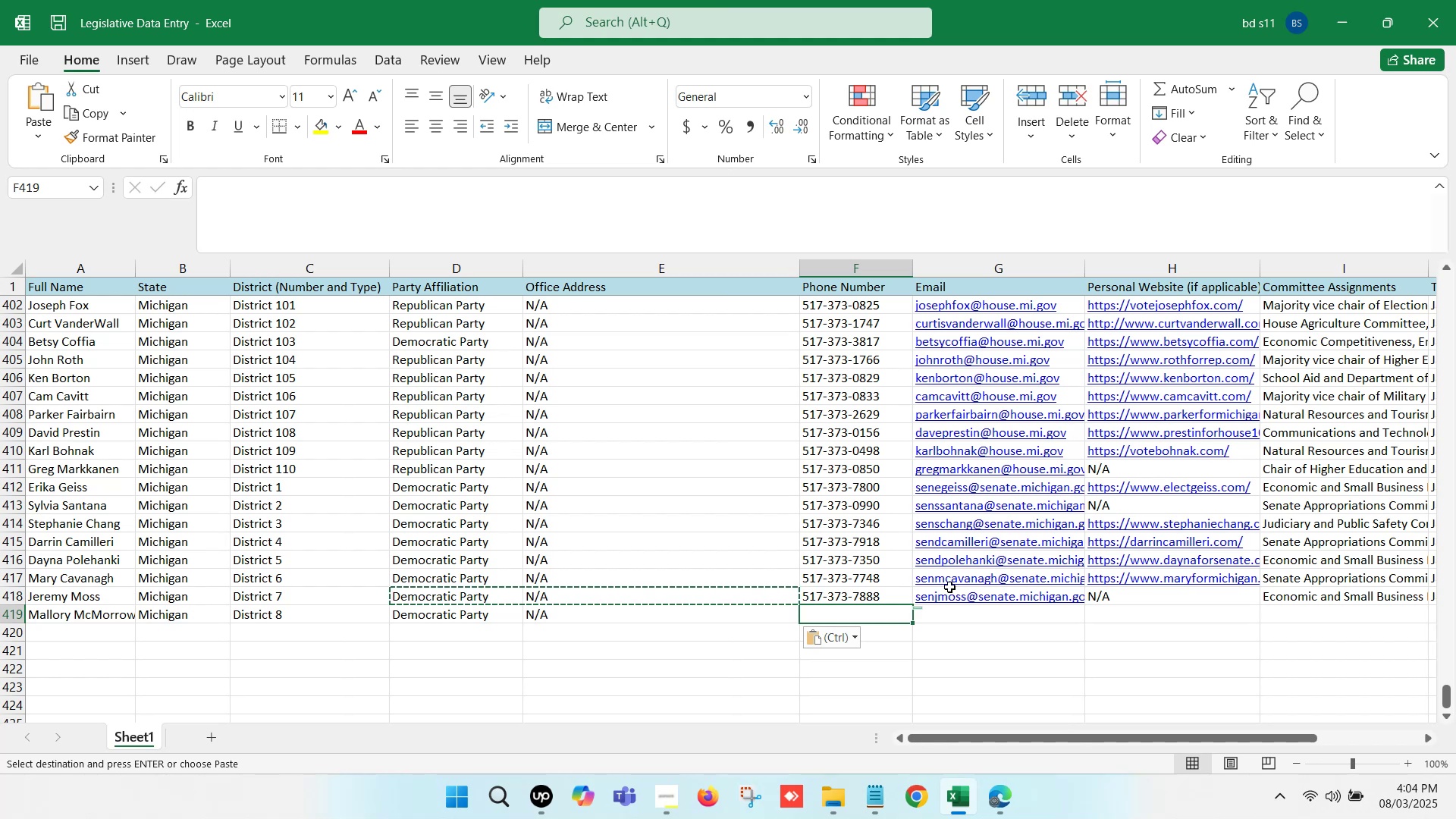 
left_click([994, 792])
 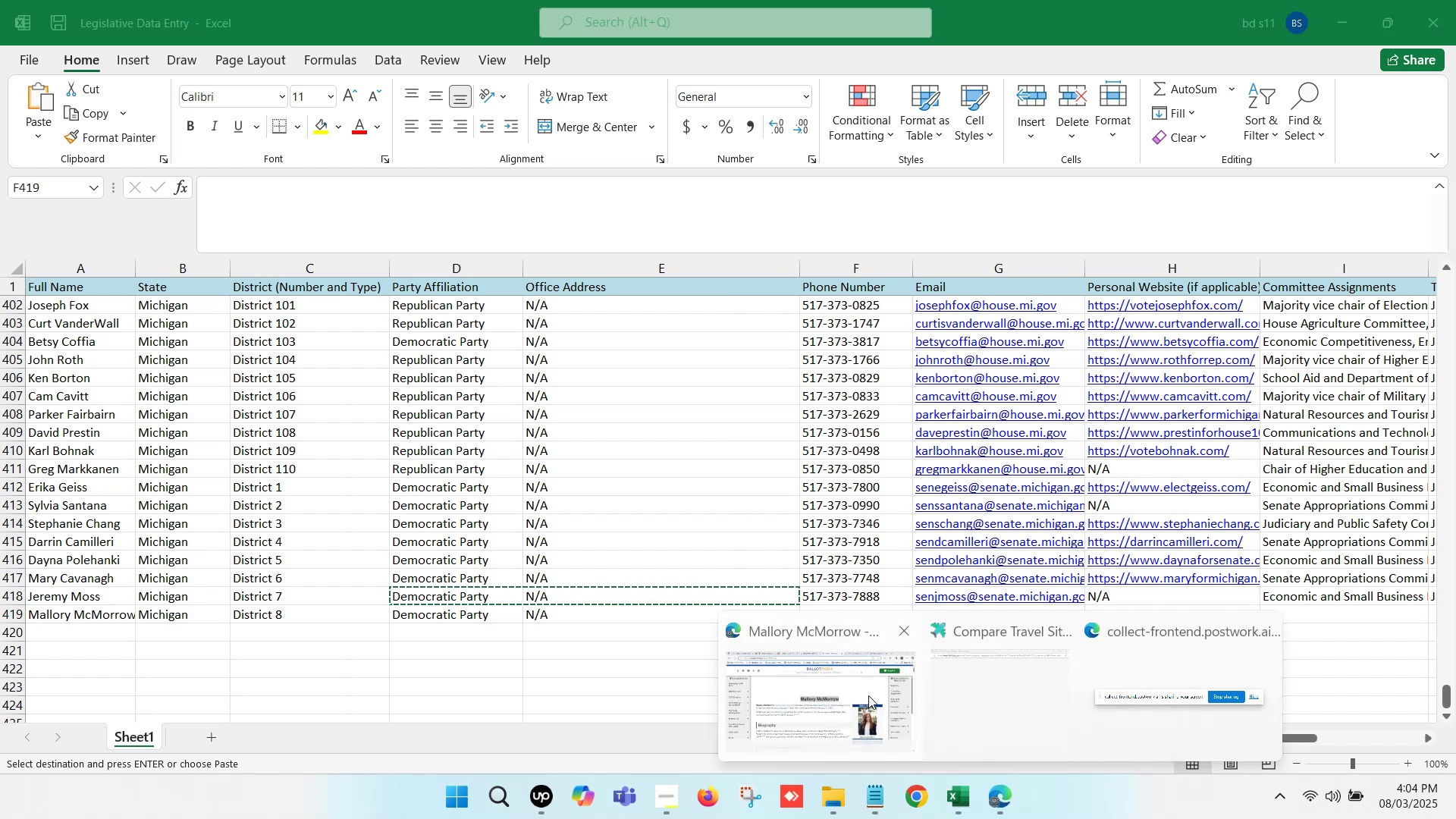 
left_click([868, 695])
 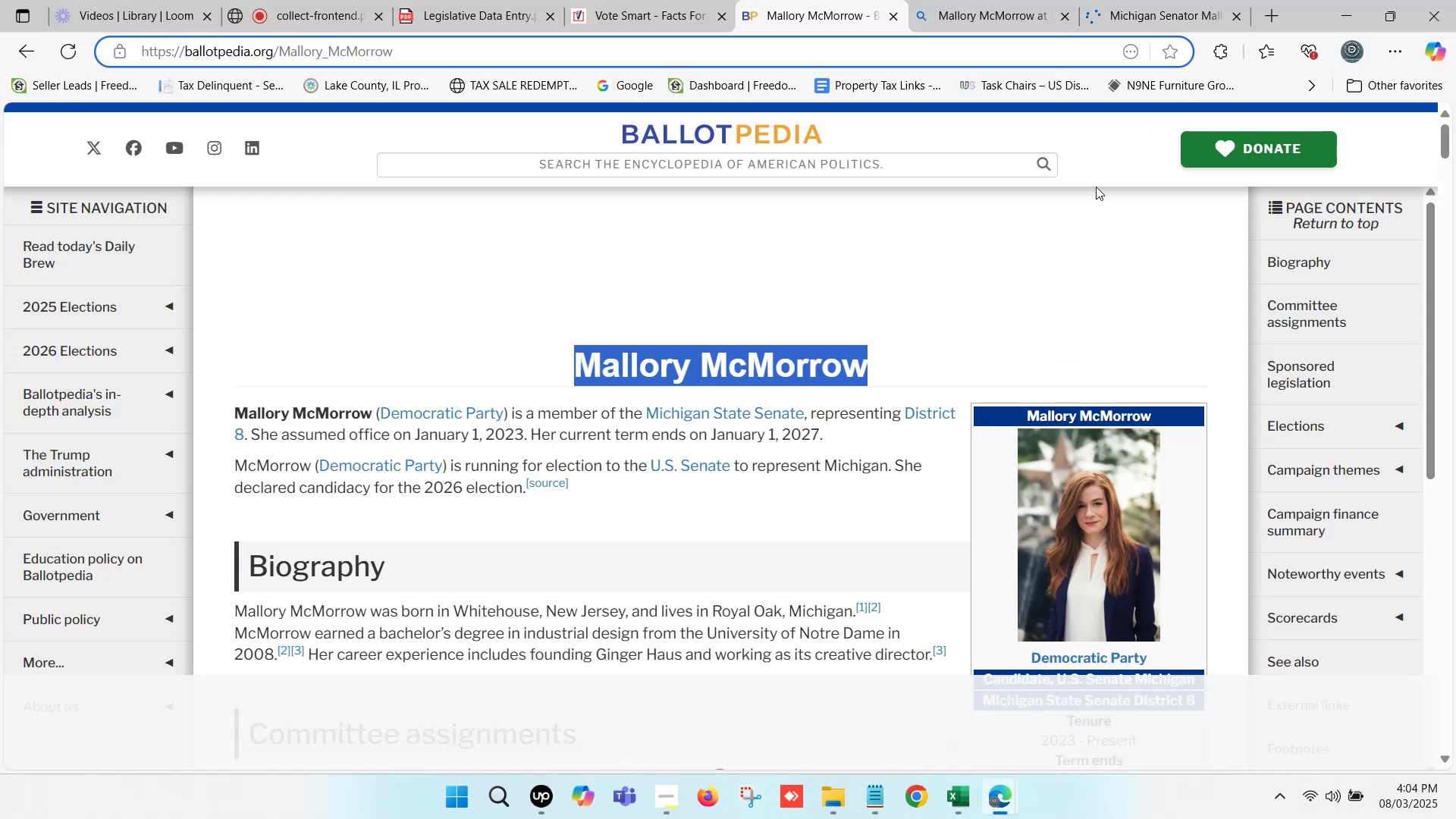 
left_click([1159, 0])
 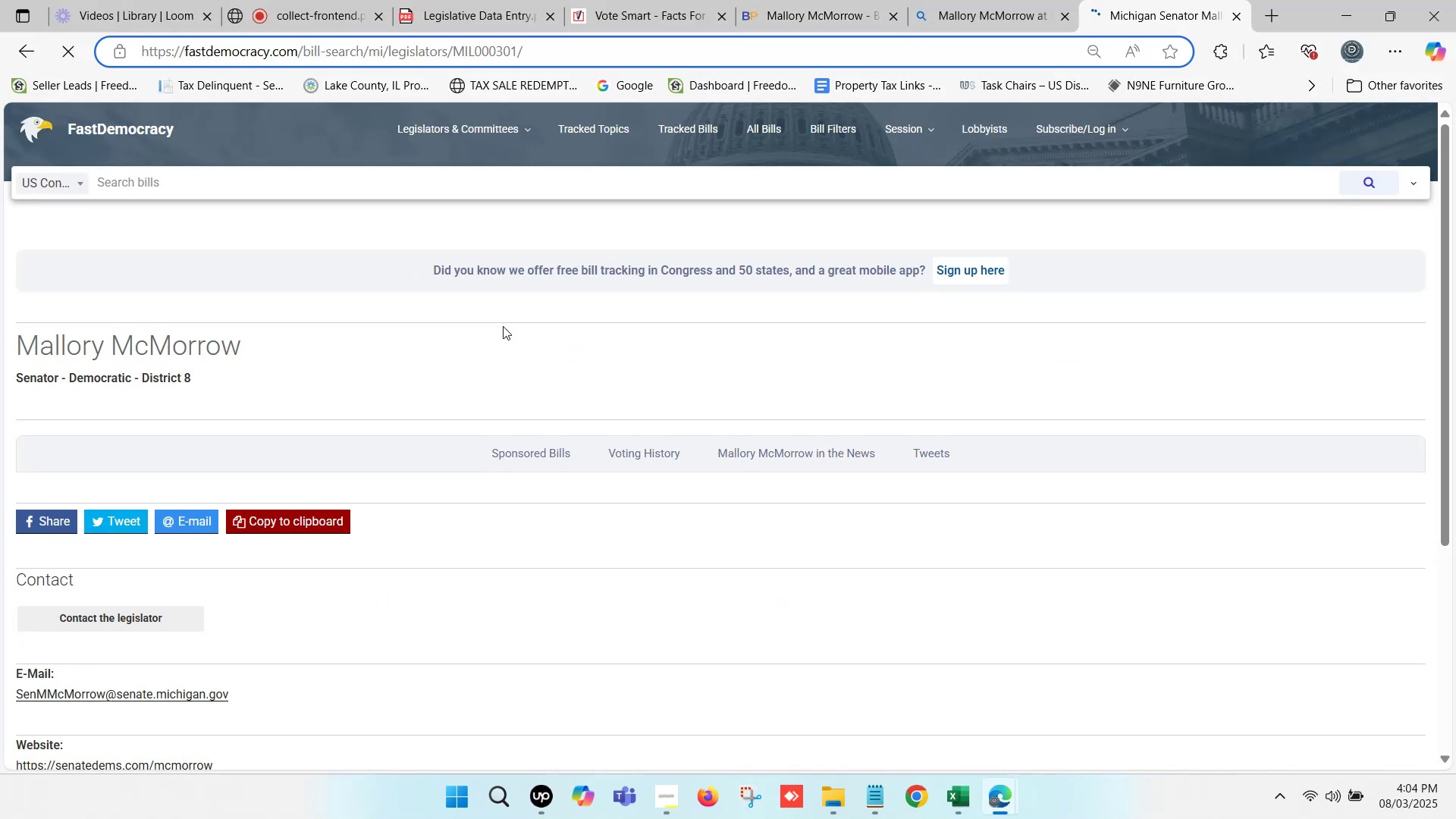 
scroll: coordinate [308, 412], scroll_direction: down, amount: 3.0
 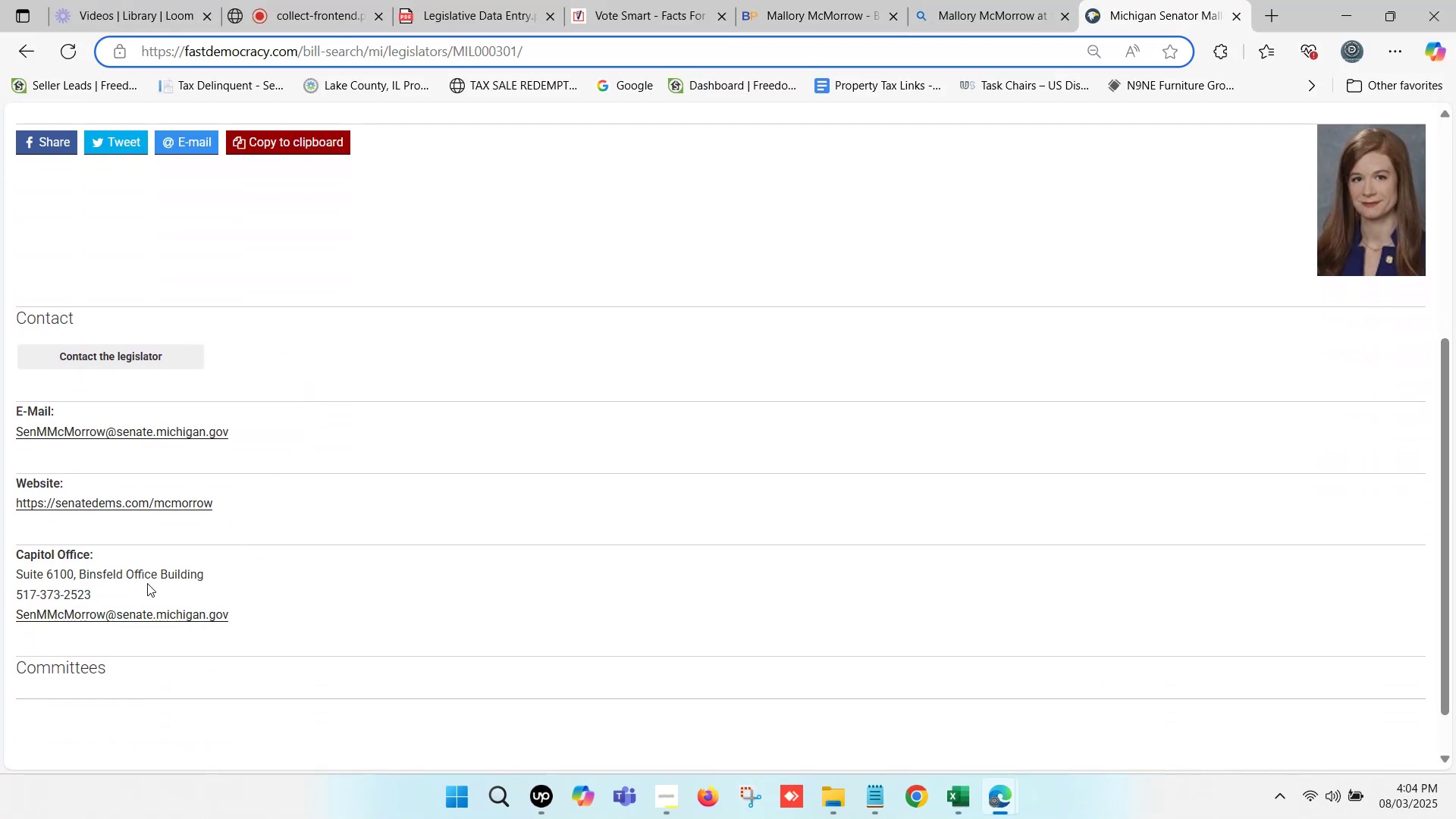 
left_click_drag(start_coordinate=[116, 589], to_coordinate=[17, 594])
 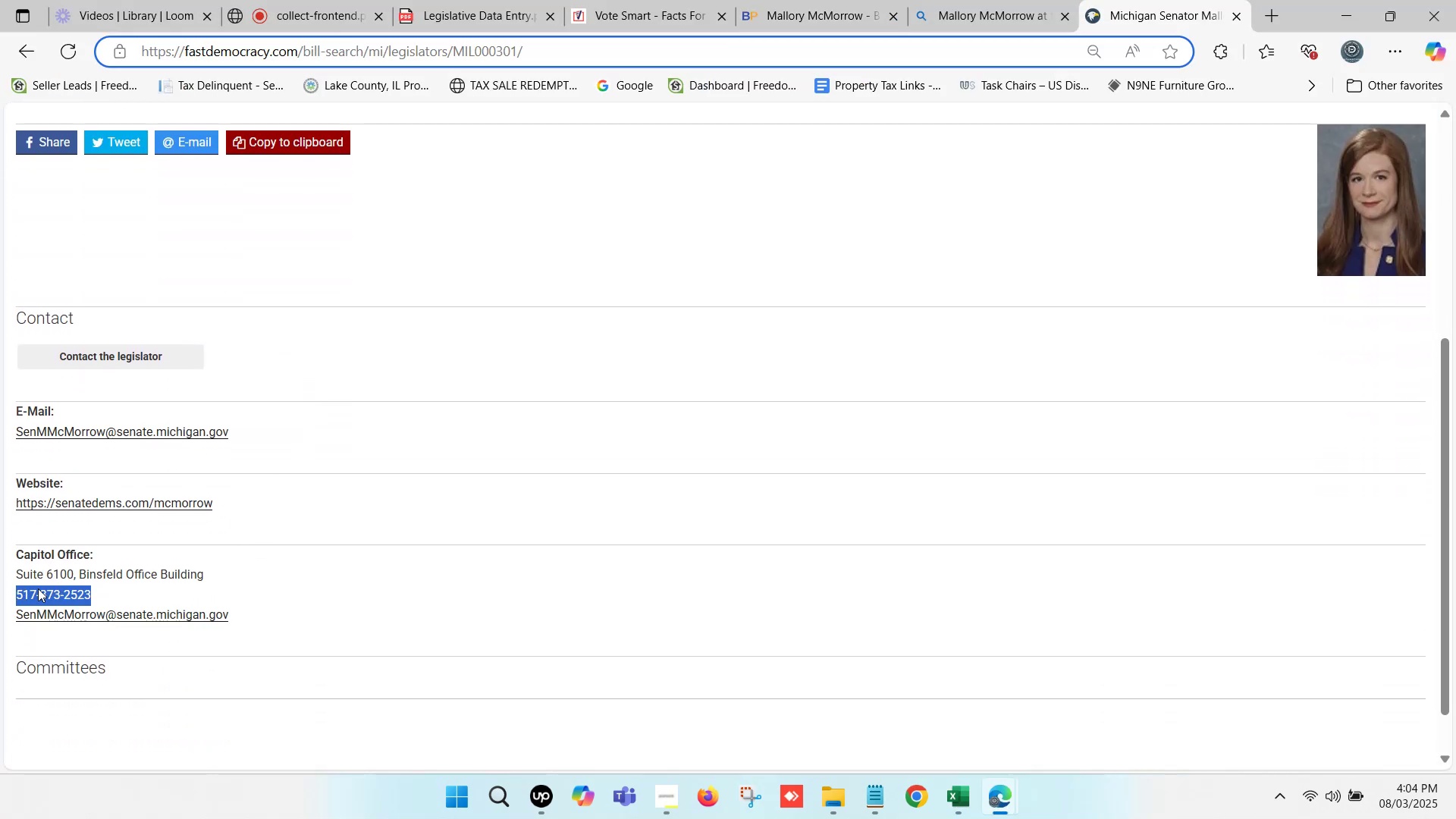 
key(Control+C)
 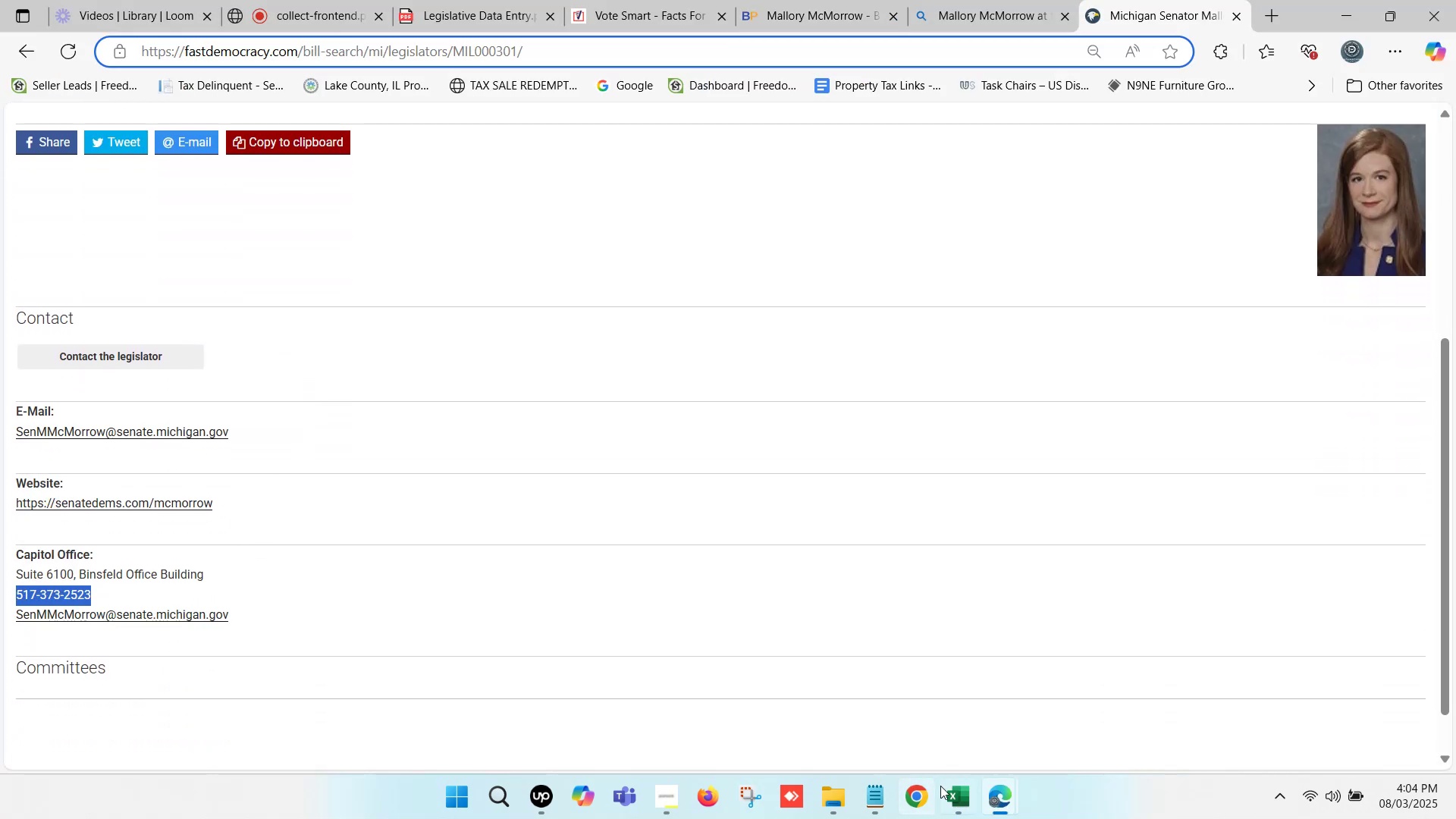 
left_click([944, 786])
 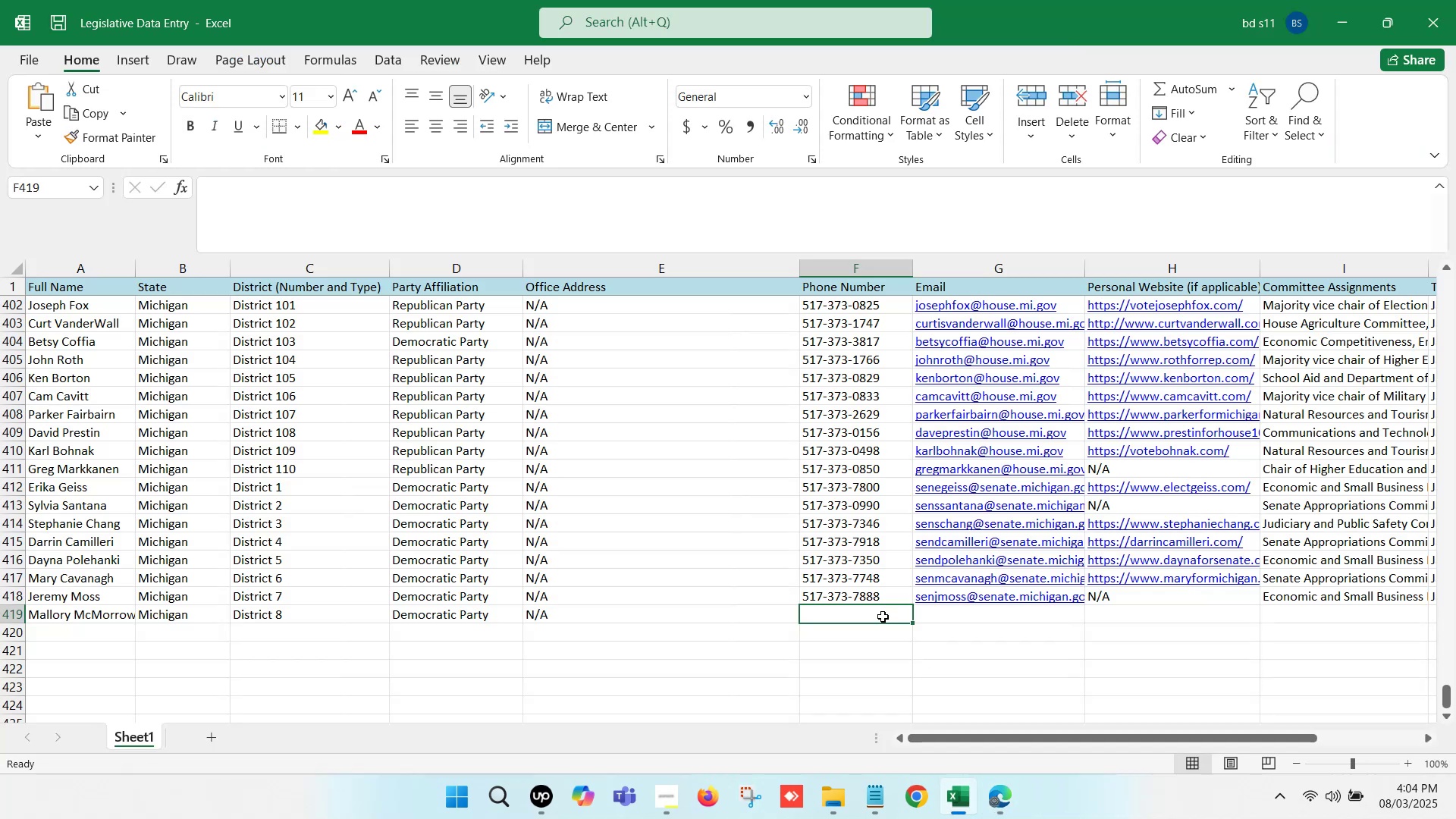 
double_click([880, 614])
 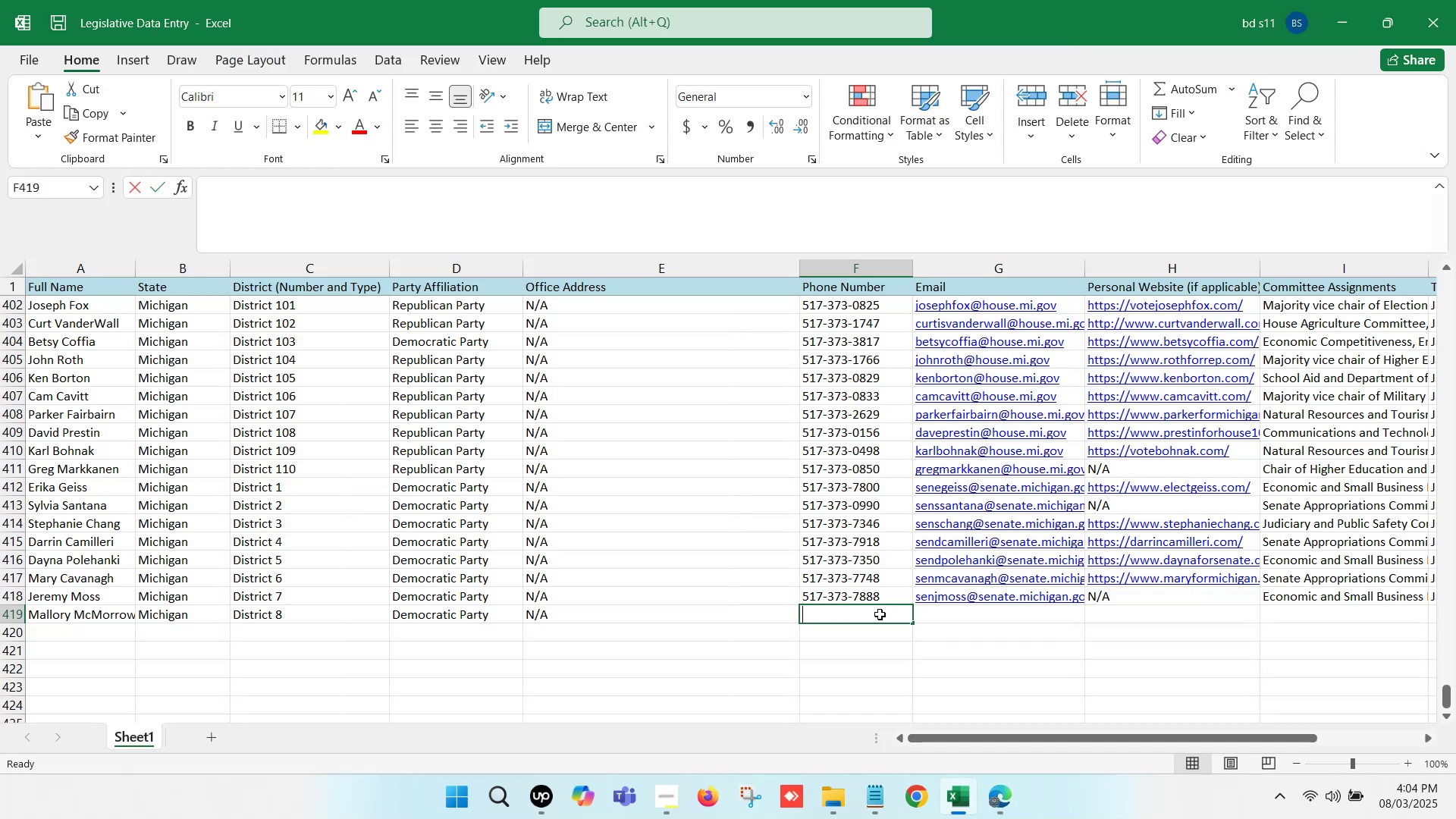 
key(Control+ControlLeft)
 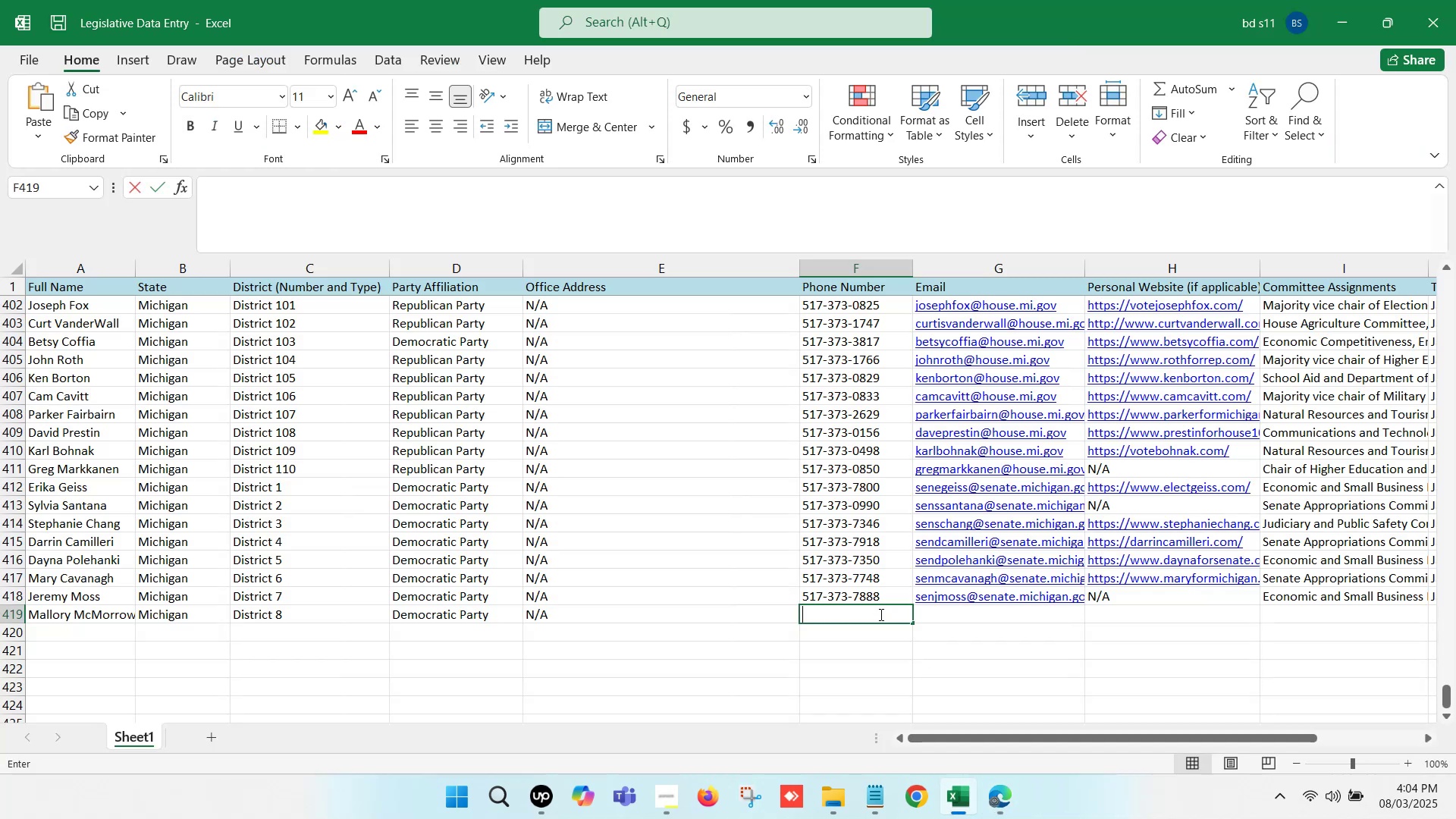 
key(Control+V)
 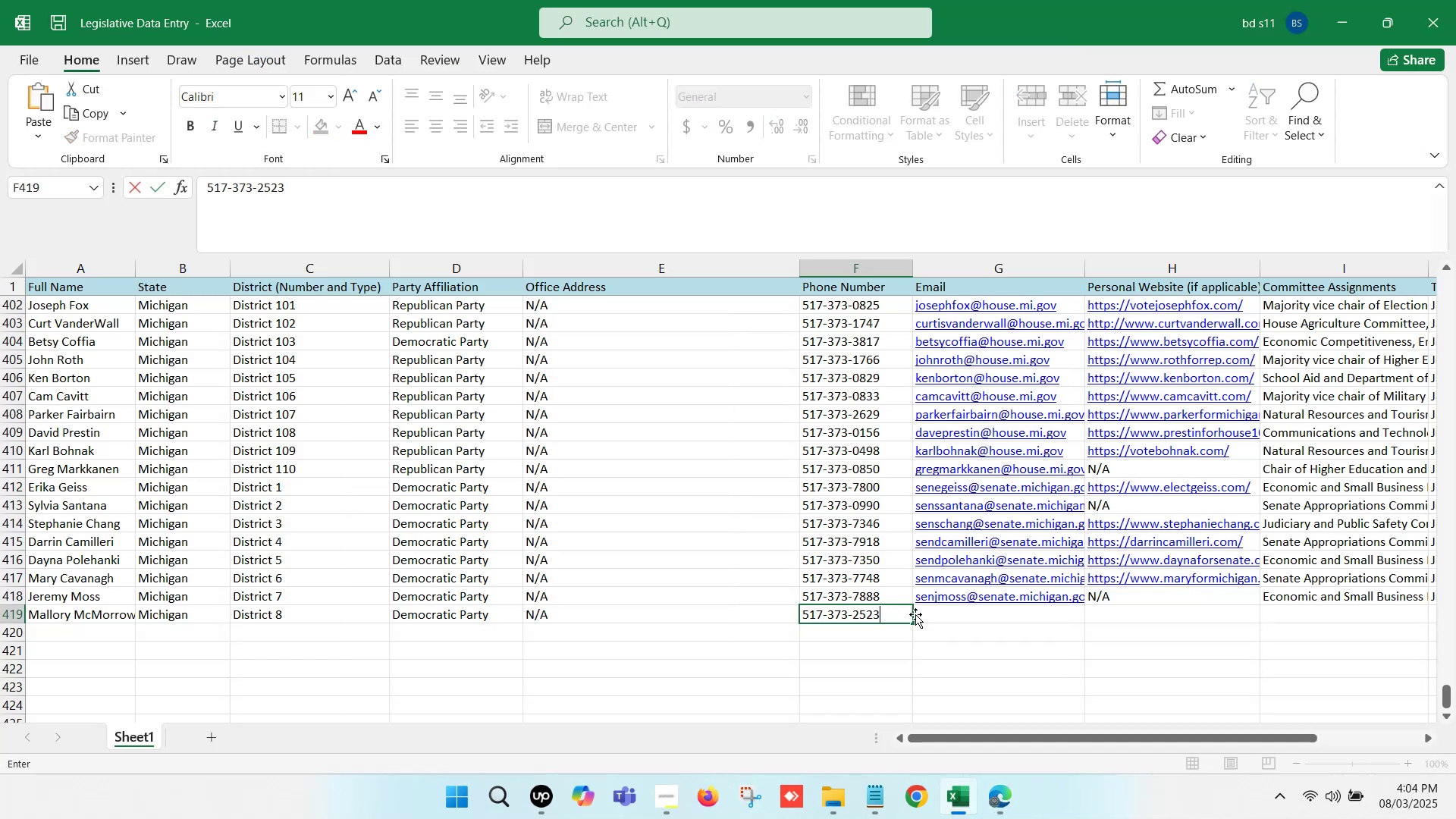 
left_click([956, 617])
 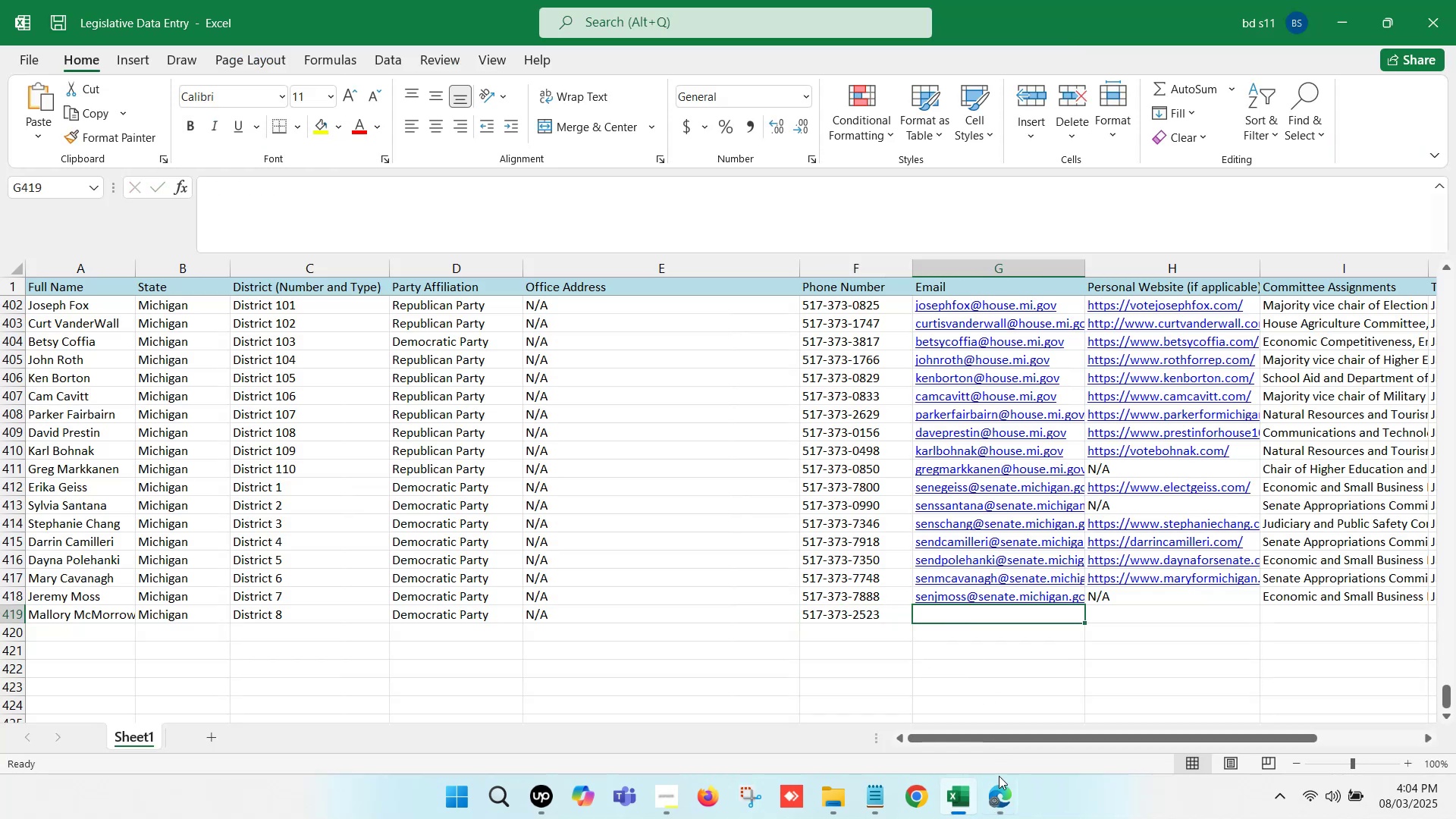 
left_click([1000, 780])
 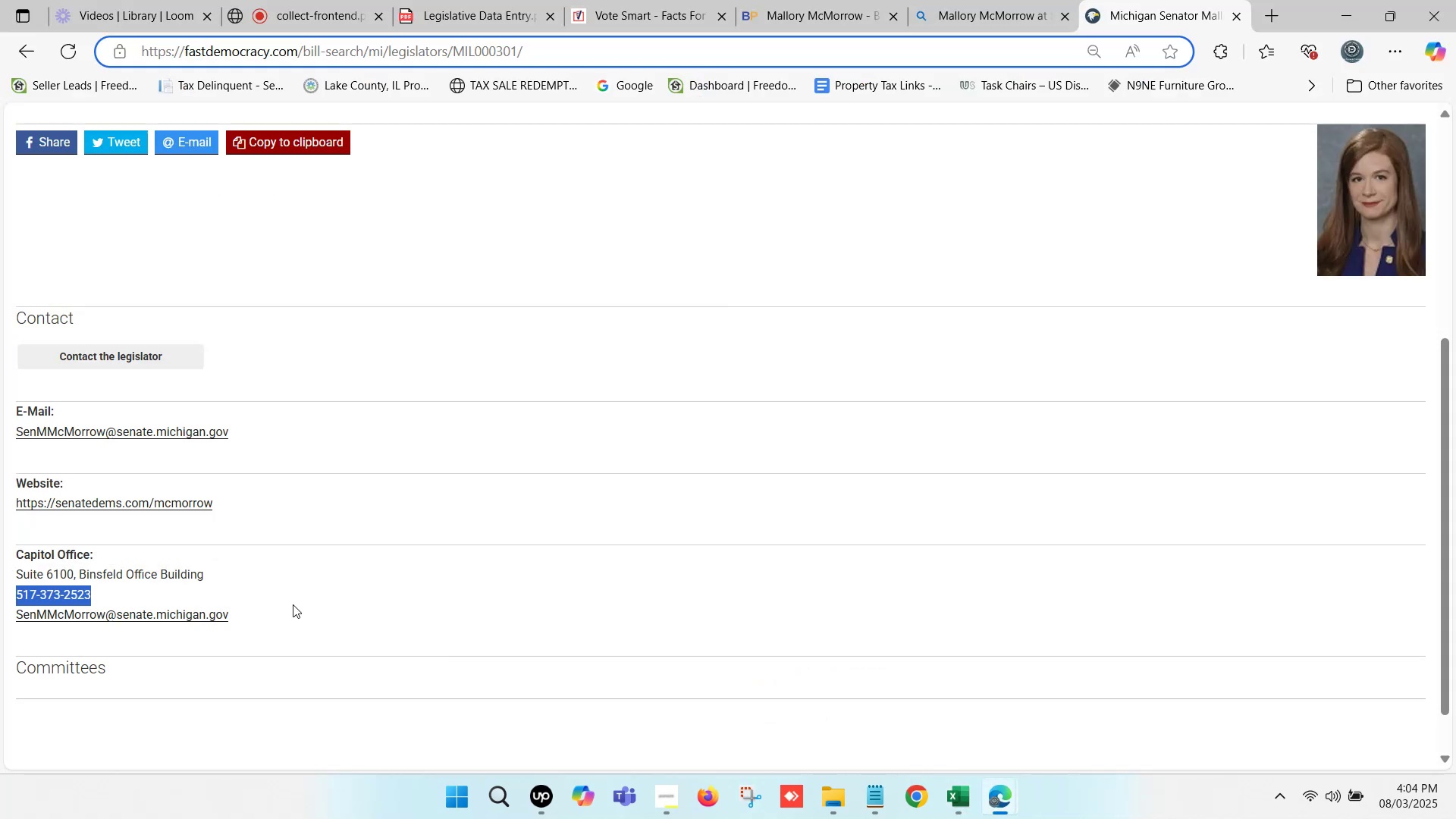 
left_click_drag(start_coordinate=[249, 614], to_coordinate=[20, 615])
 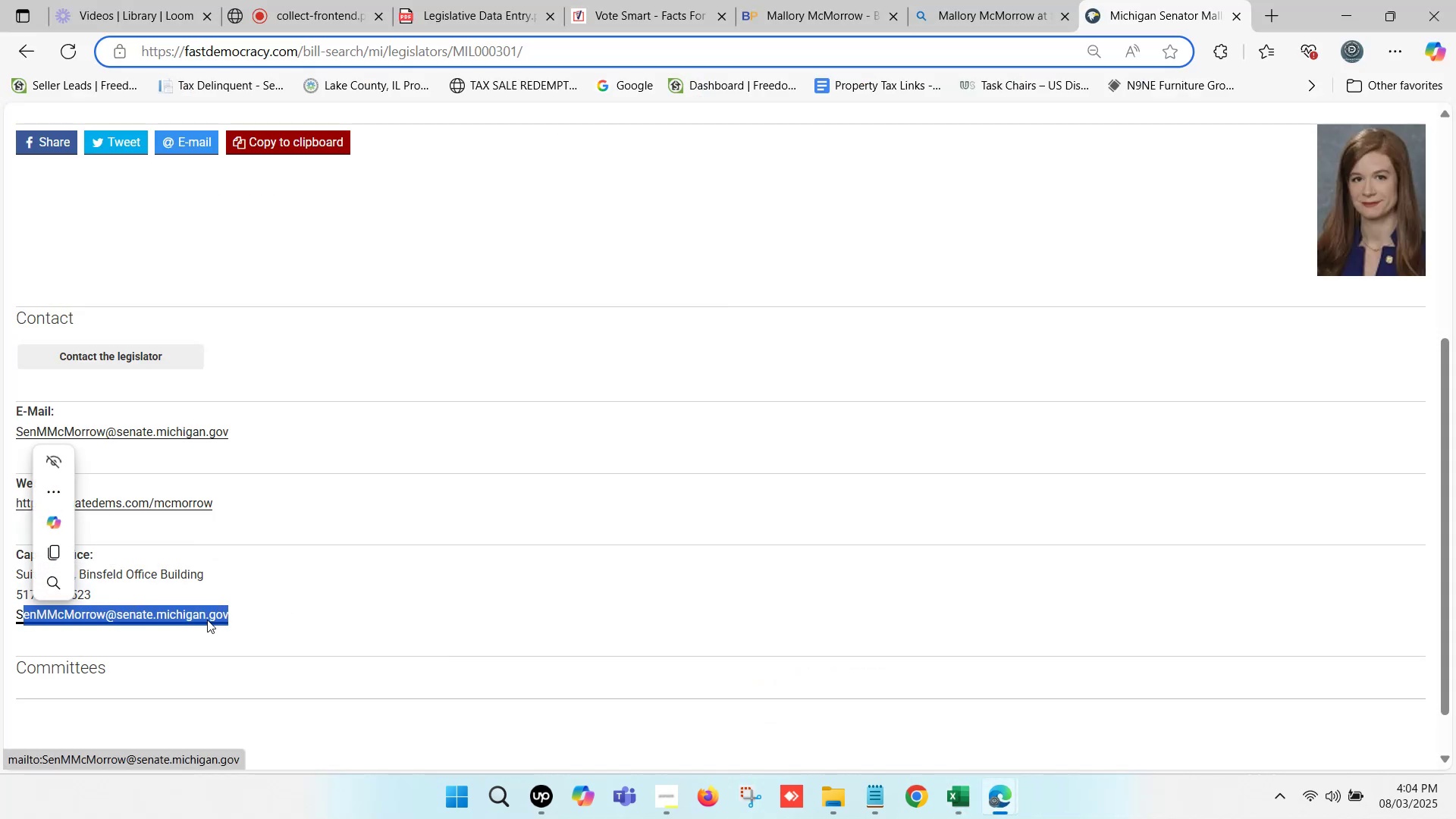 
key(Control+ControlLeft)
 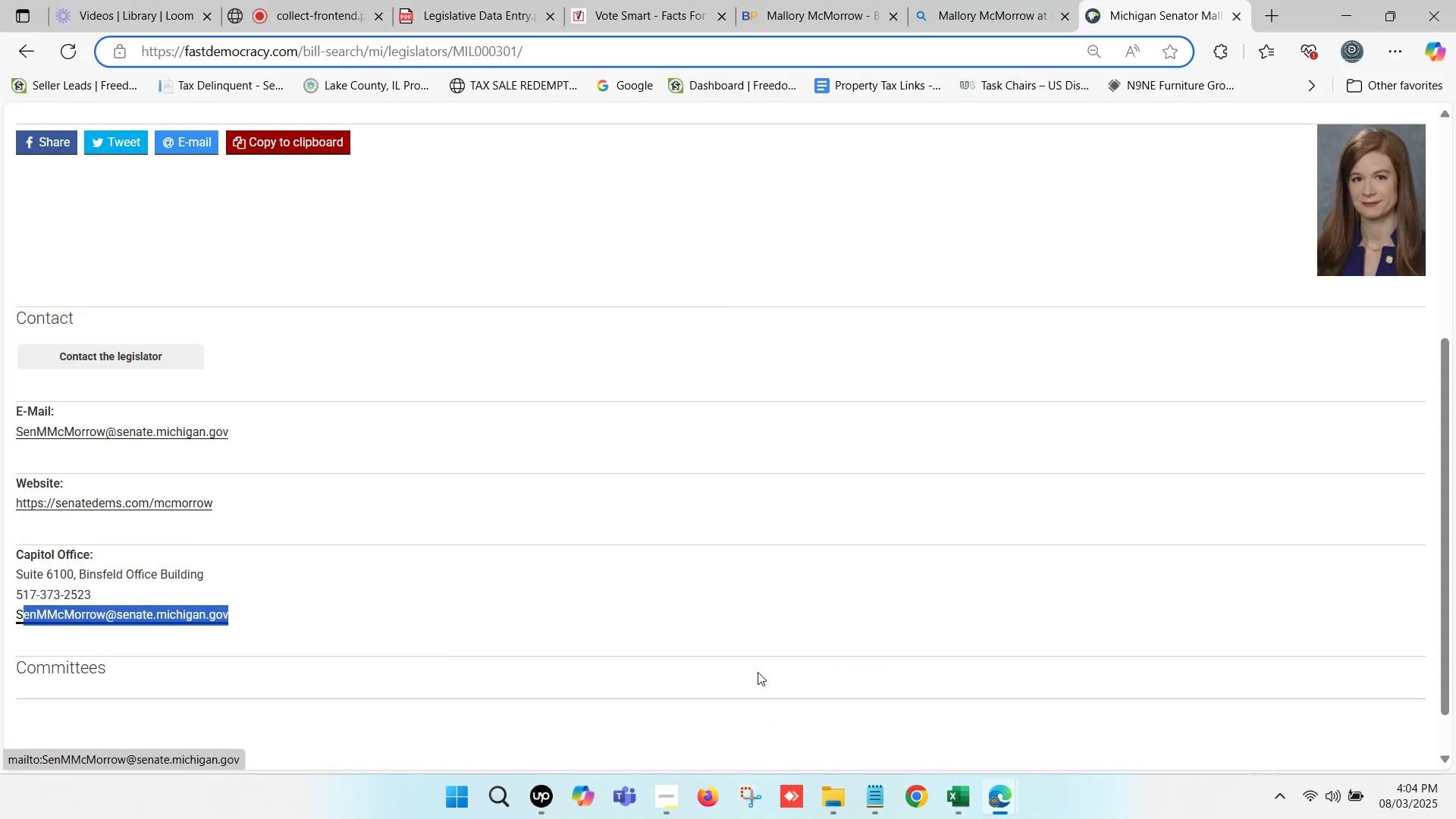 
key(Control+C)
 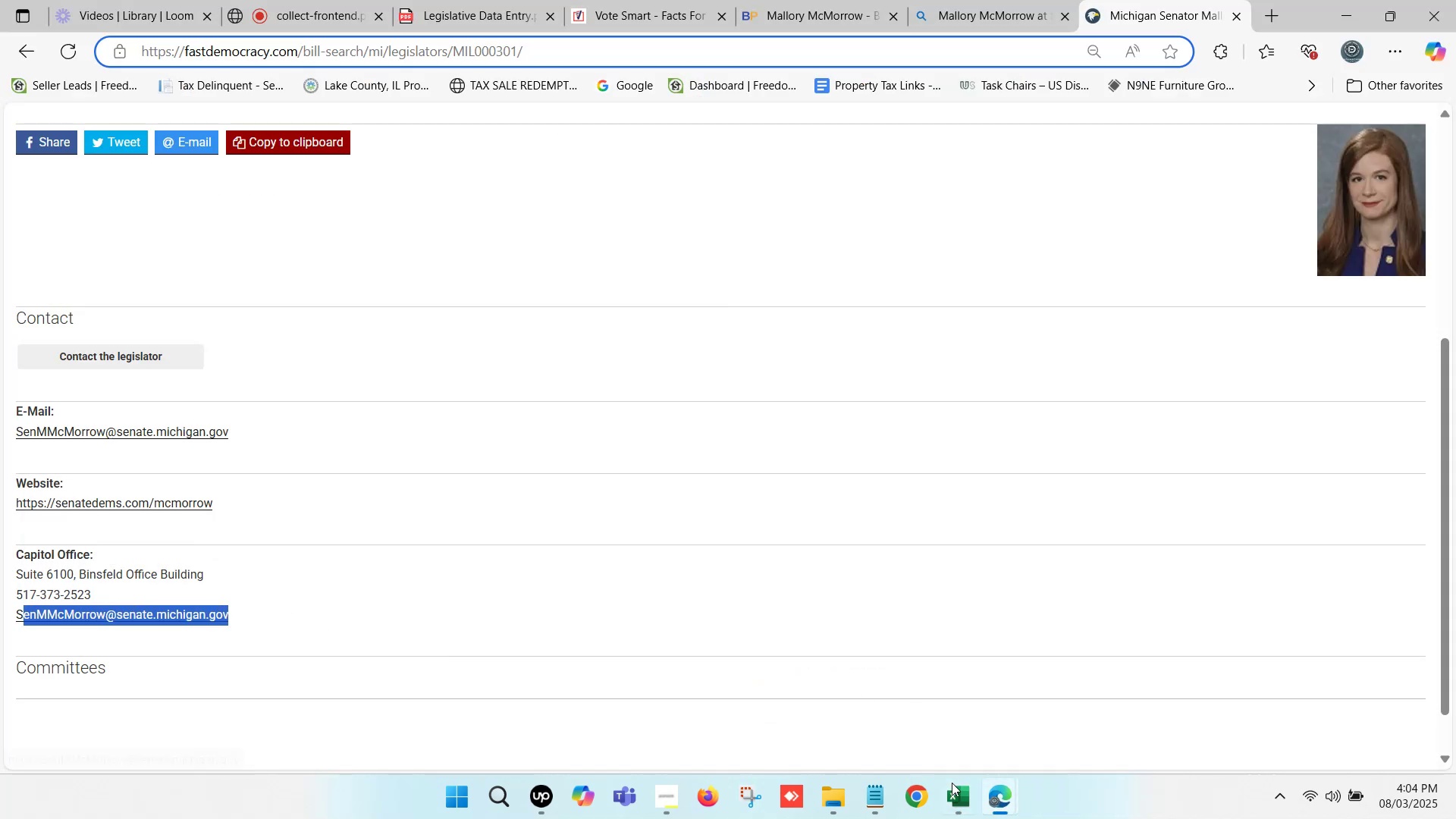 
left_click([955, 786])
 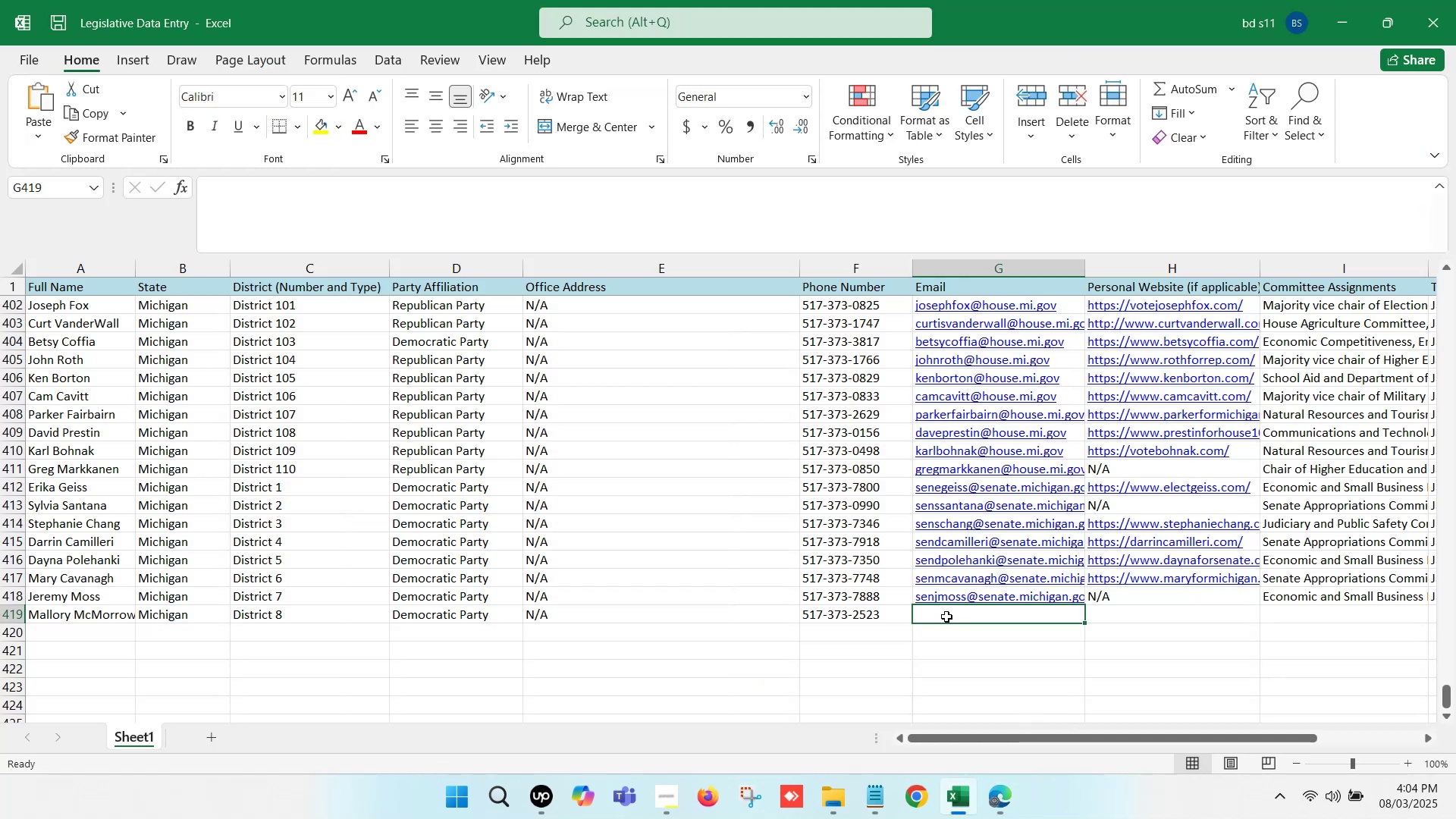 
double_click([946, 616])
 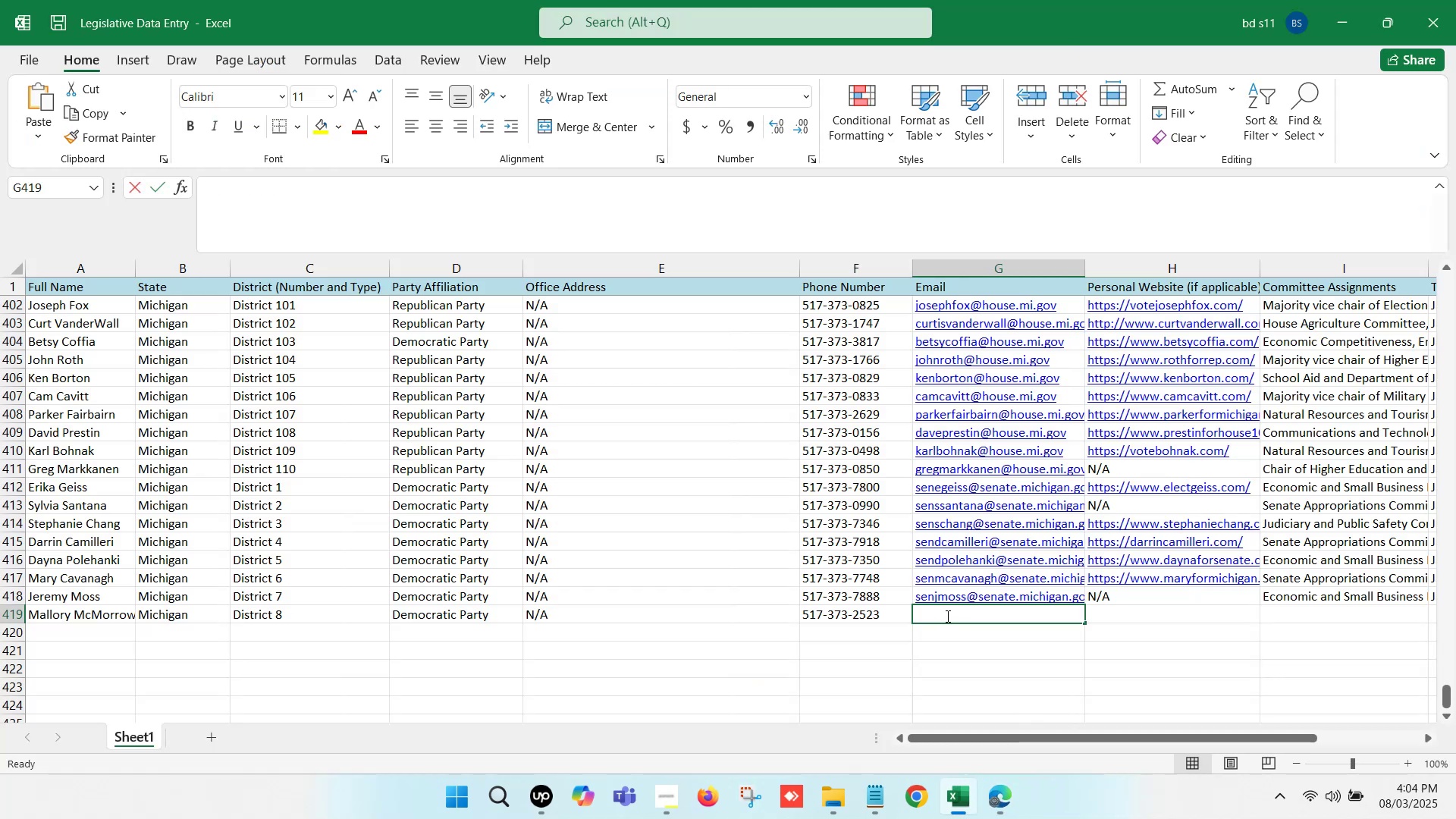 
key(S)
 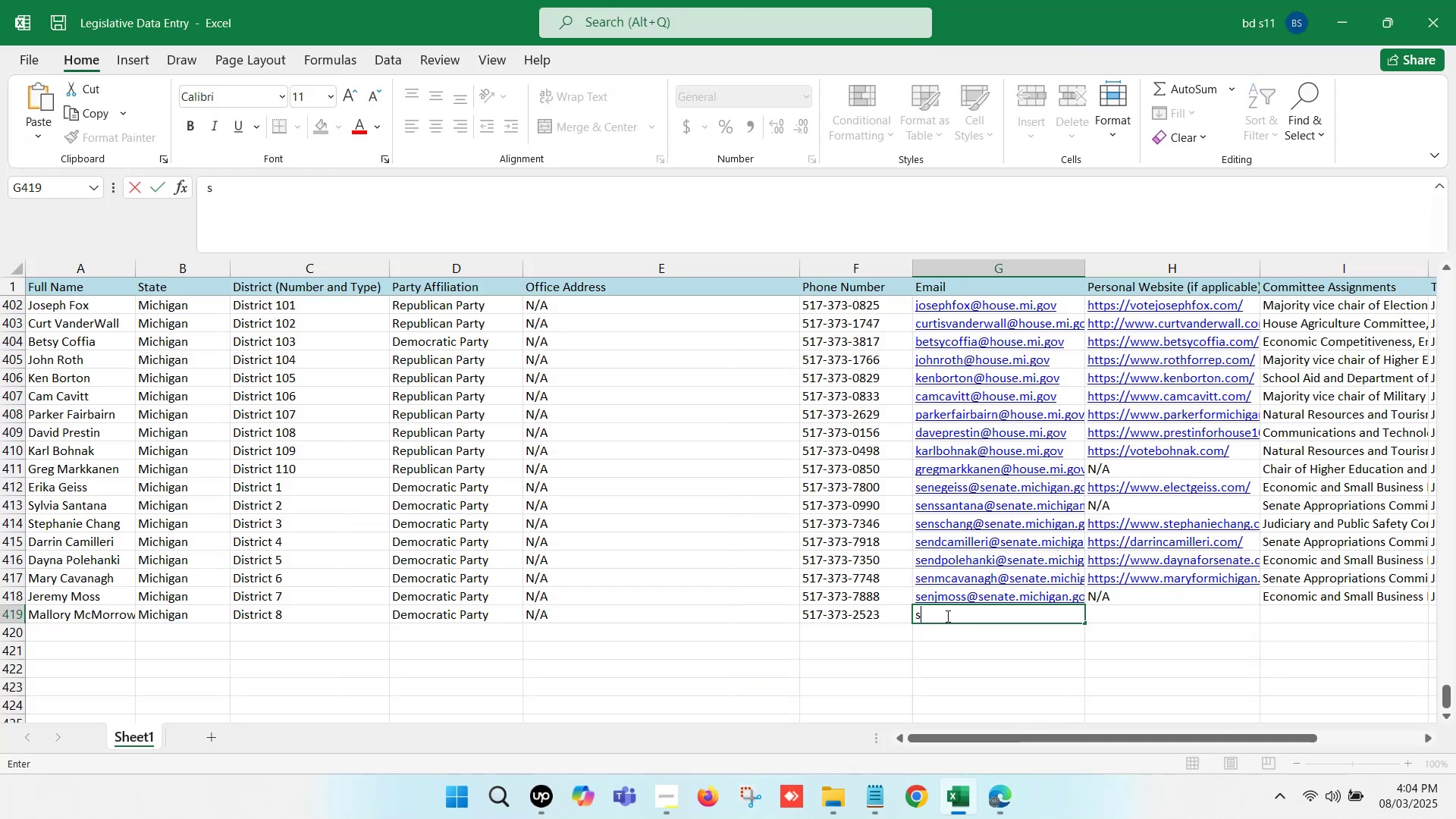 
key(Control+V)
 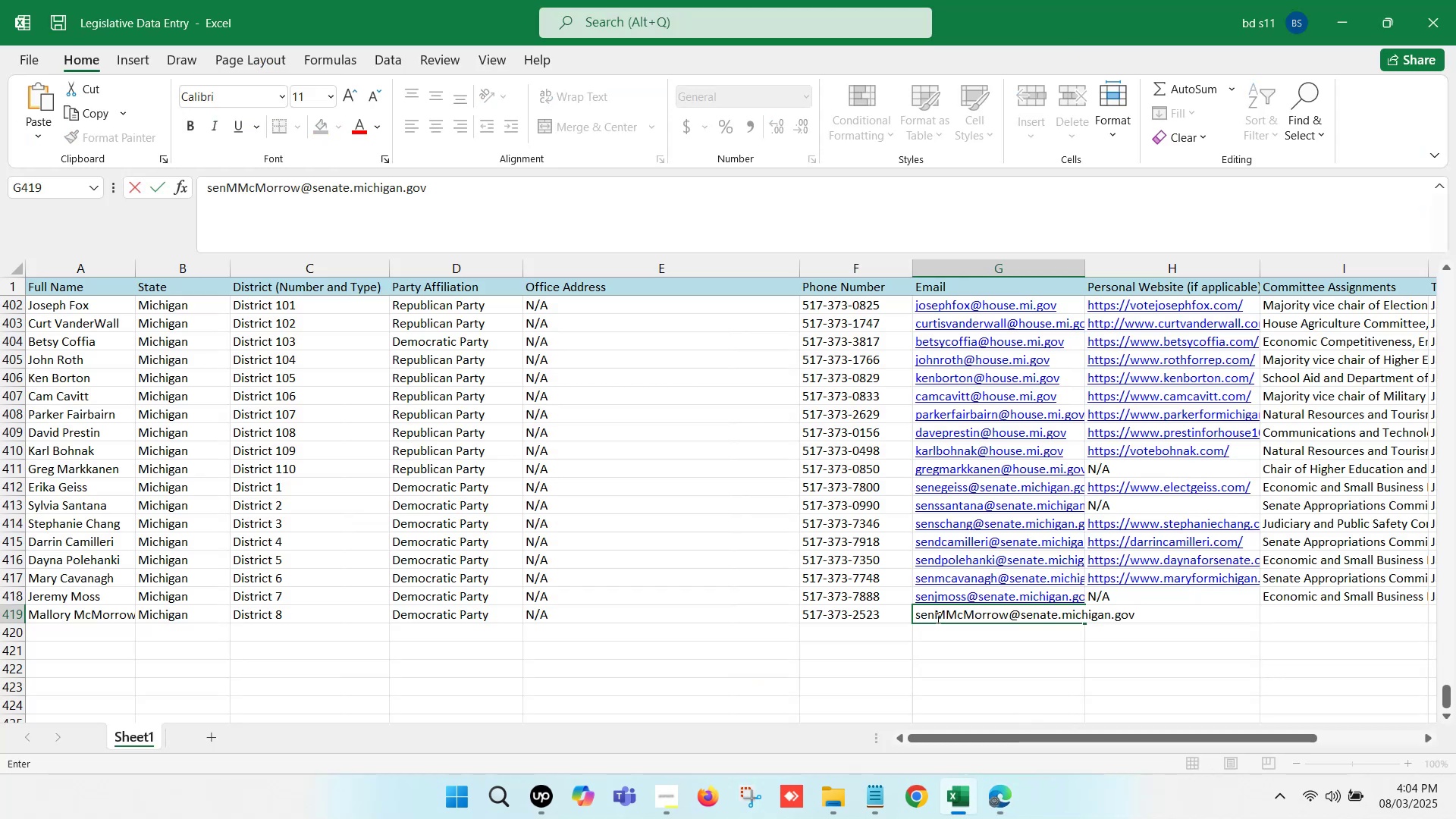 
left_click([941, 614])
 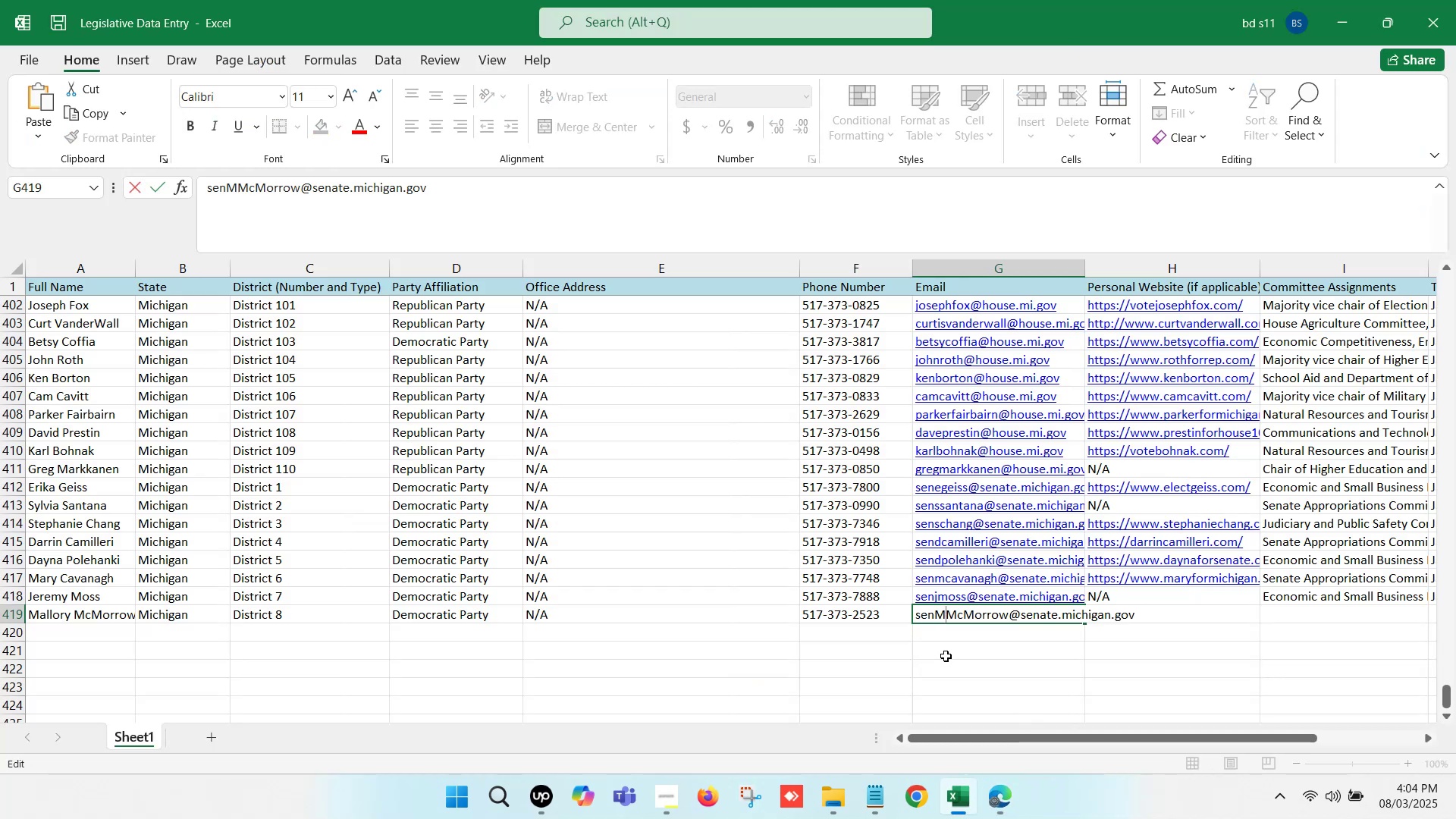 
key(Backspace)
 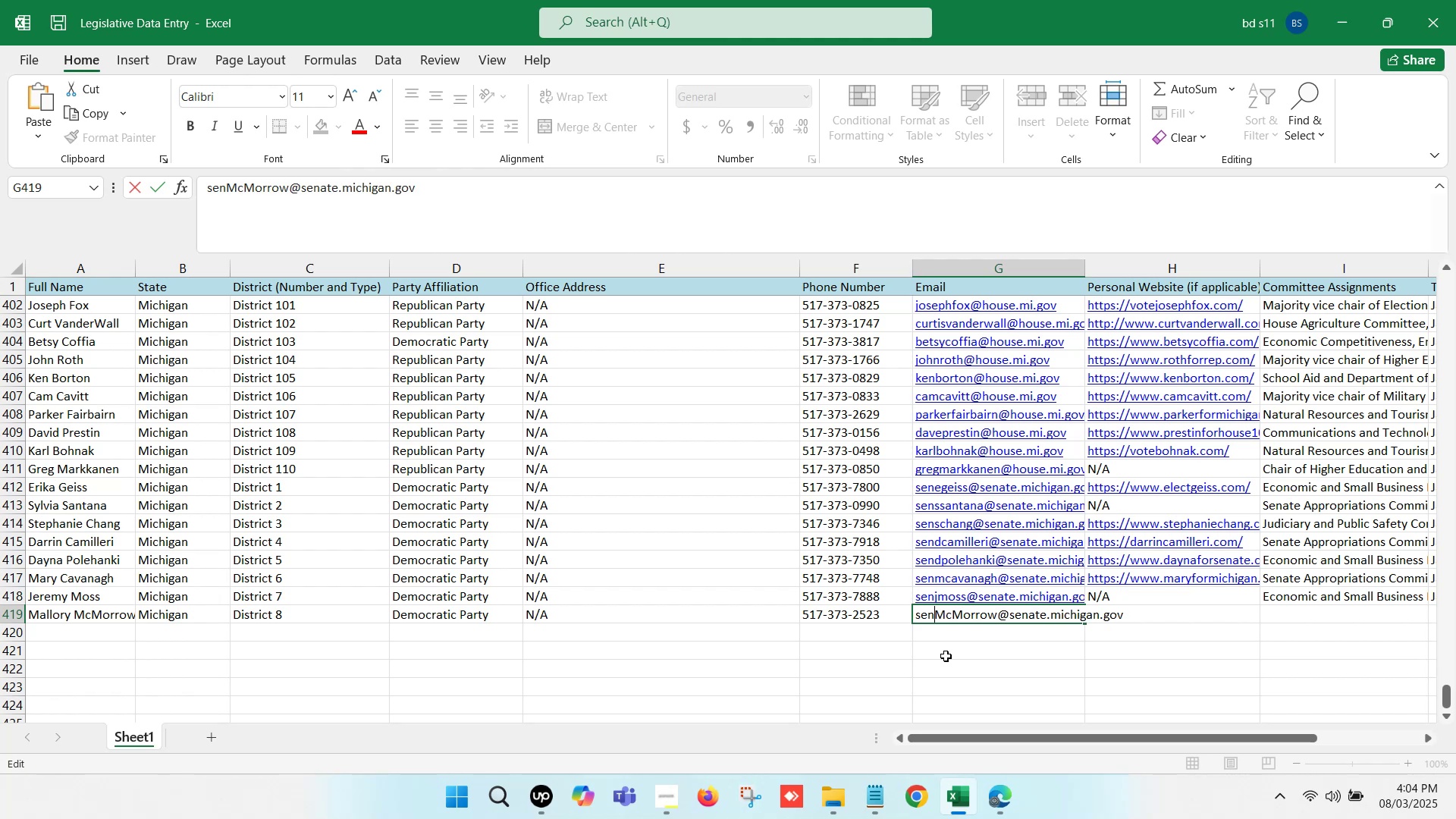 
key(M)
 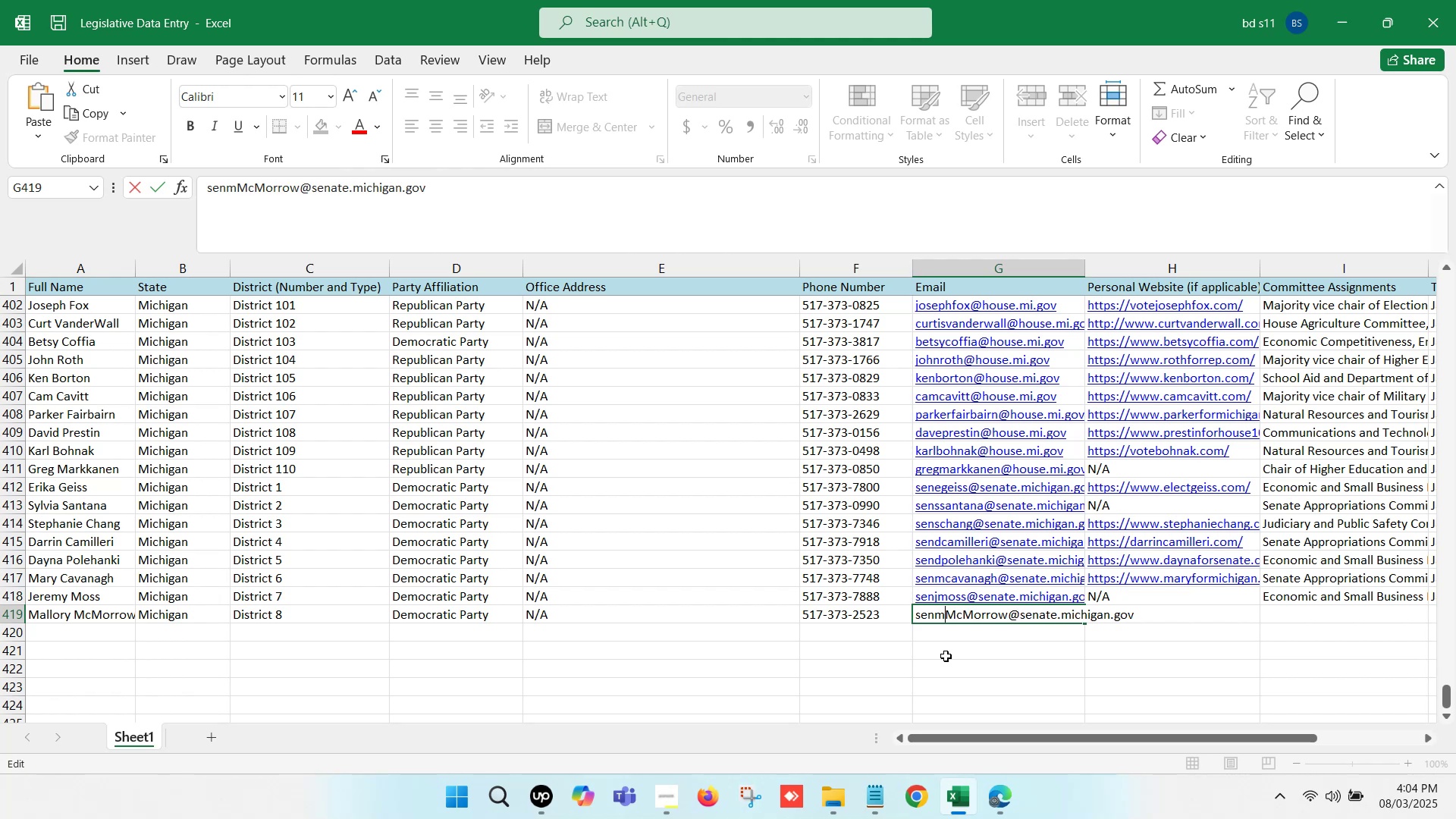 
key(ArrowRight)
 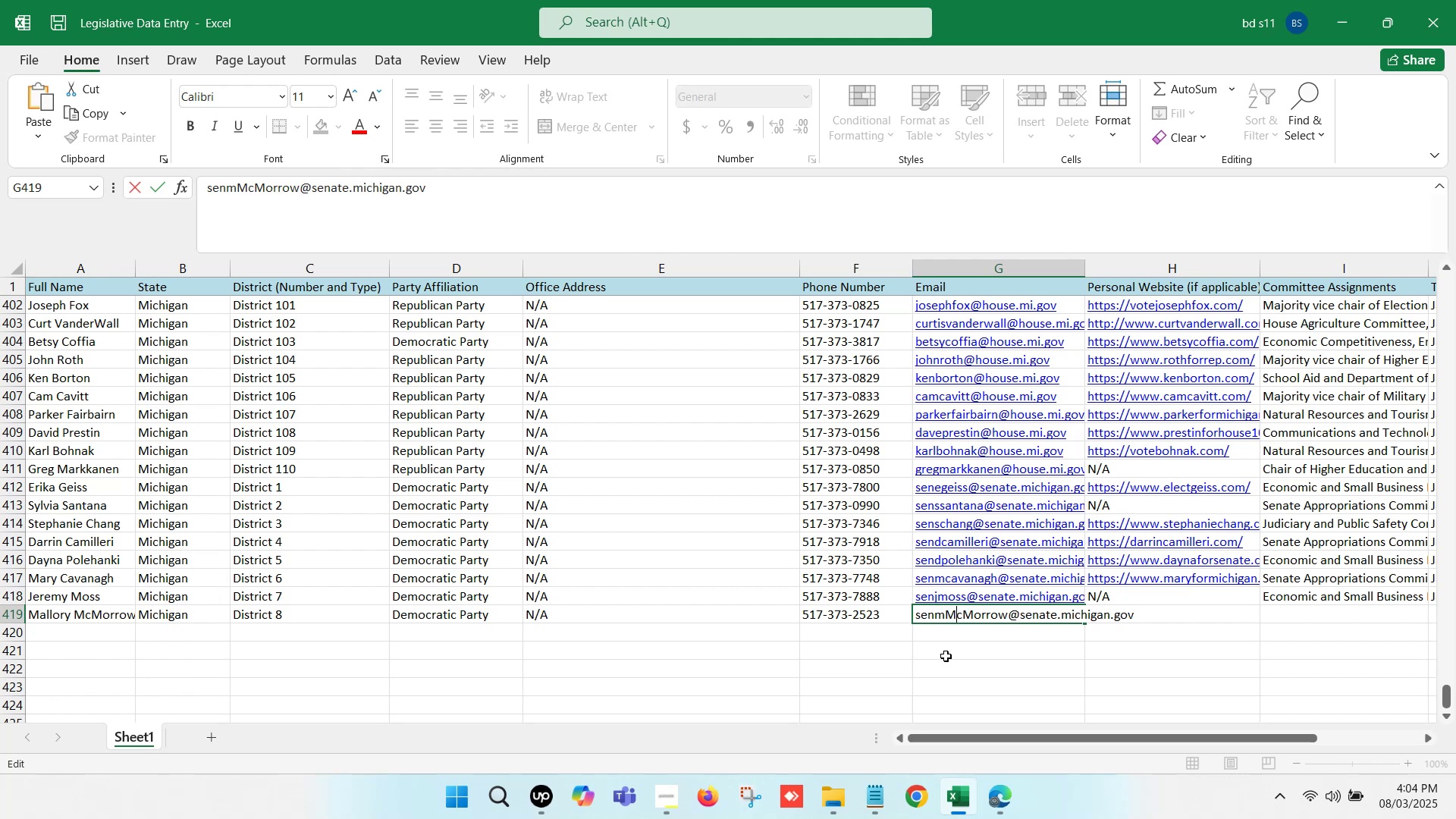 
key(ArrowRight)
 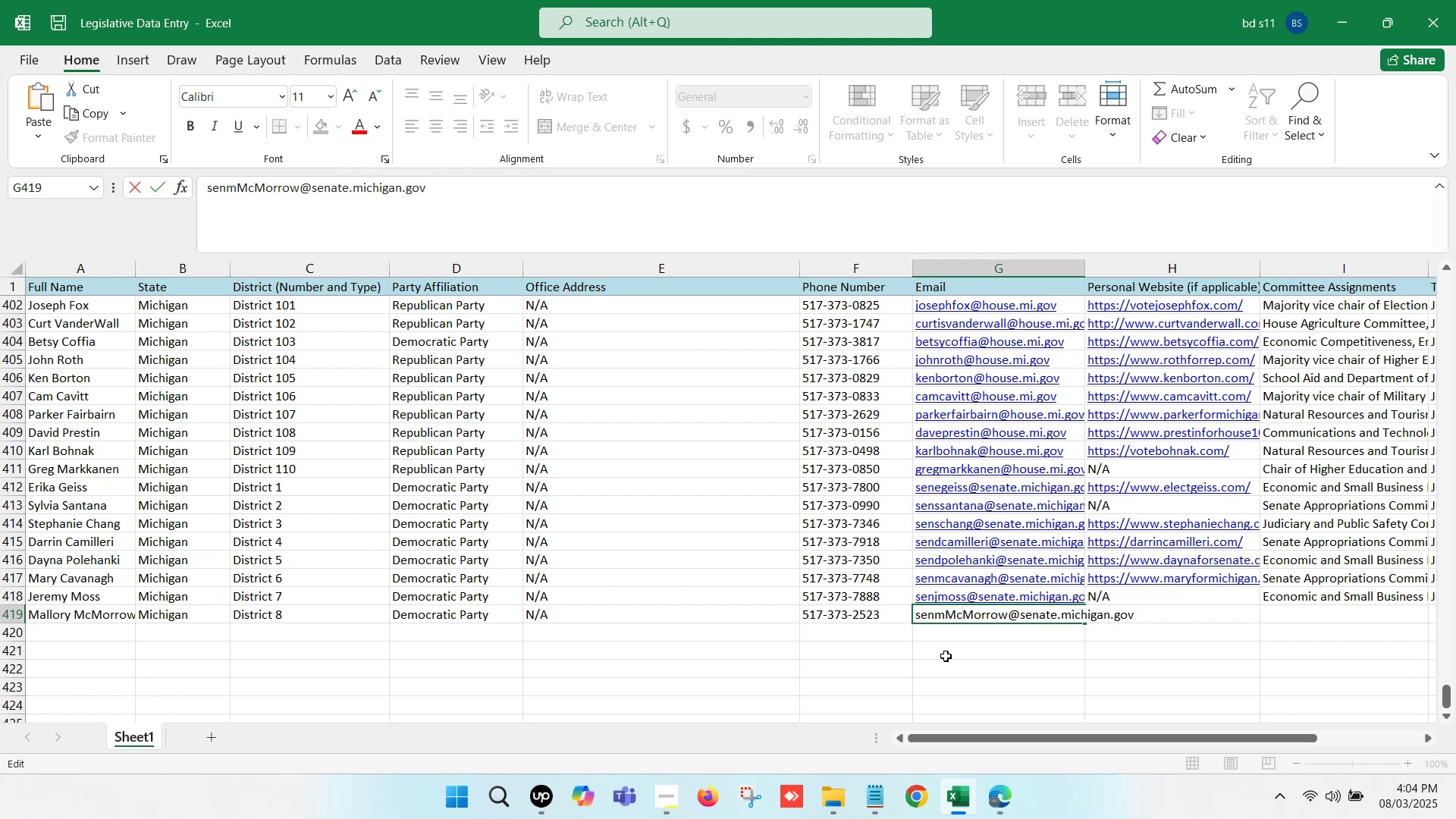 
key(Backspace)
key(Backspace)
type(mc)
 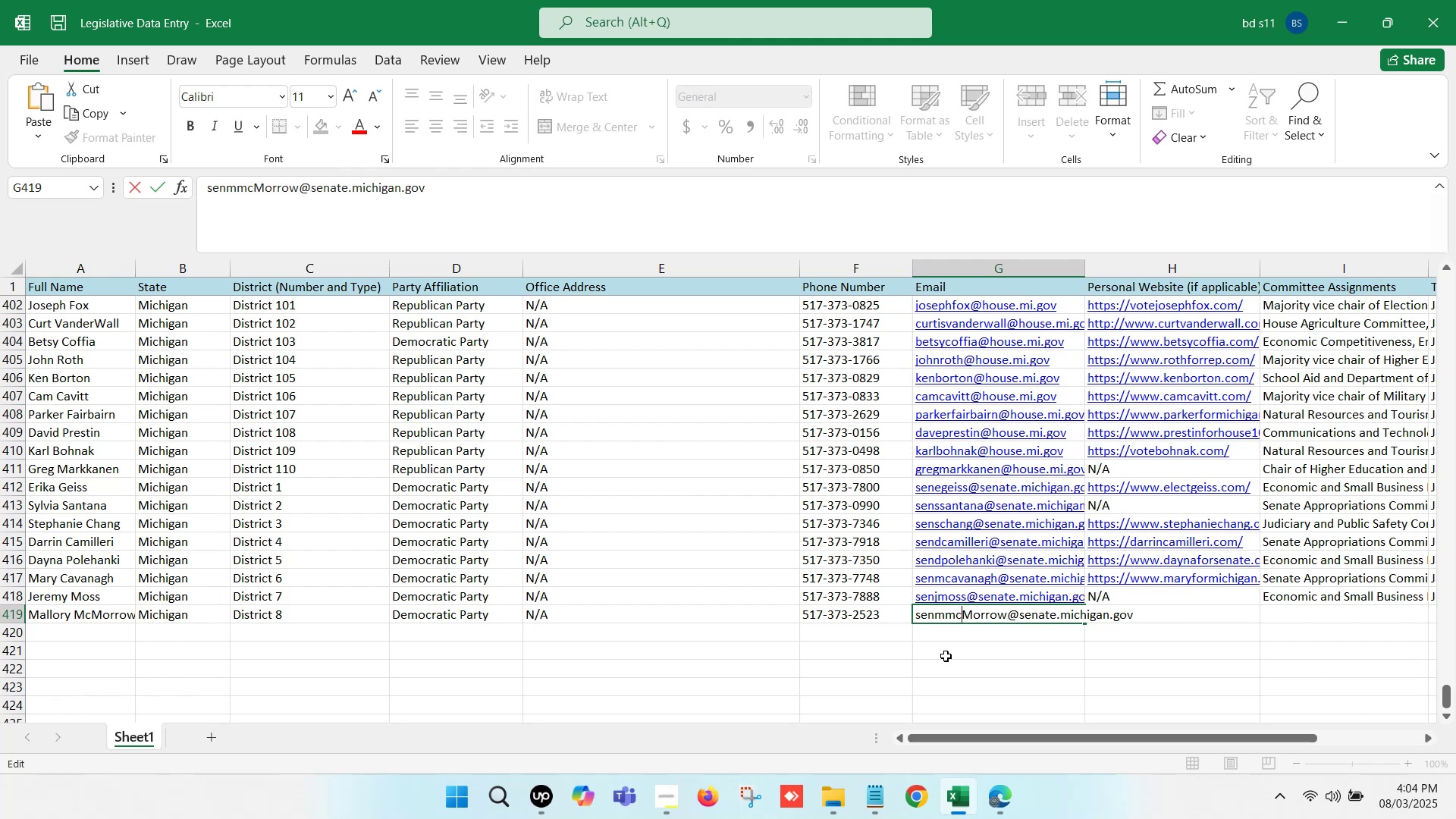 
key(ArrowRight)
 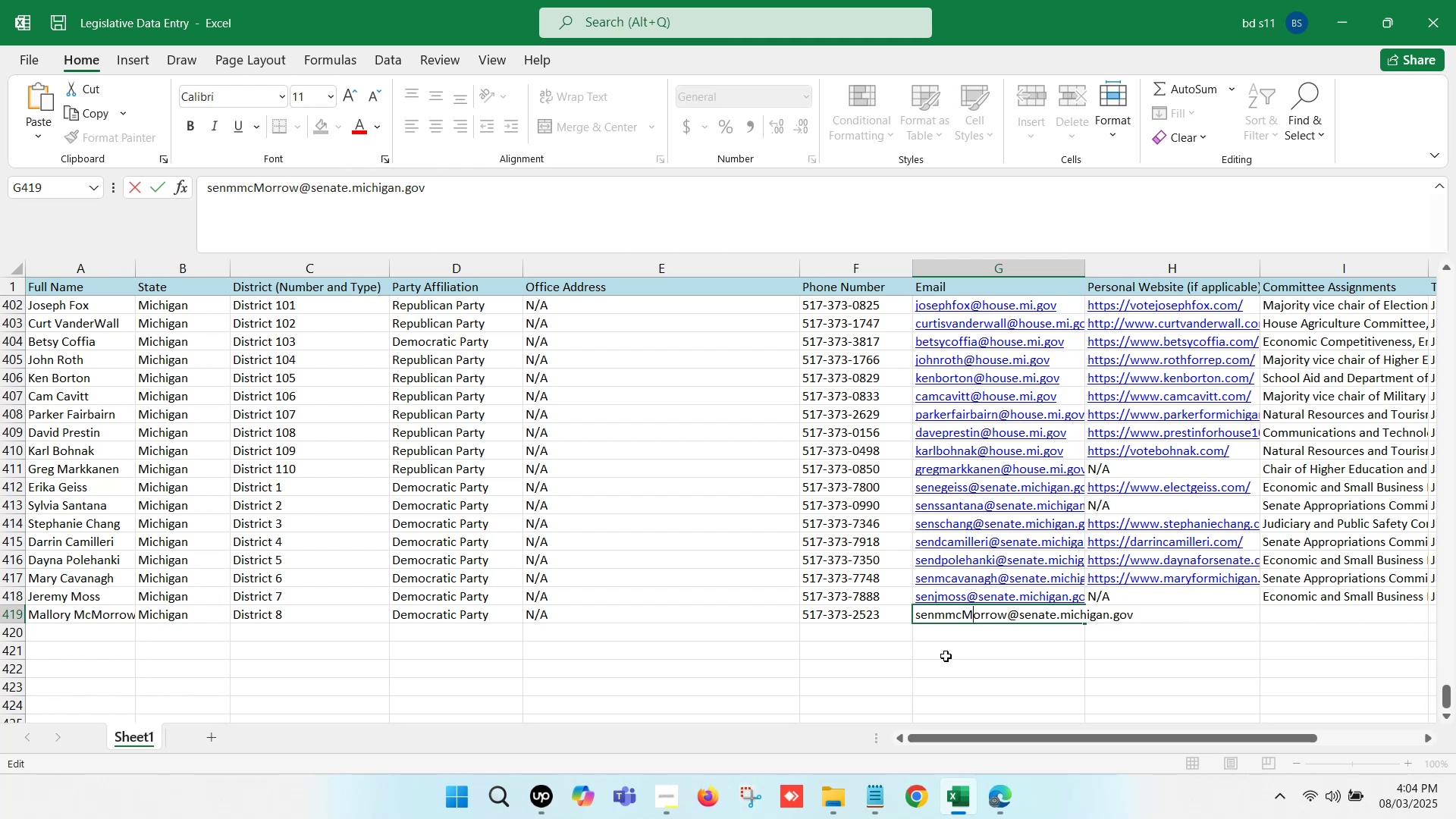 
key(Backspace)
 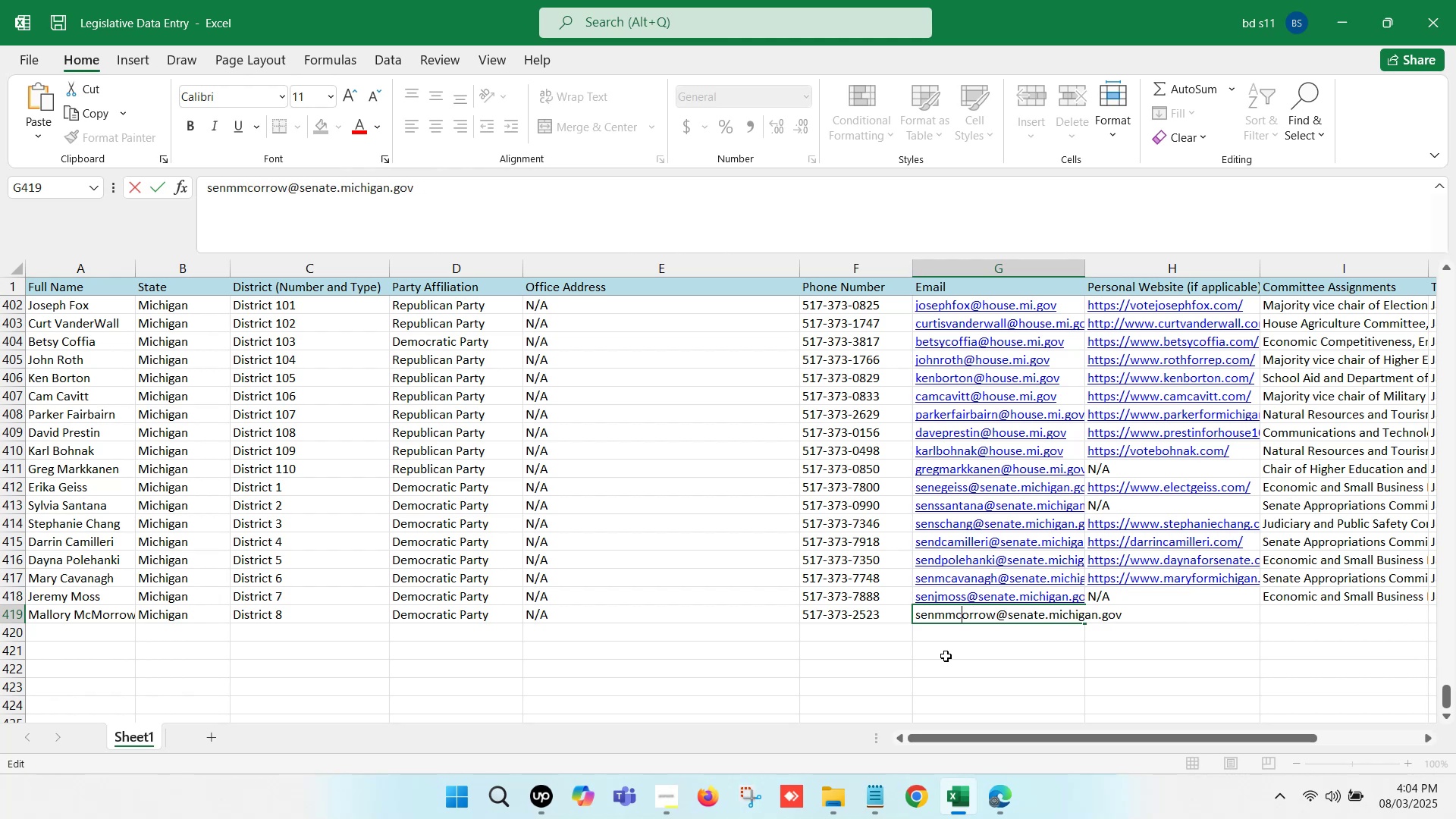 
key(M)
 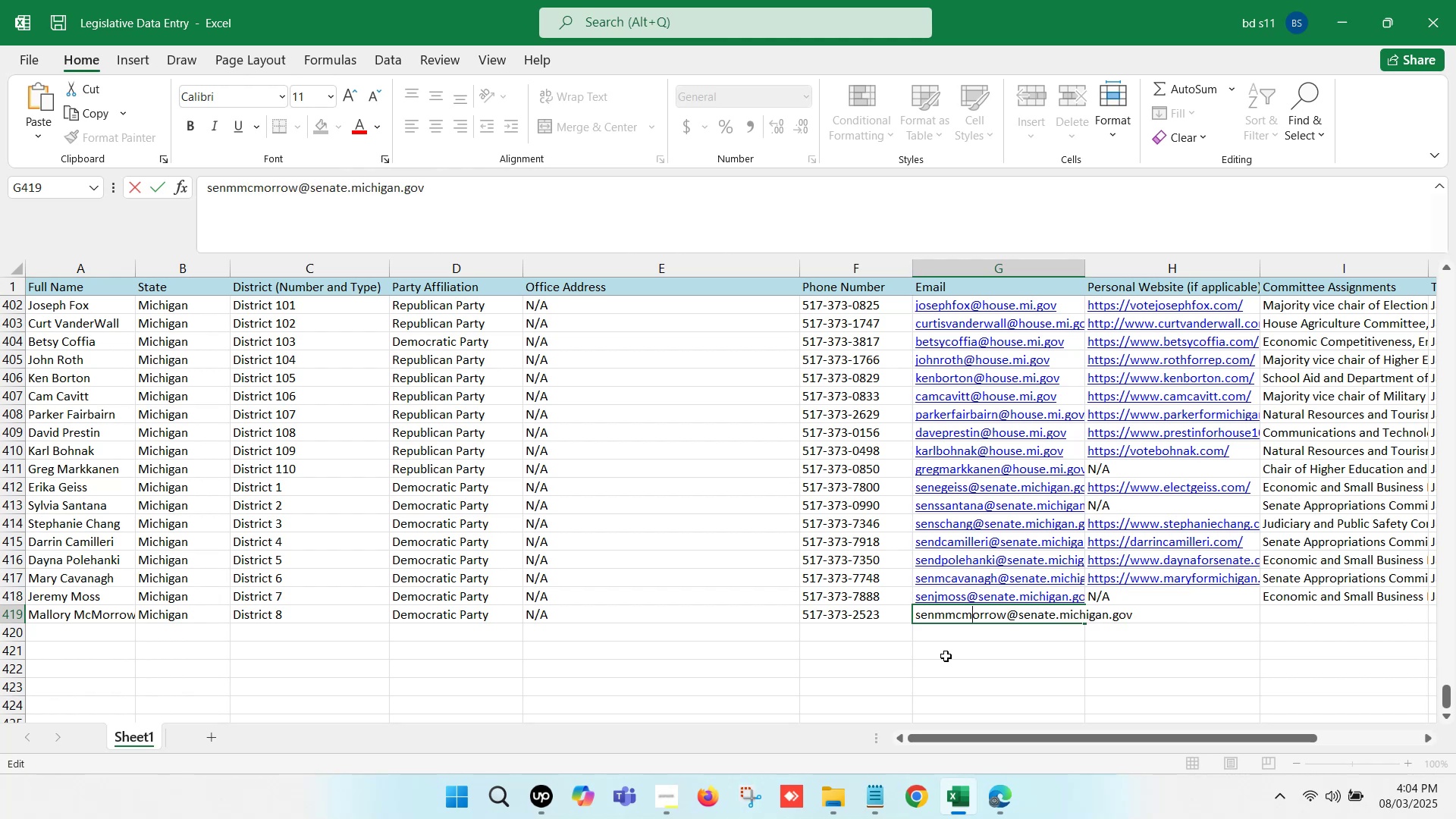 
left_click([946, 656])
 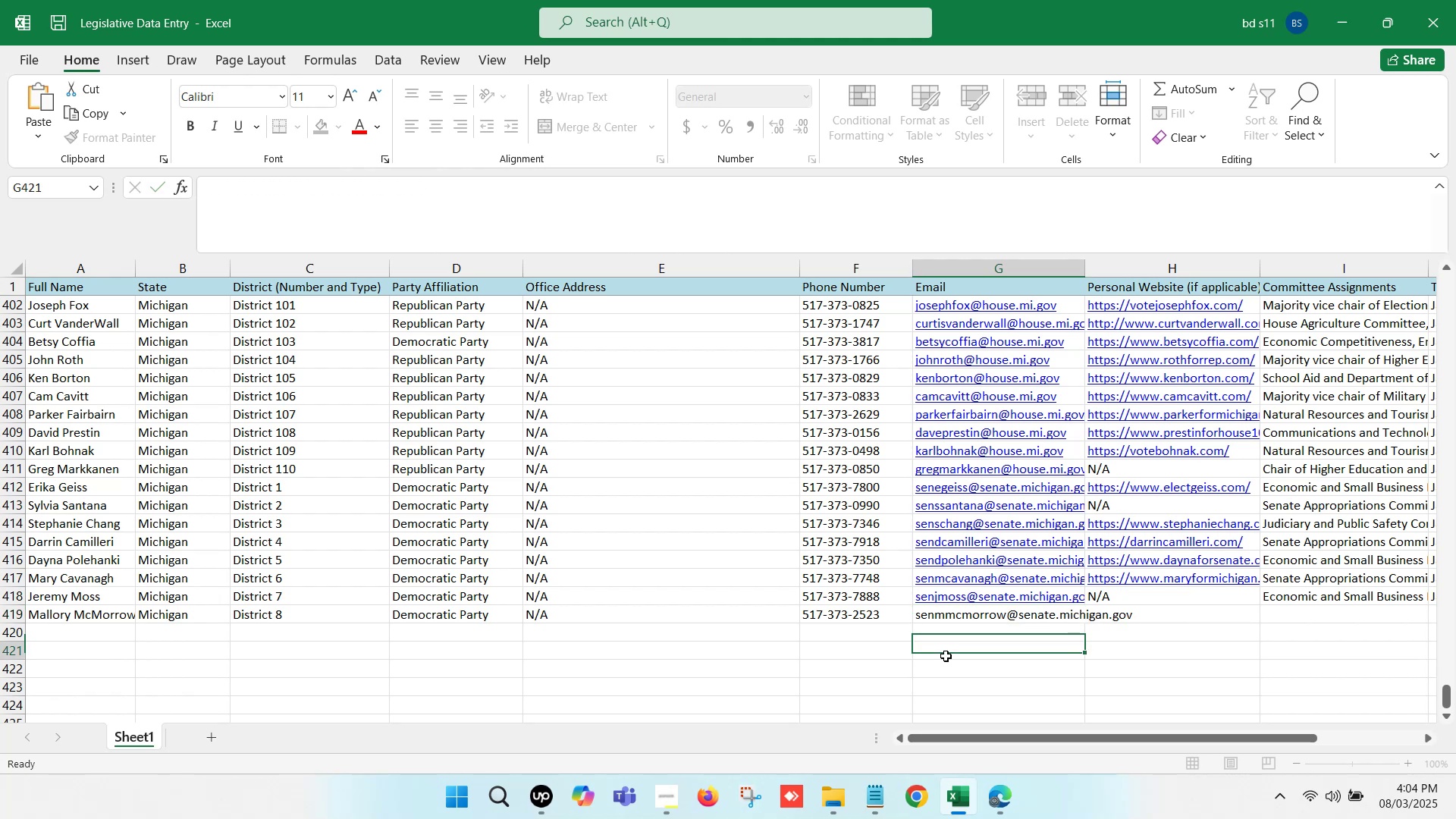 
key(Control+S)
 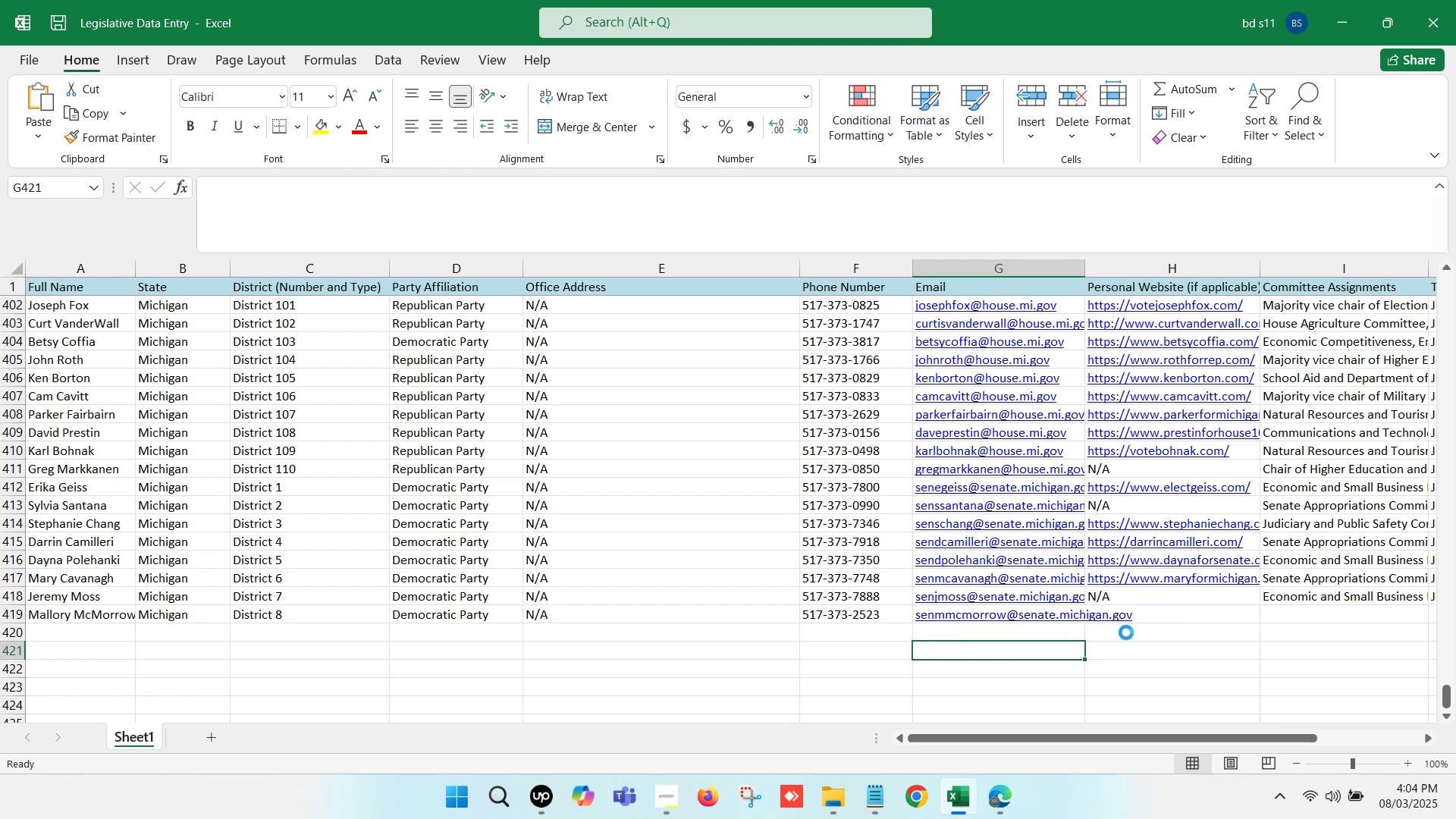 
left_click([1154, 620])
 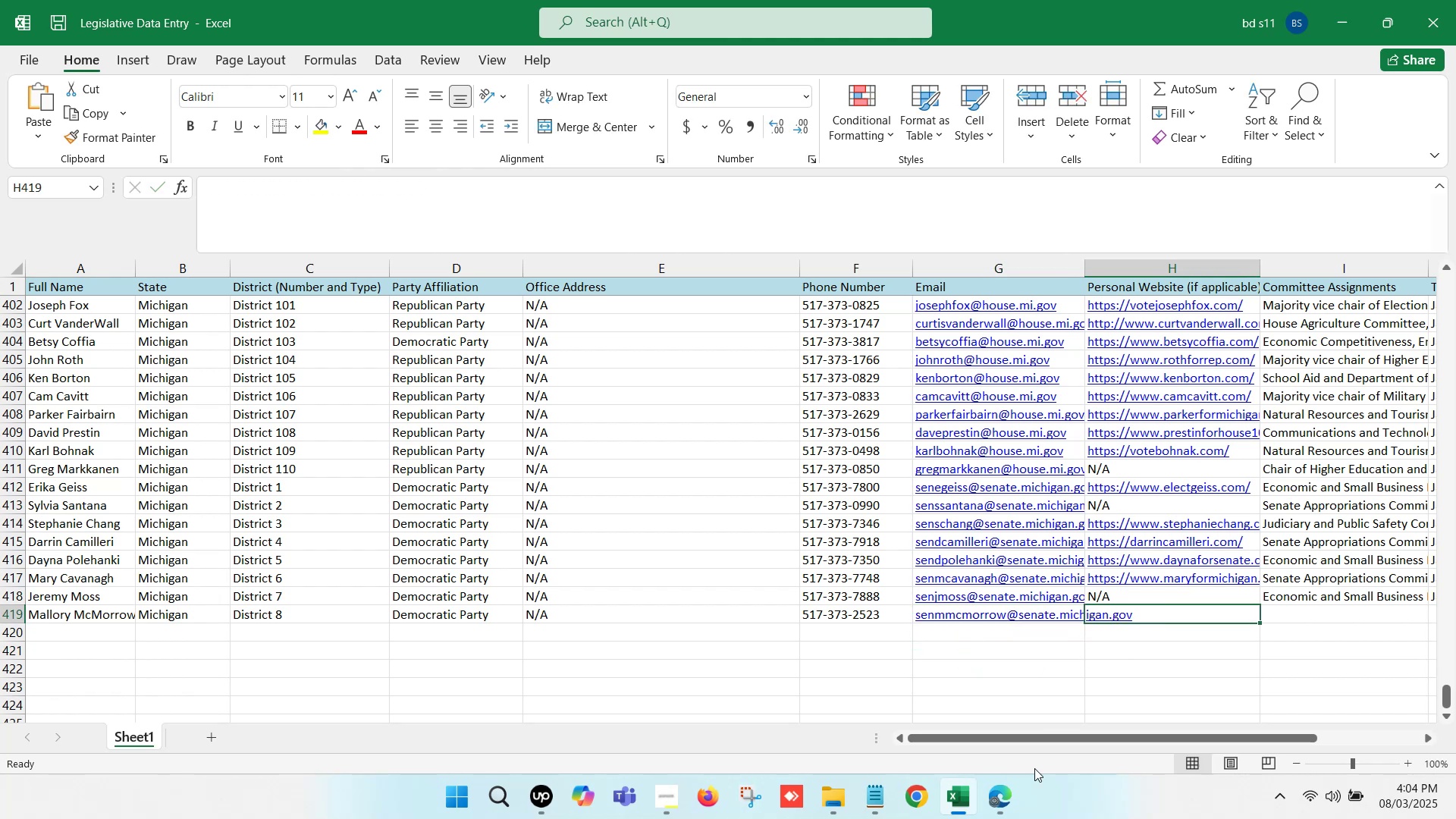 
left_click([1008, 797])
 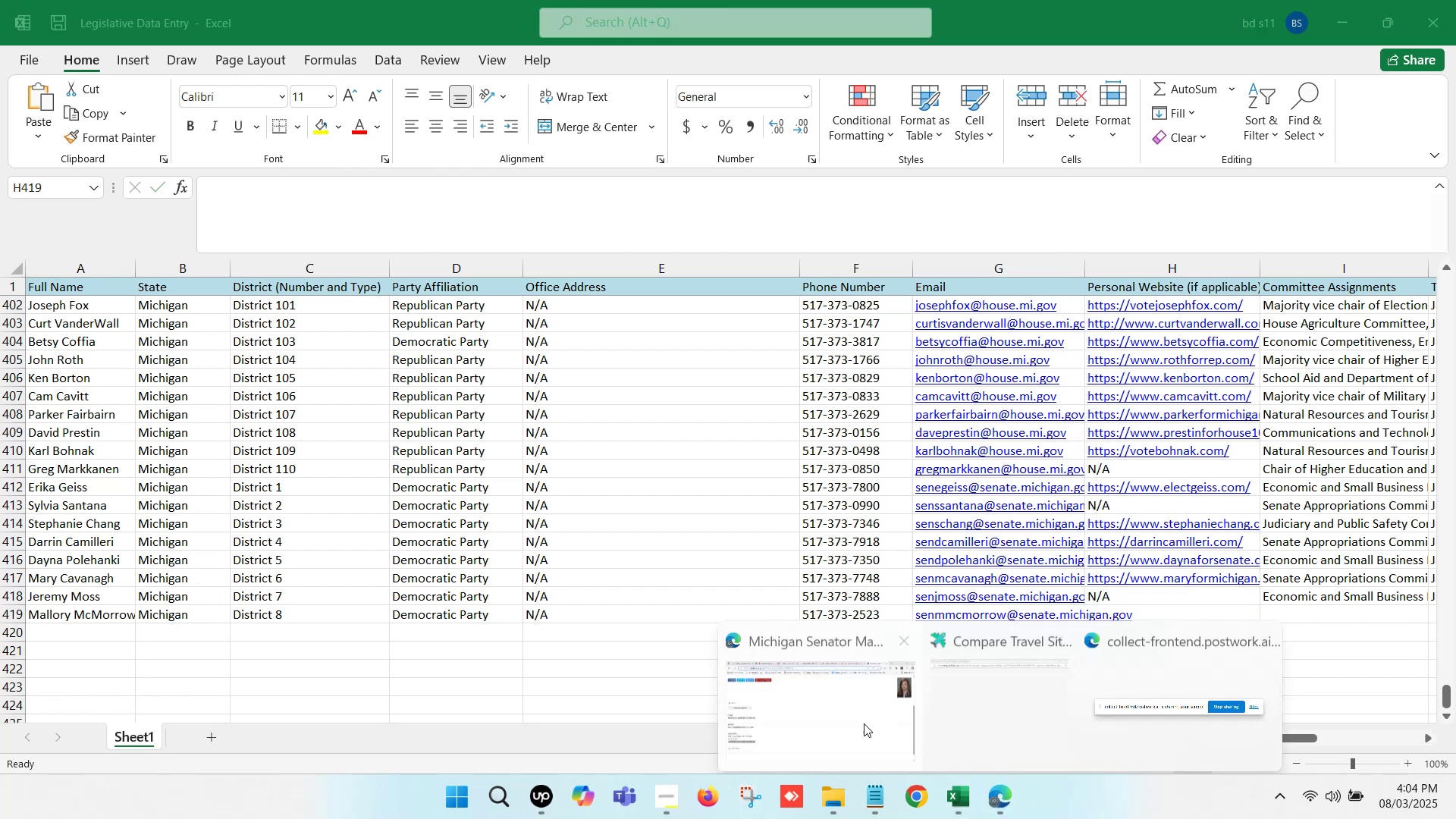 
left_click([846, 715])
 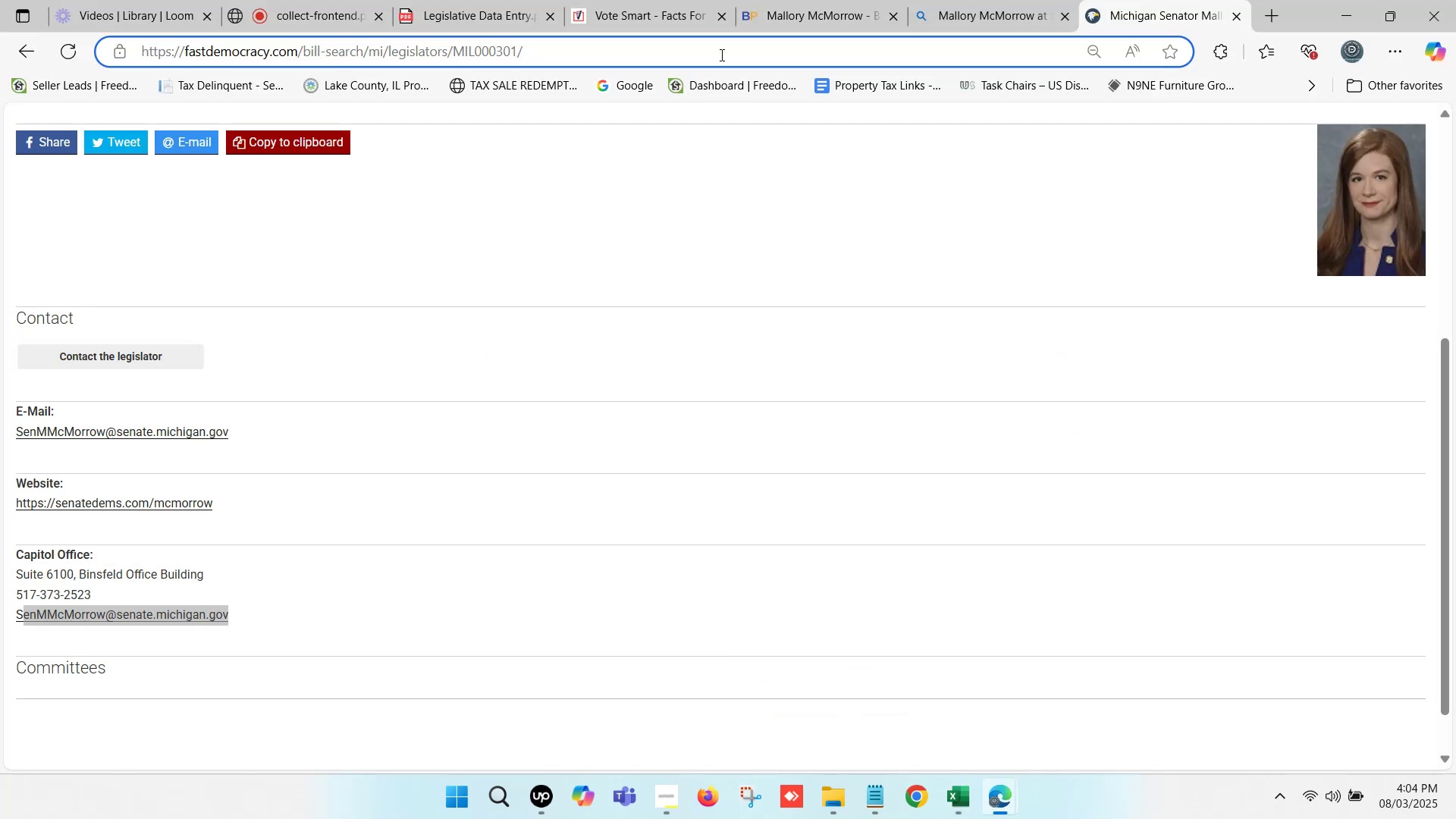 
left_click([669, 0])
 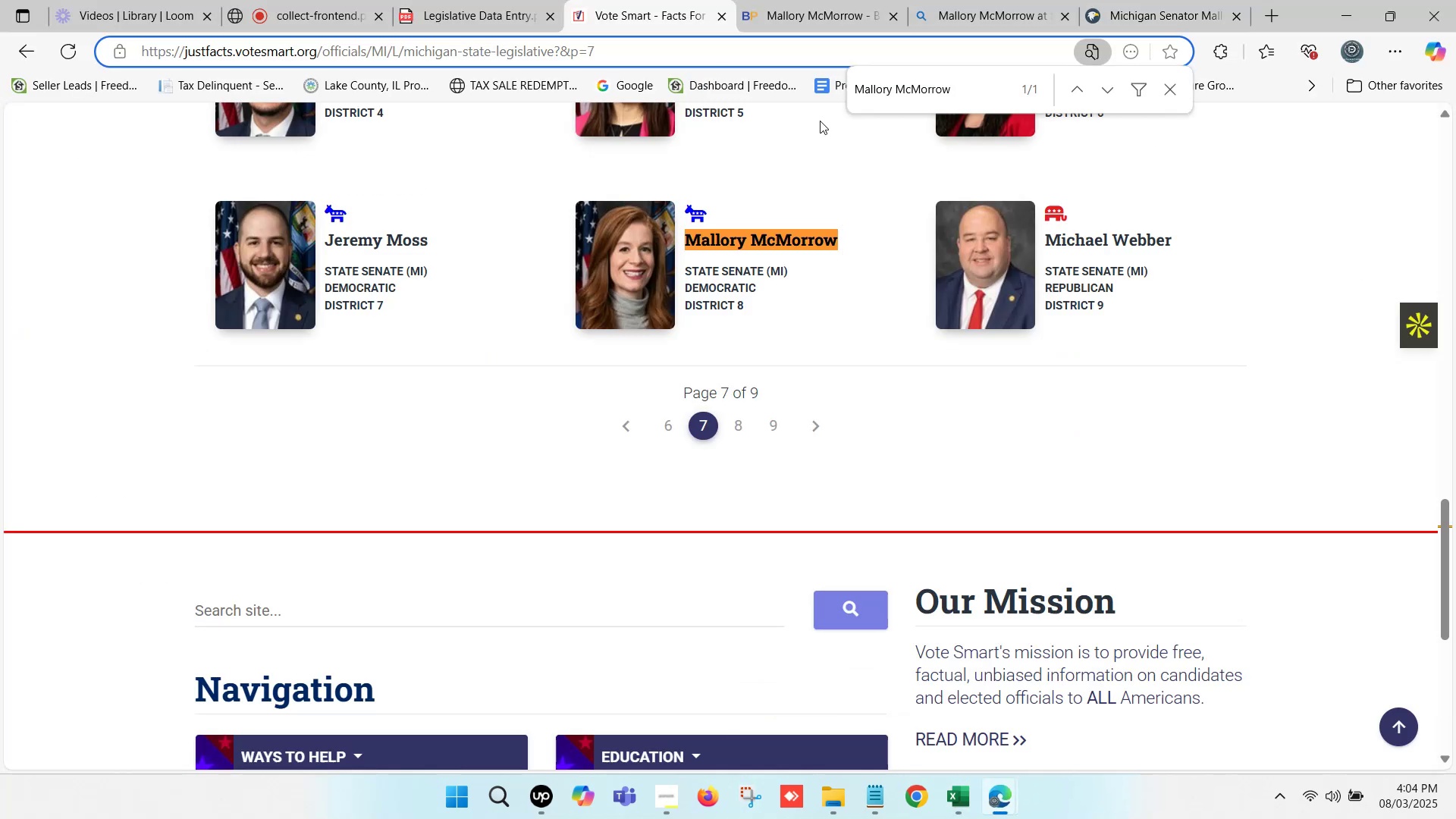 
scroll: coordinate [908, 134], scroll_direction: none, amount: 0.0
 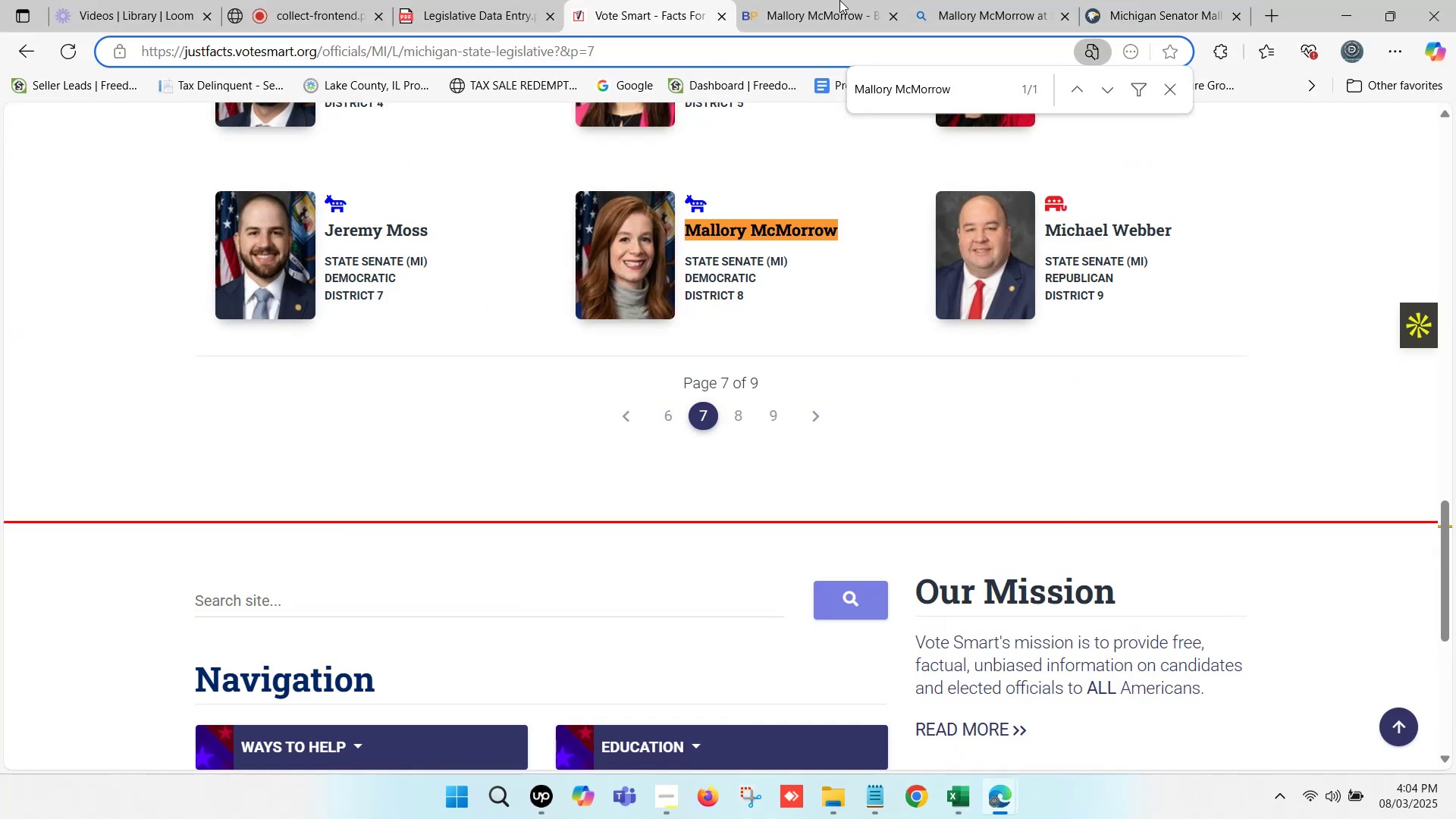 
left_click([837, 0])
 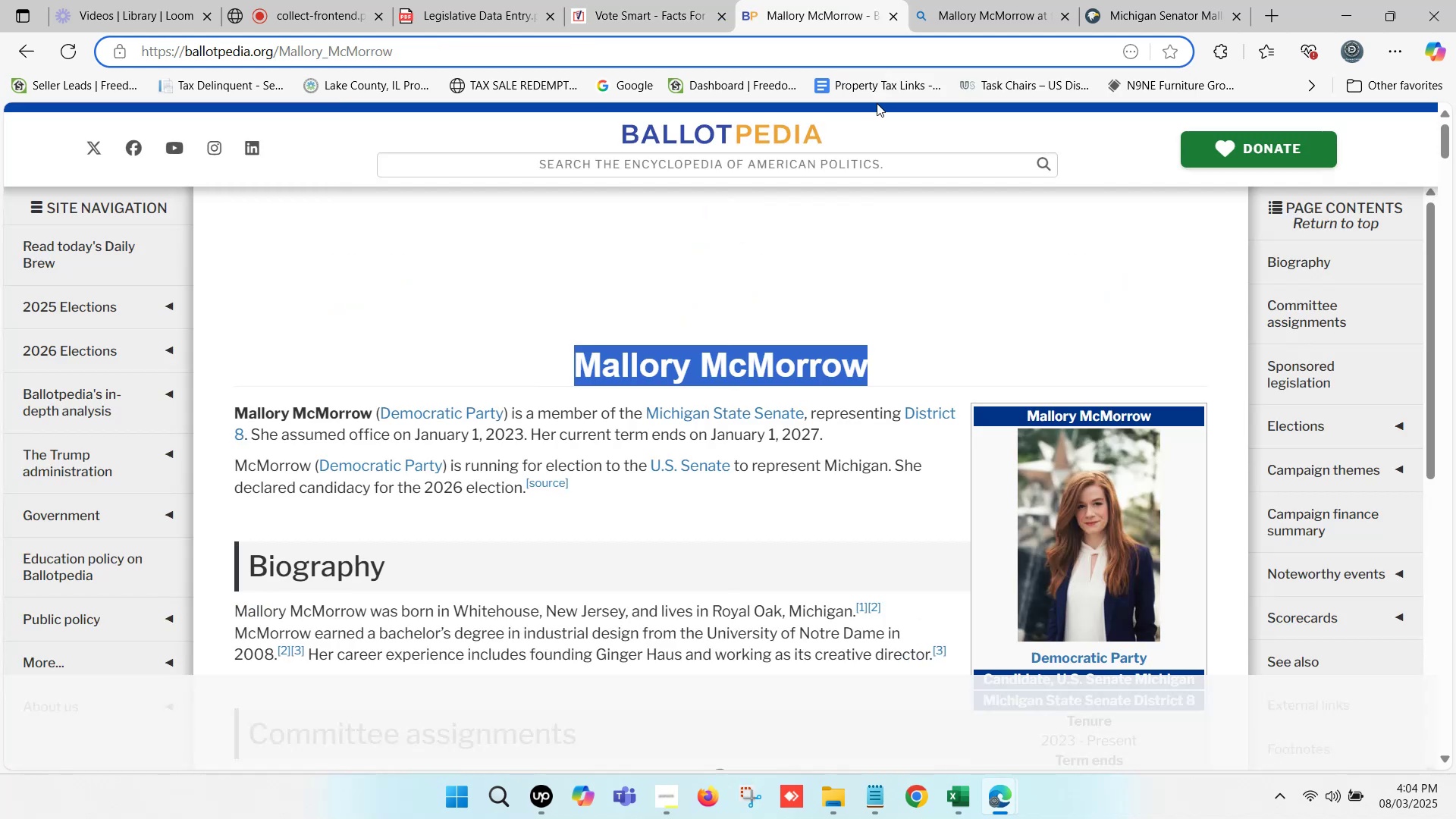 
scroll: coordinate [1073, 430], scroll_direction: down, amount: 8.0
 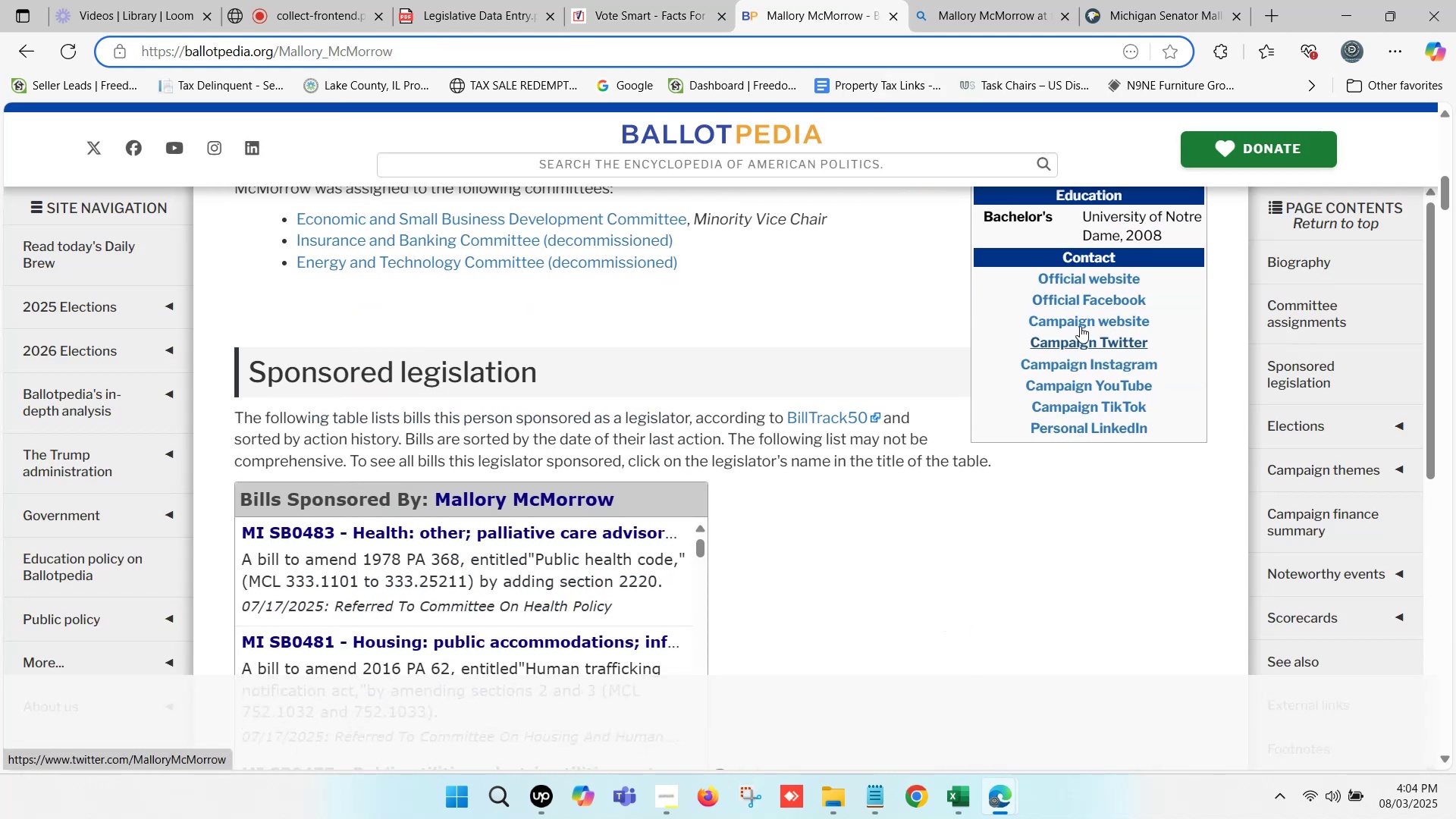 
hold_key(key=ControlLeft, duration=1.17)
left_click([1078, 318])
 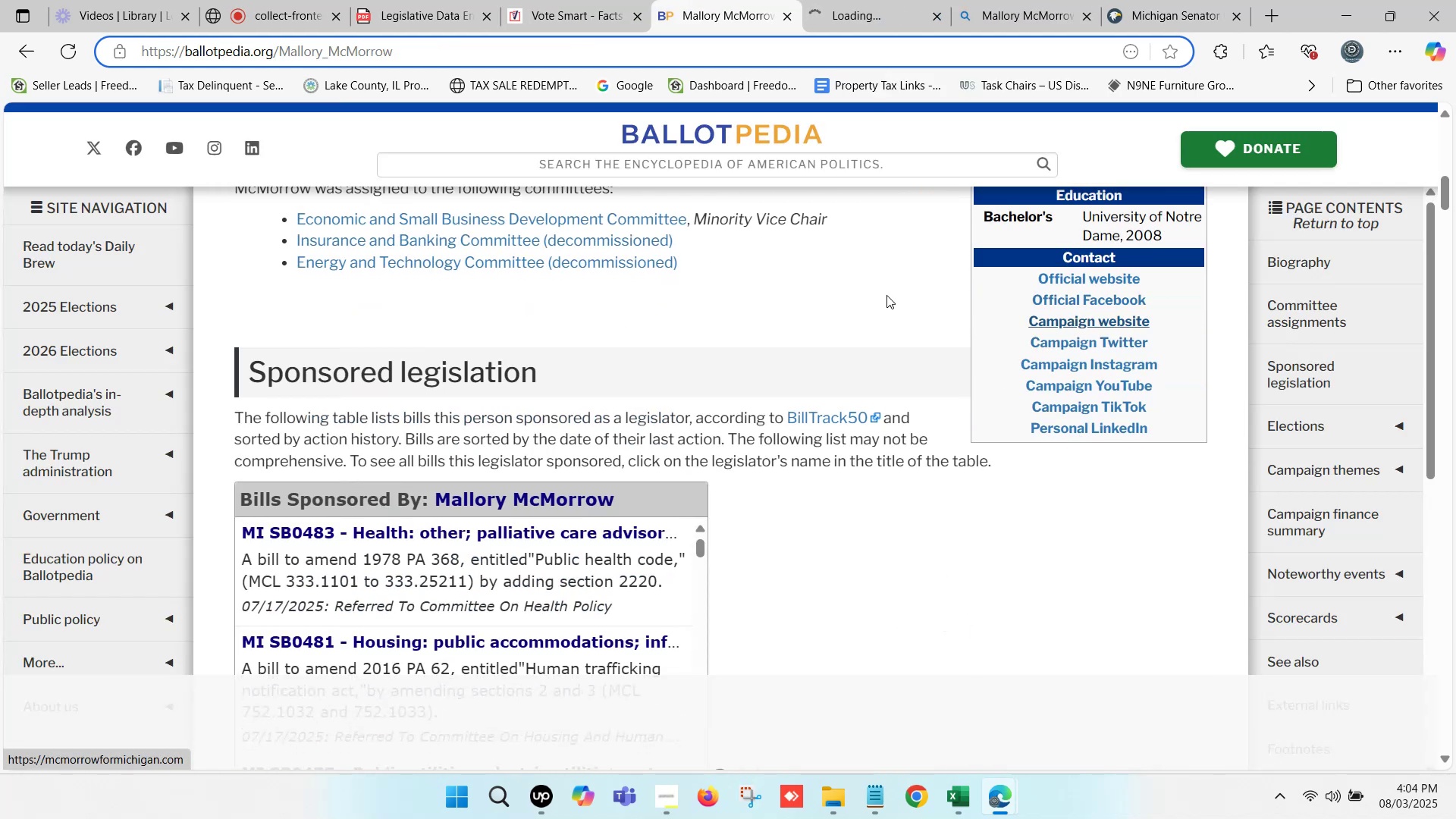 
left_click([852, 0])
 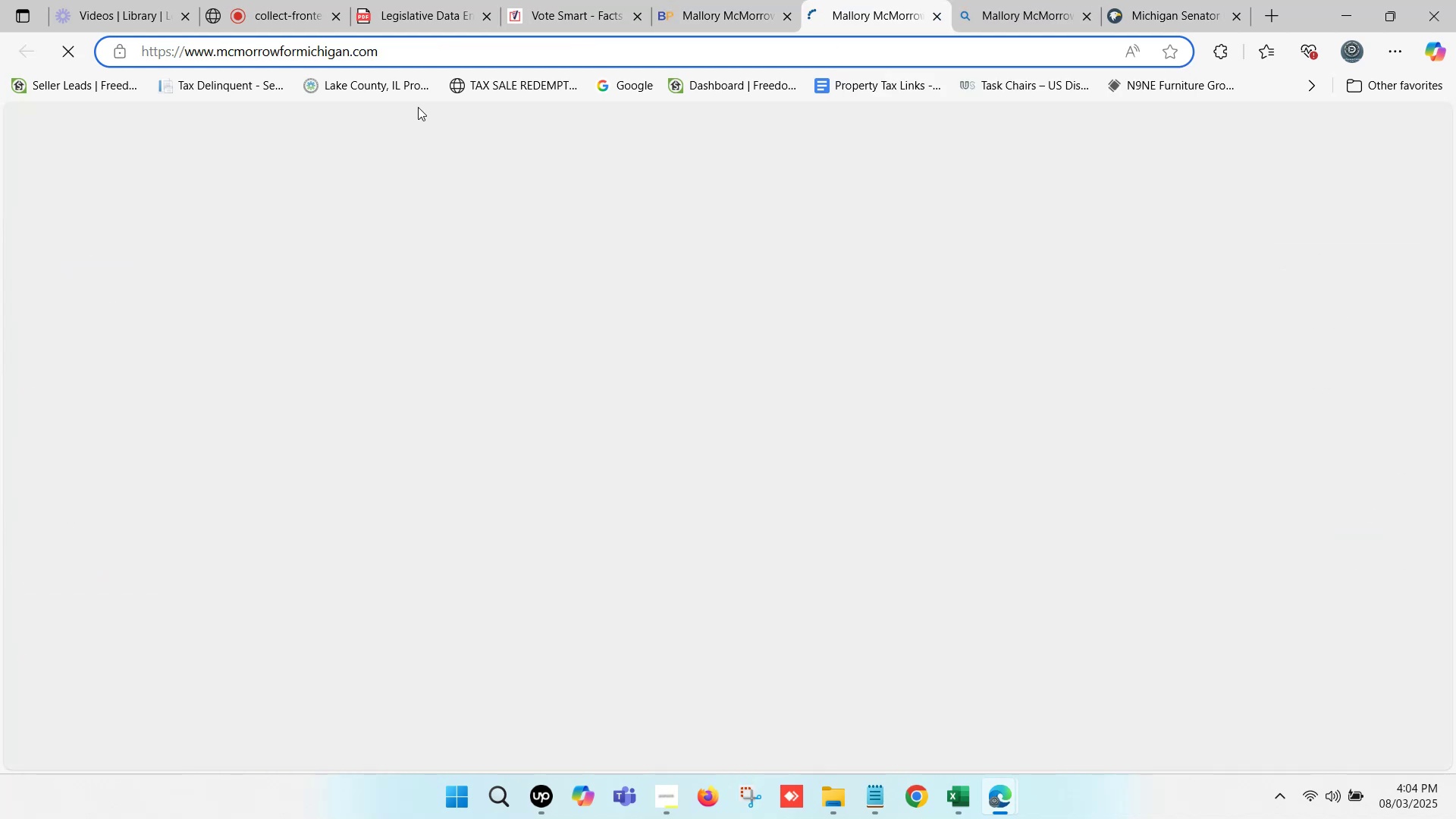 
left_click([416, 52])
 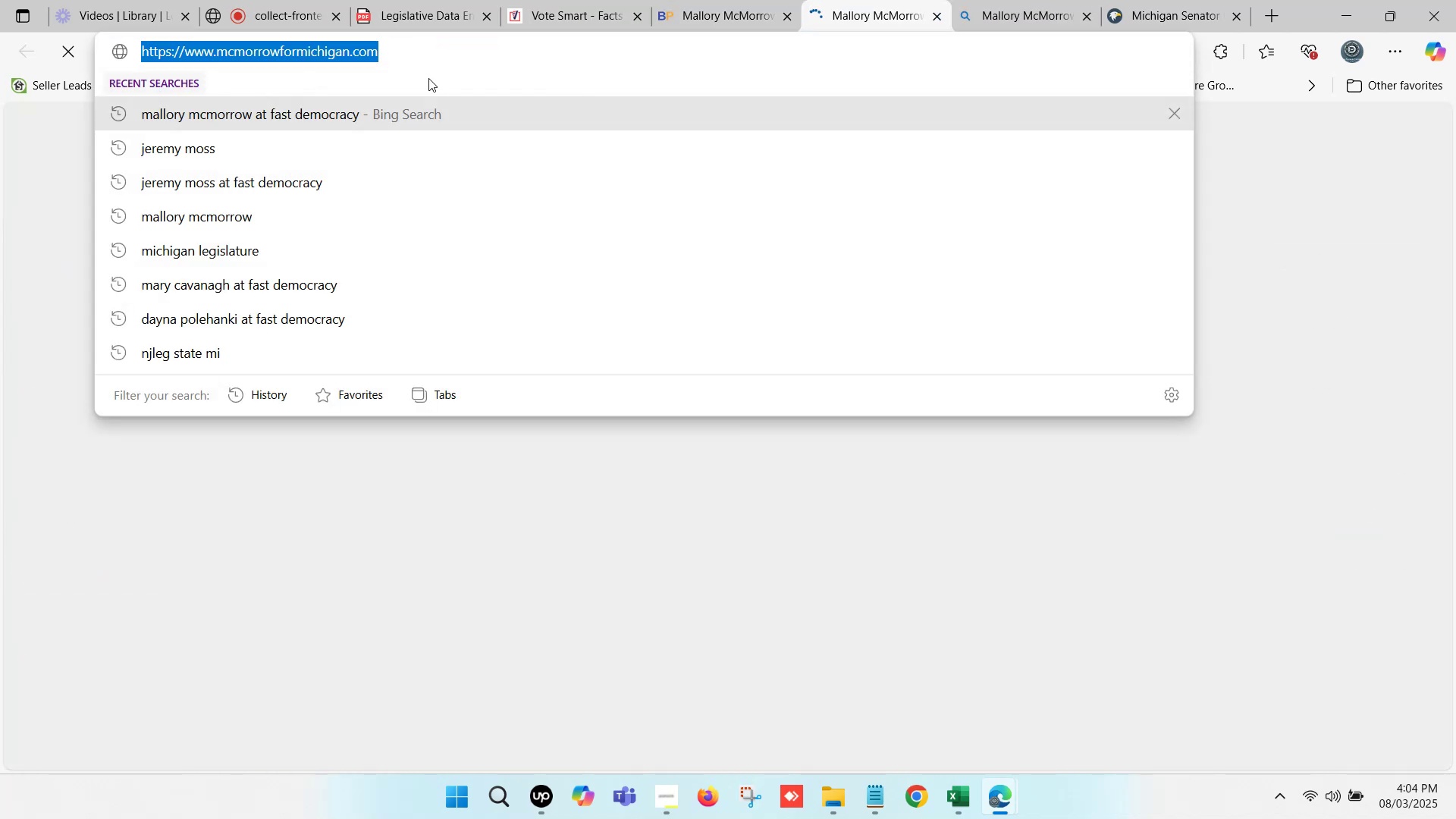 
key(Control+ControlLeft)
 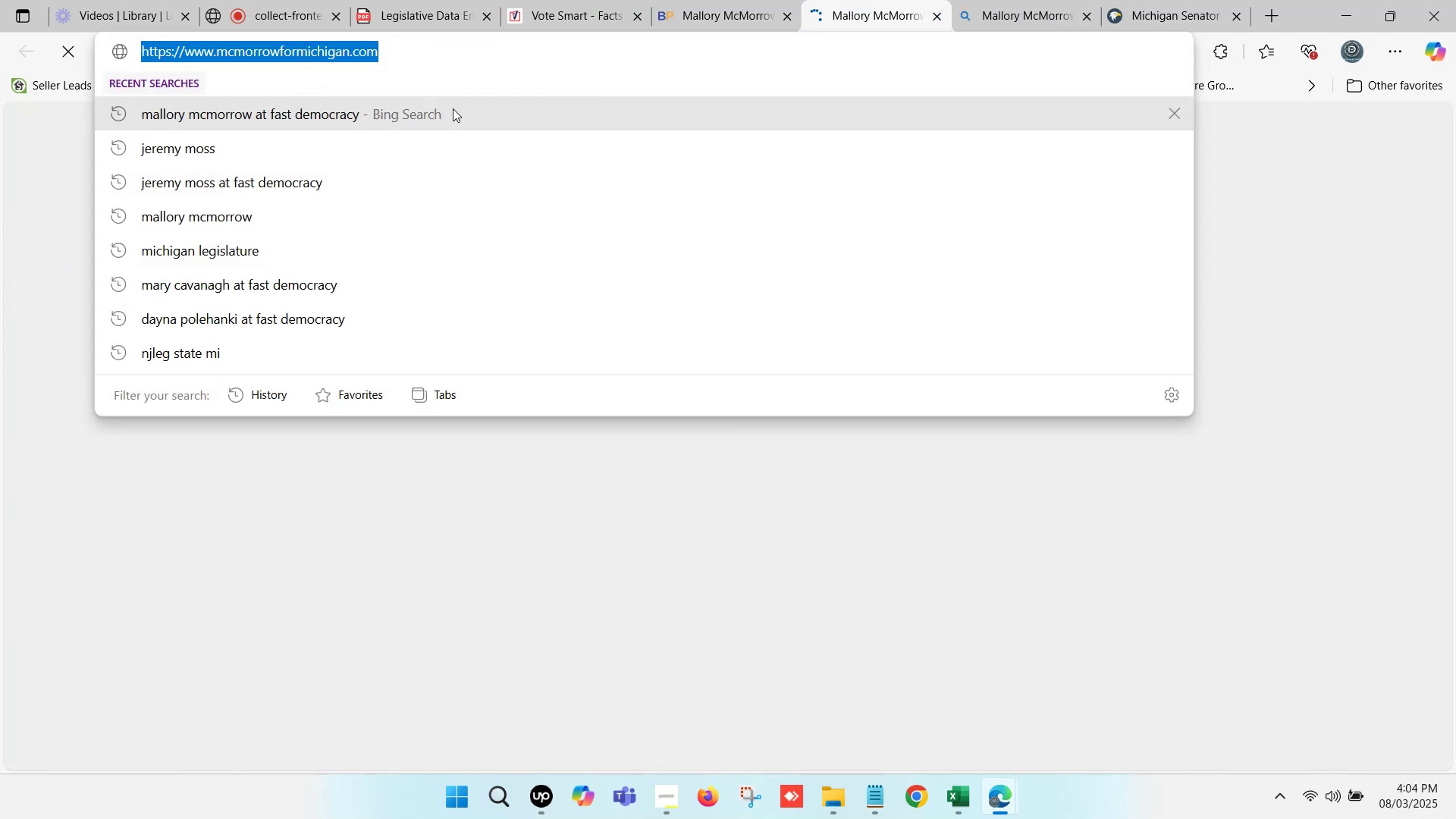 
key(Control+C)
 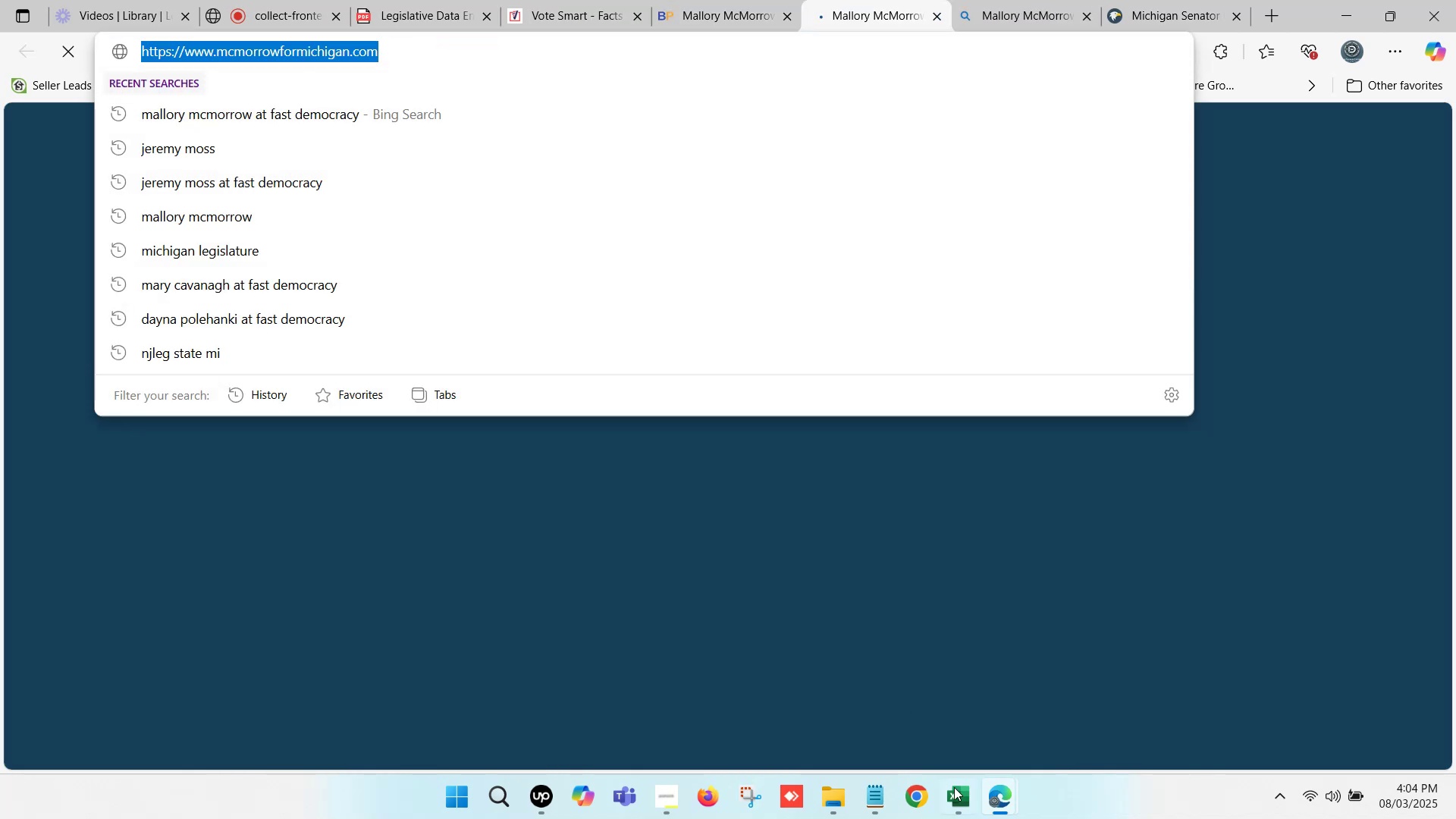 
left_click([968, 797])
 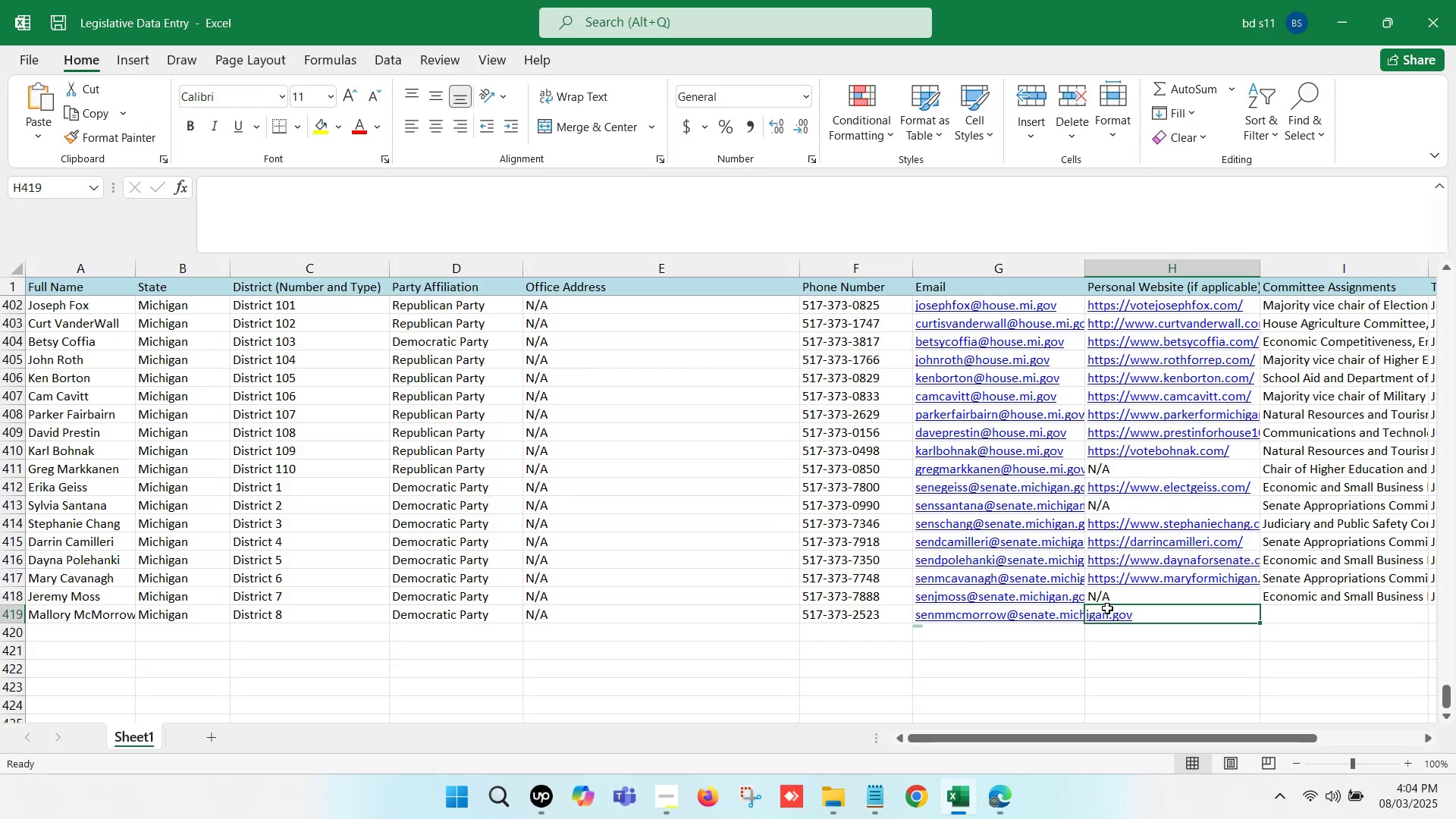 
left_click([1117, 610])
 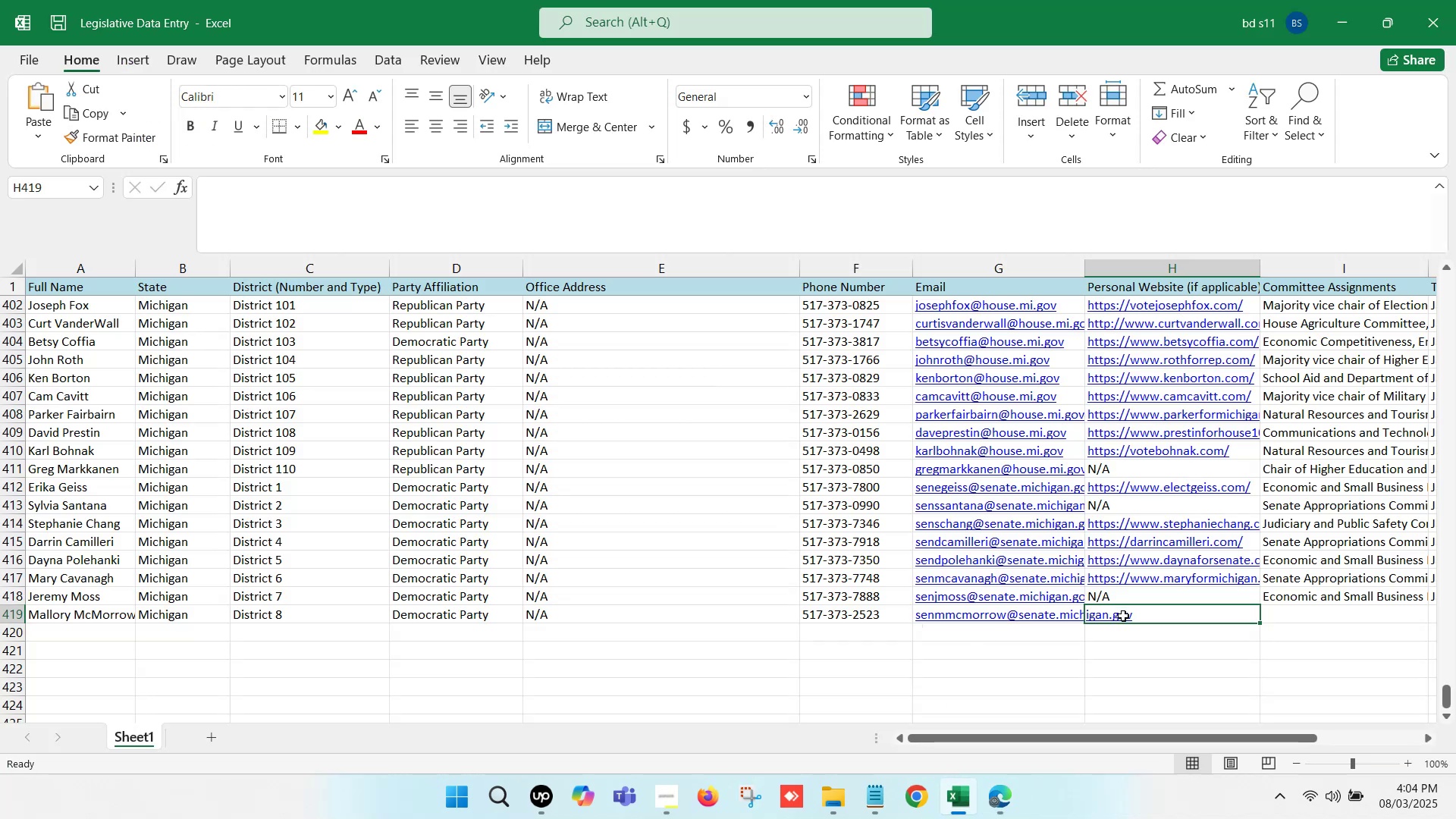 
double_click([1123, 616])
 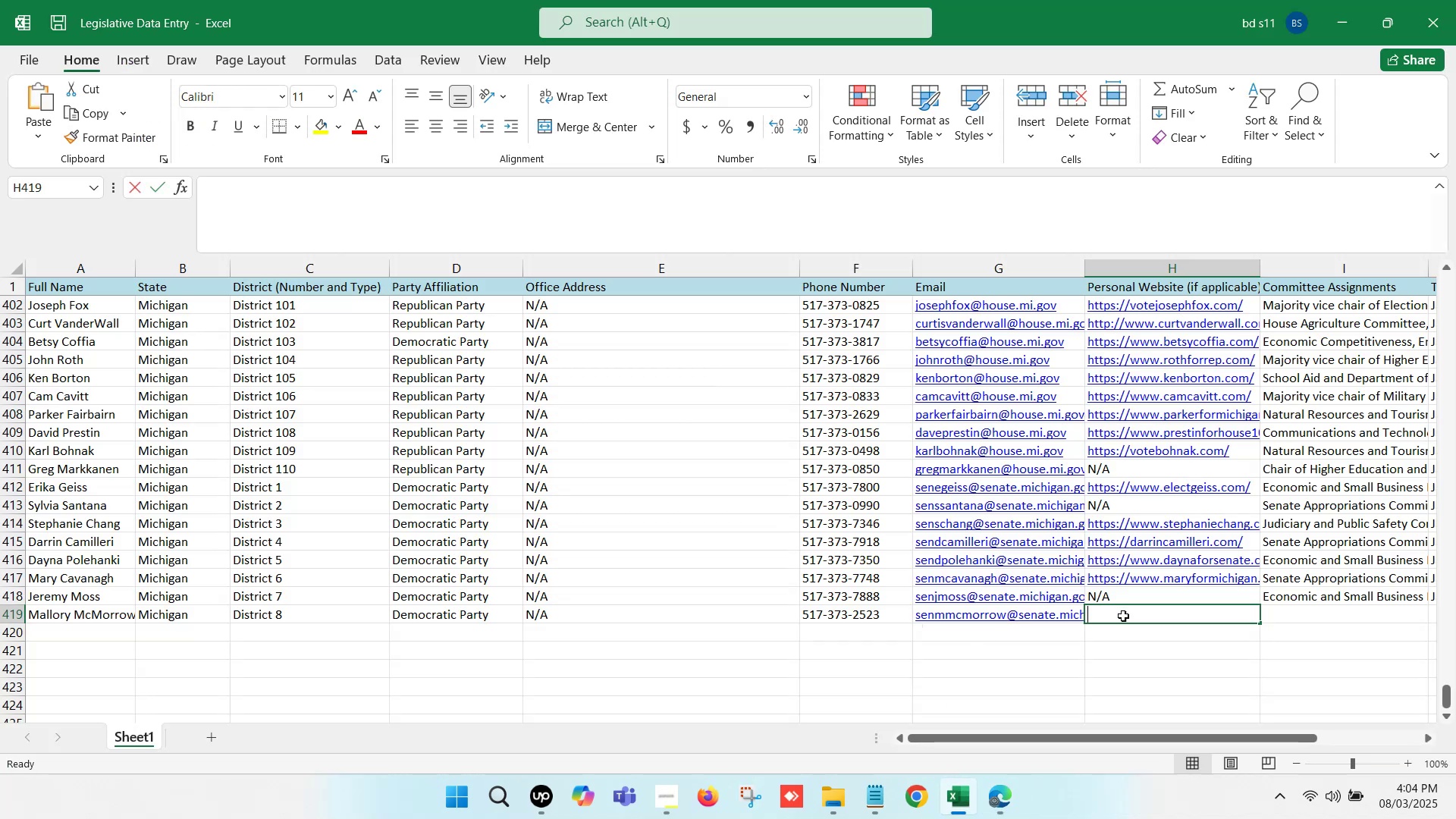 
key(Control+ControlLeft)
 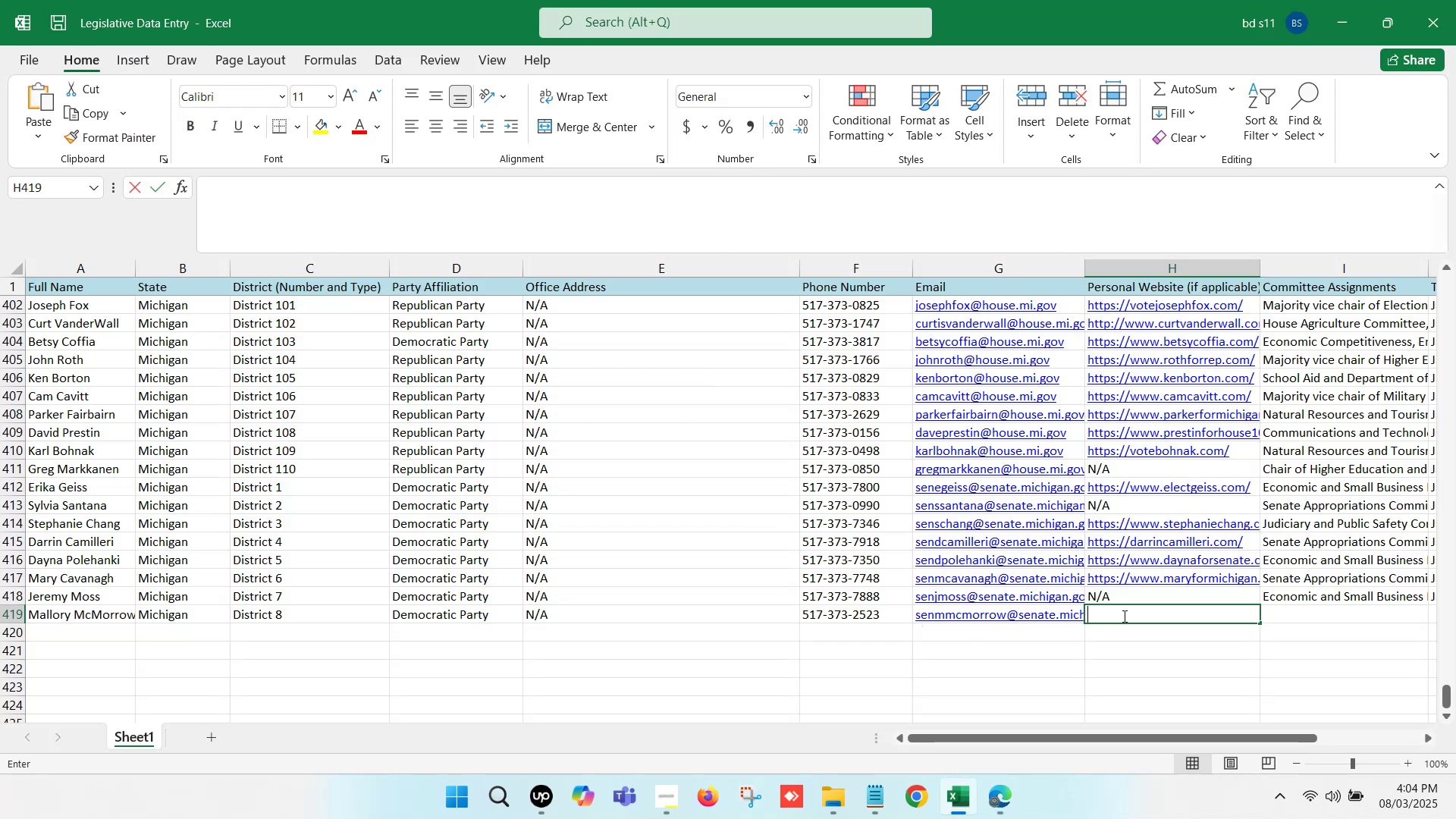 
key(Control+V)
 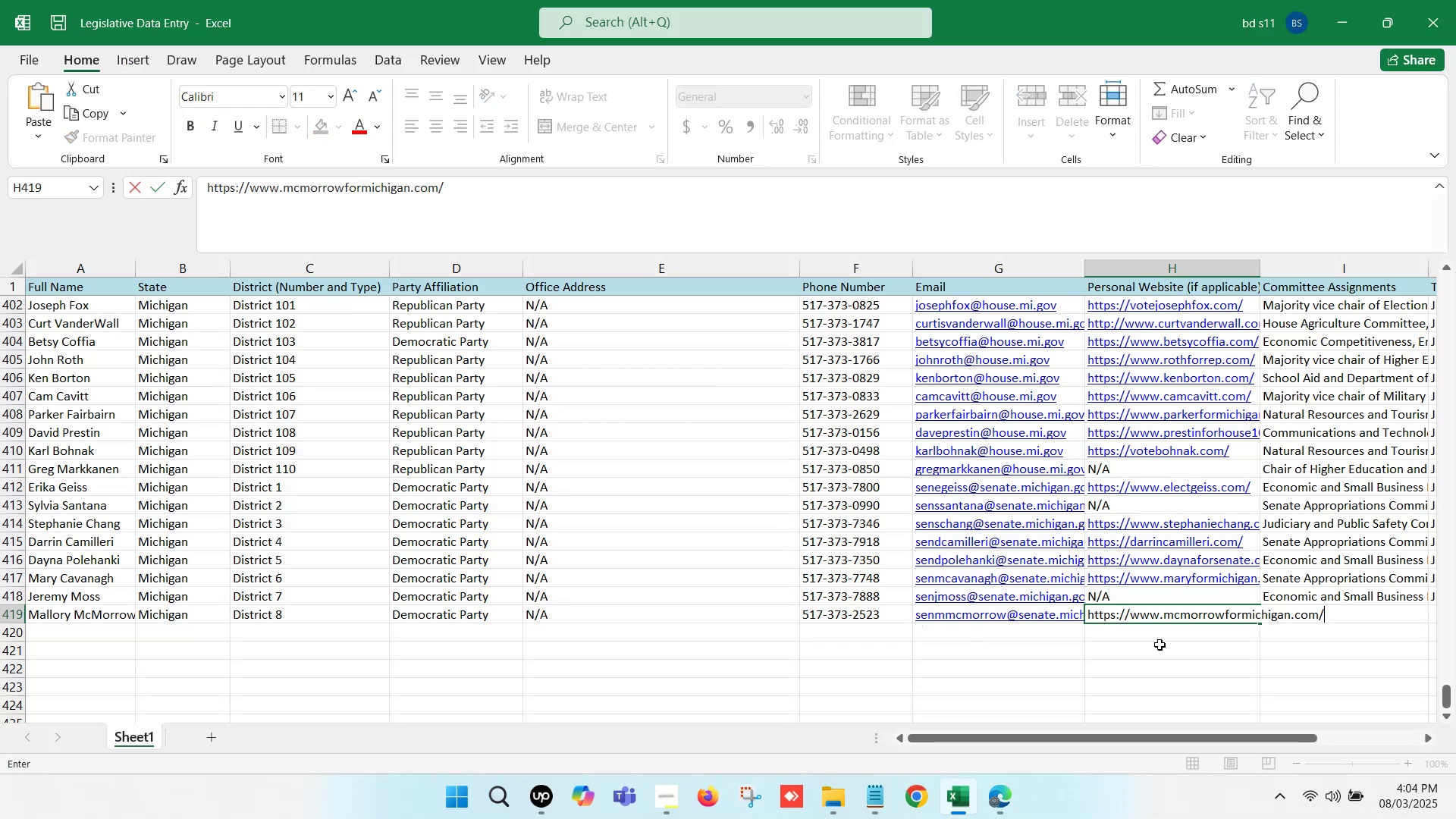 
left_click([1159, 645])
 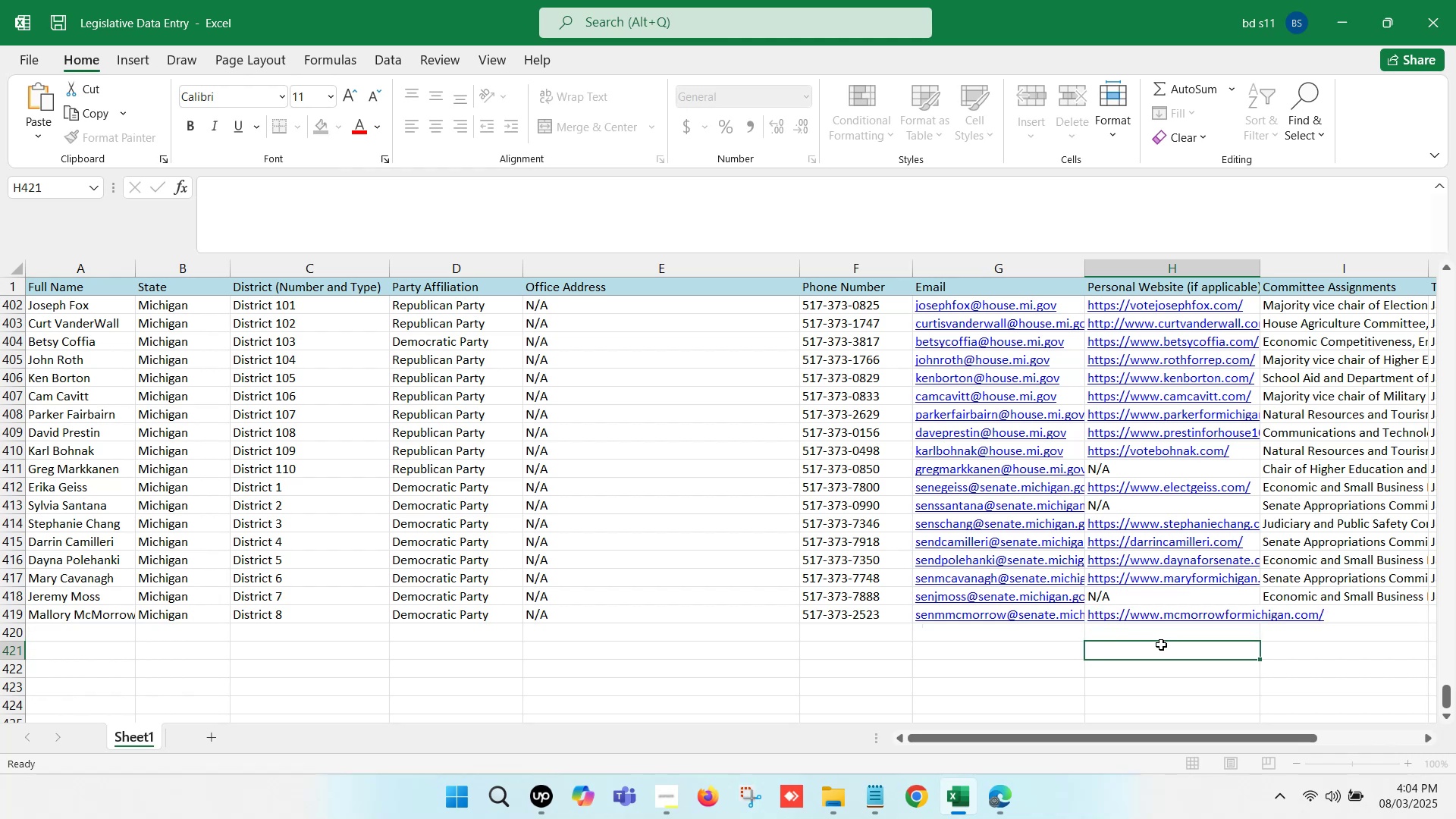 
key(ArrowRight)
 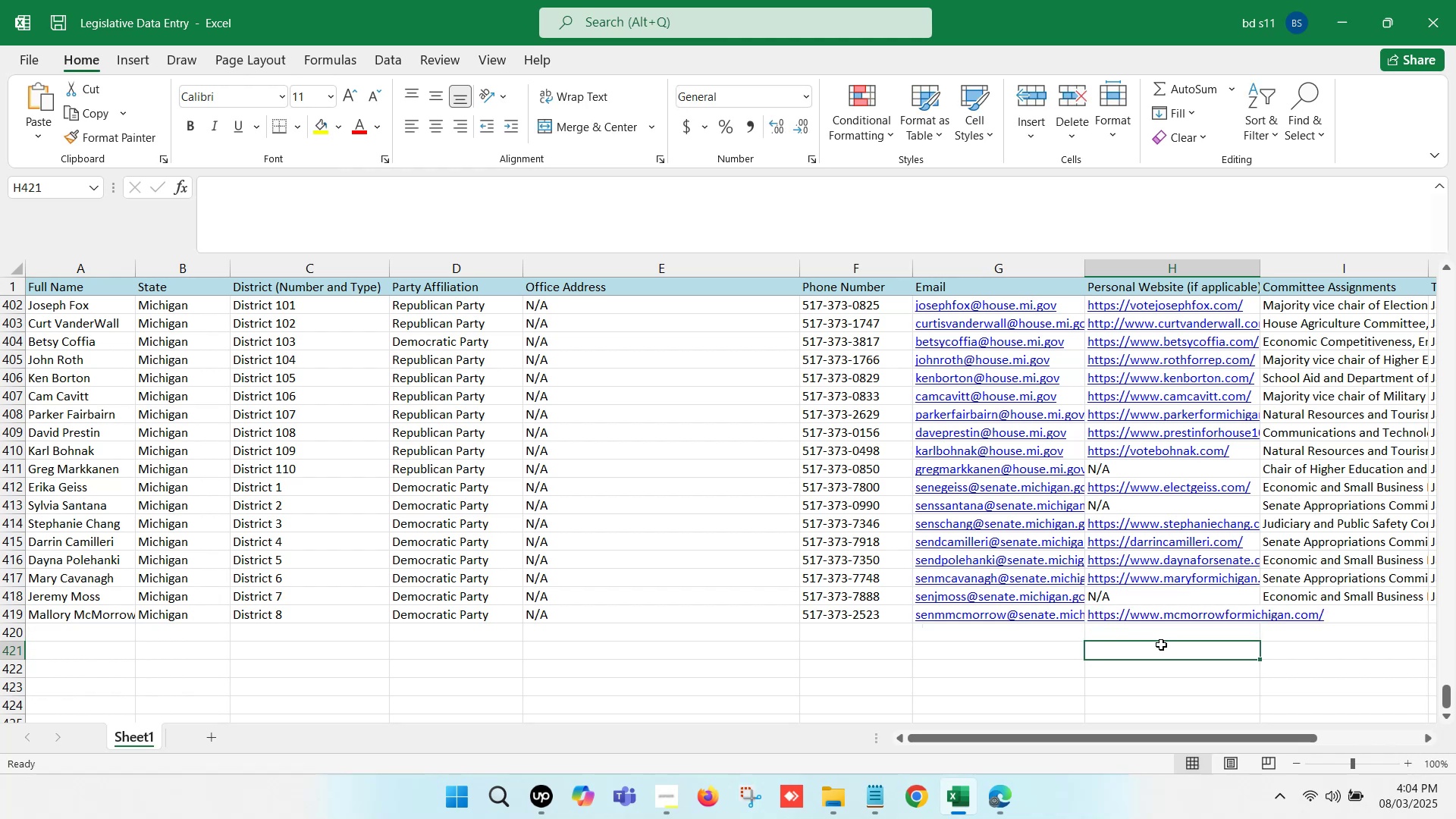 
key(ArrowRight)
 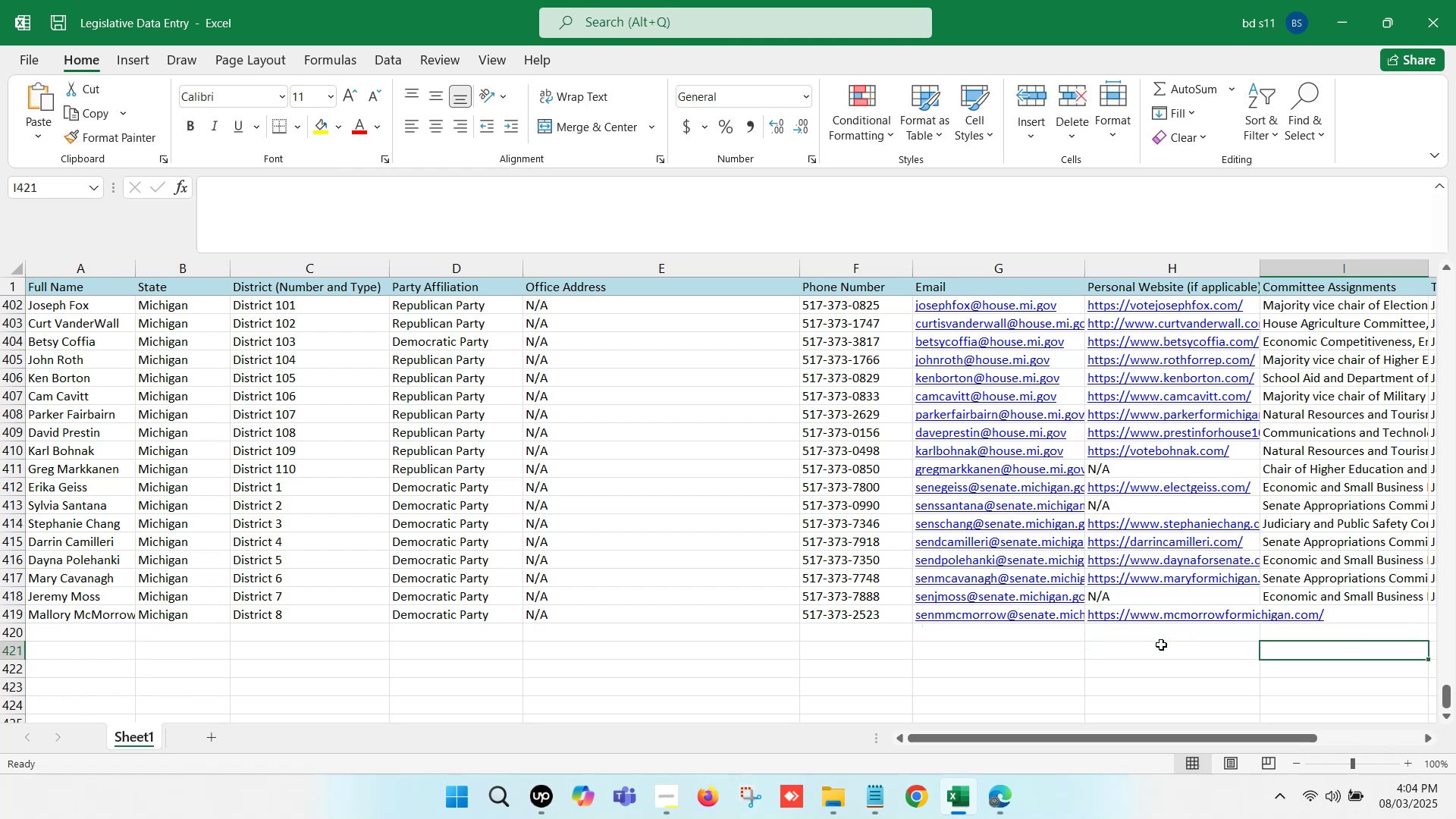 
key(ArrowRight)
 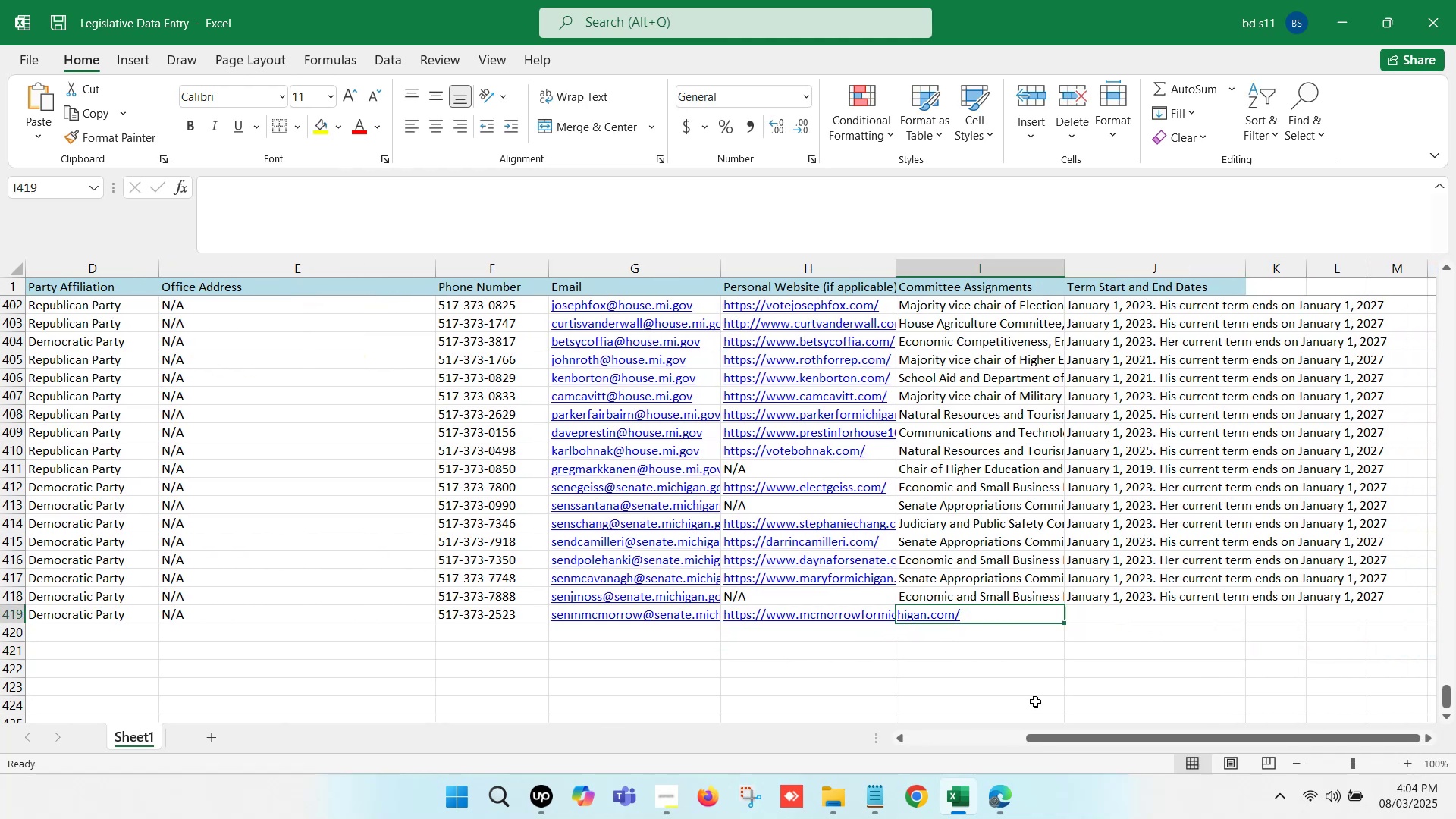 
left_click([1006, 788])
 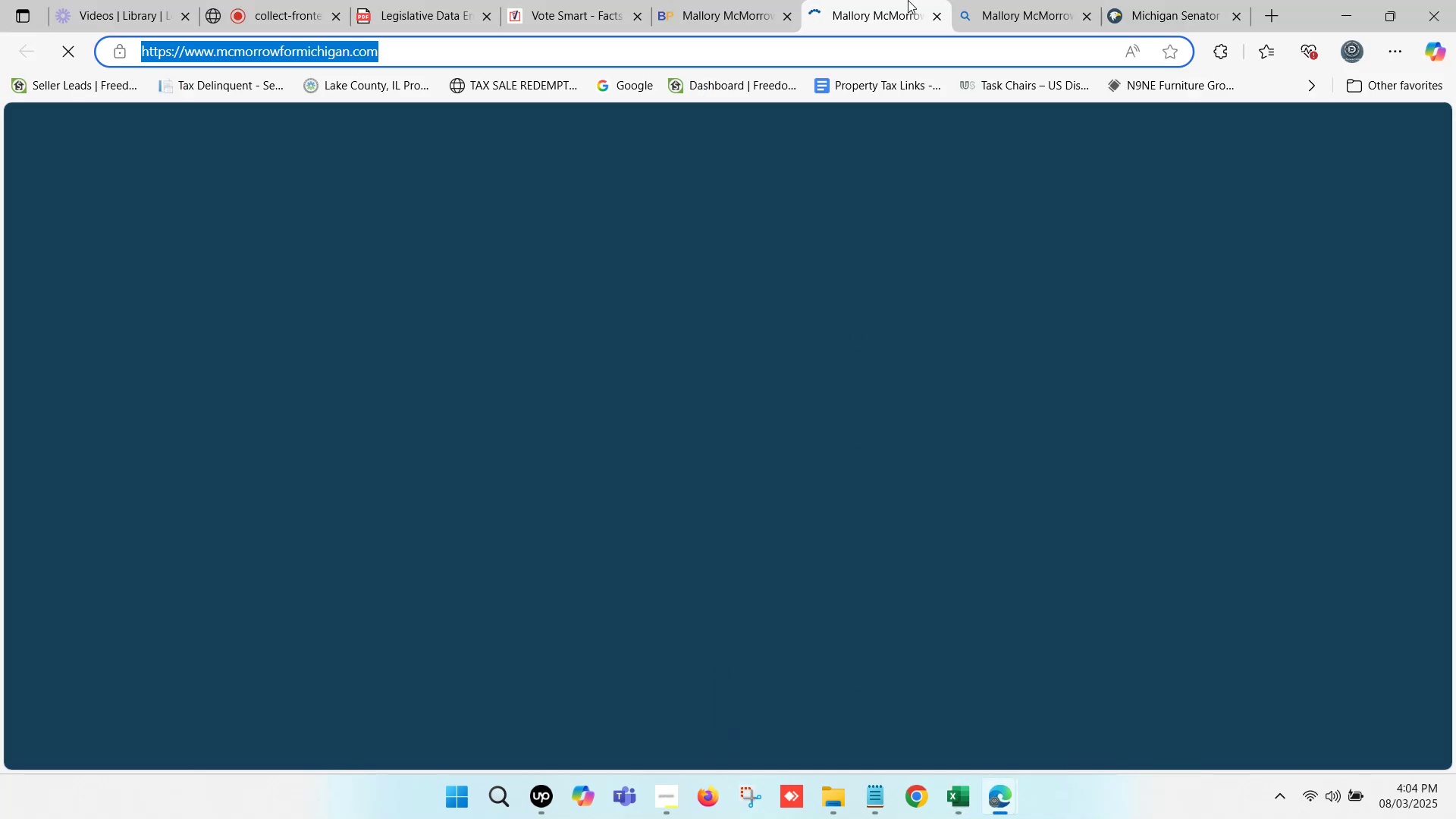 
left_click([1031, 0])
 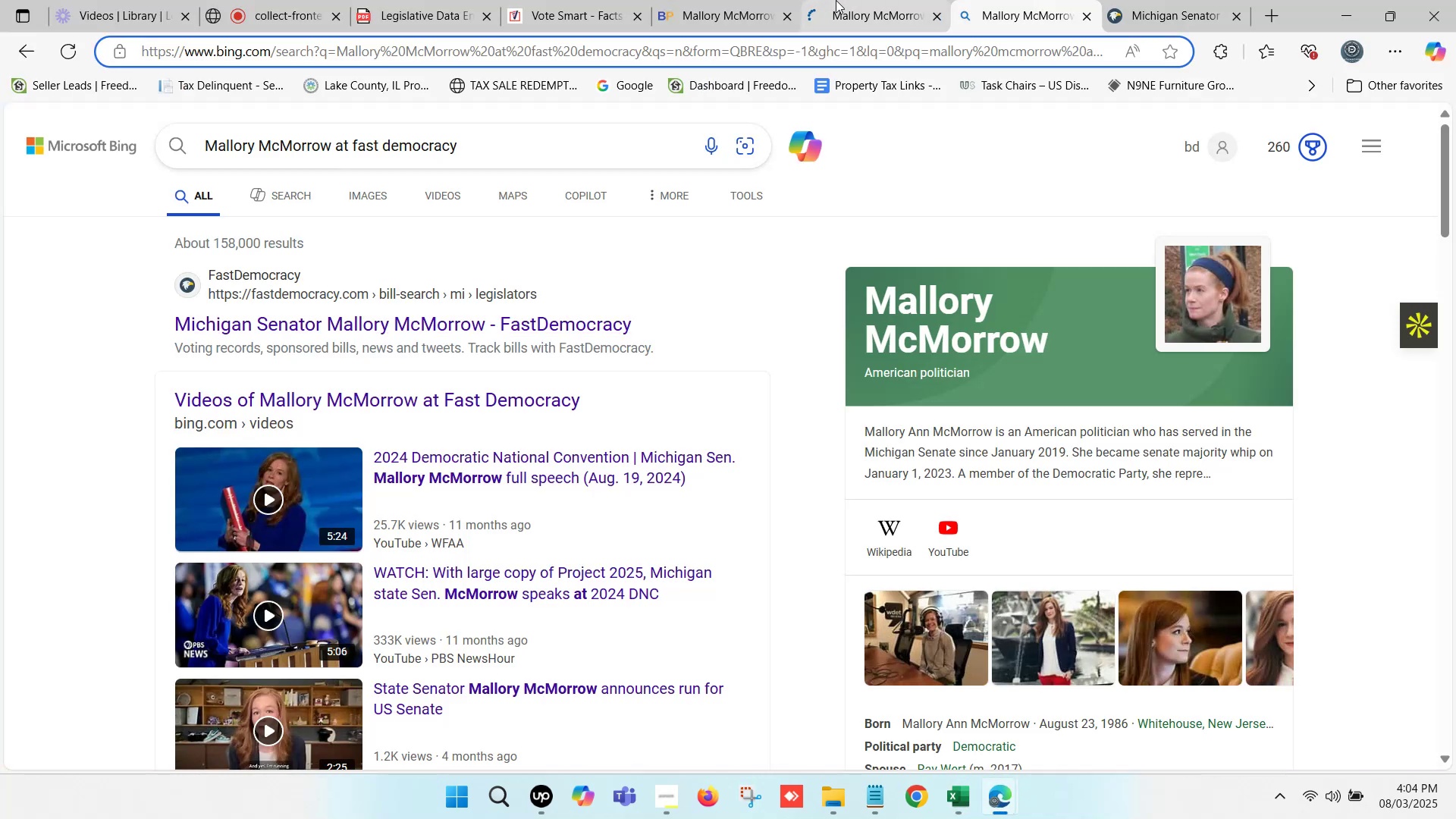 
left_click([1173, 0])
 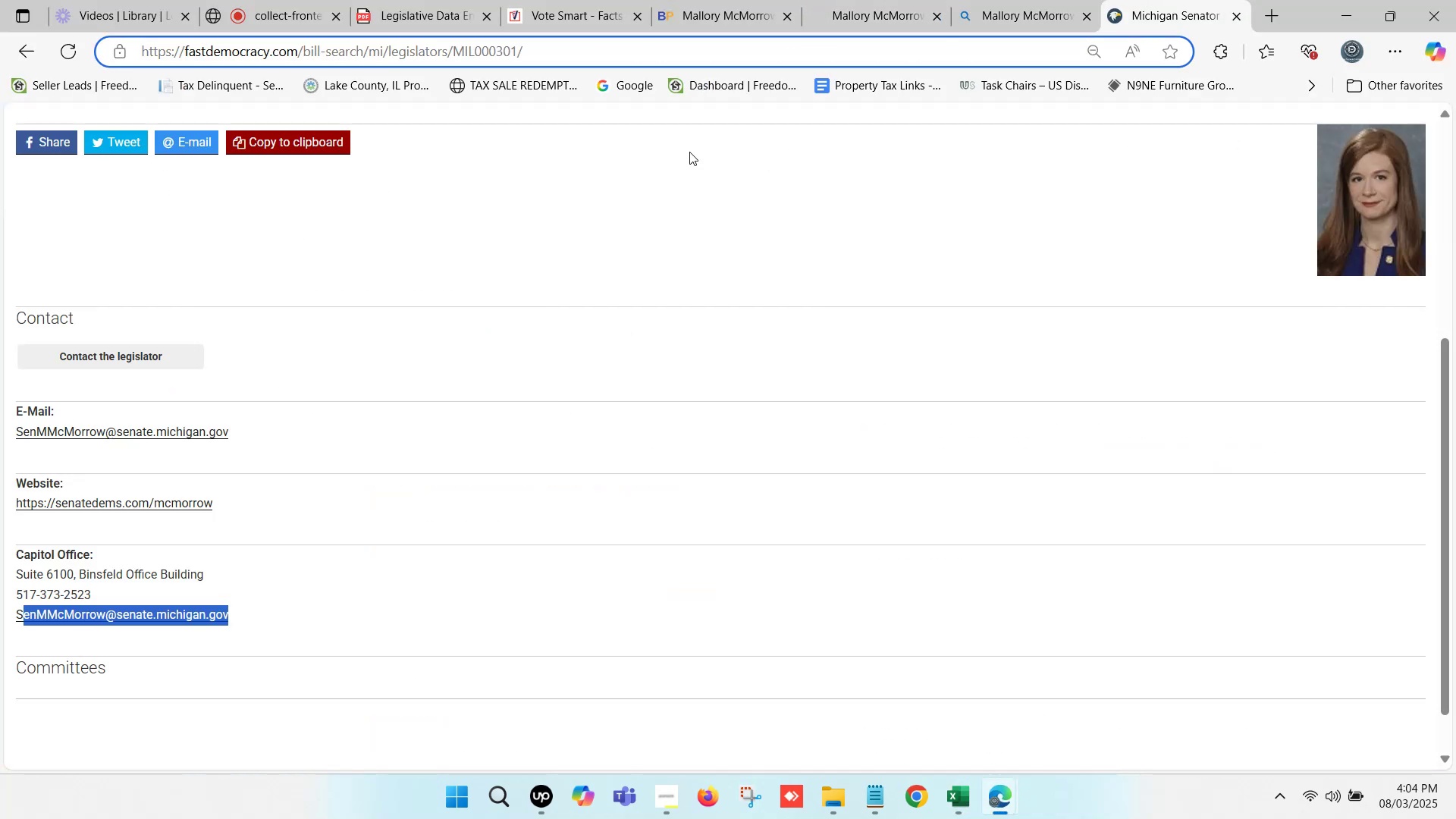 
left_click([700, 0])
 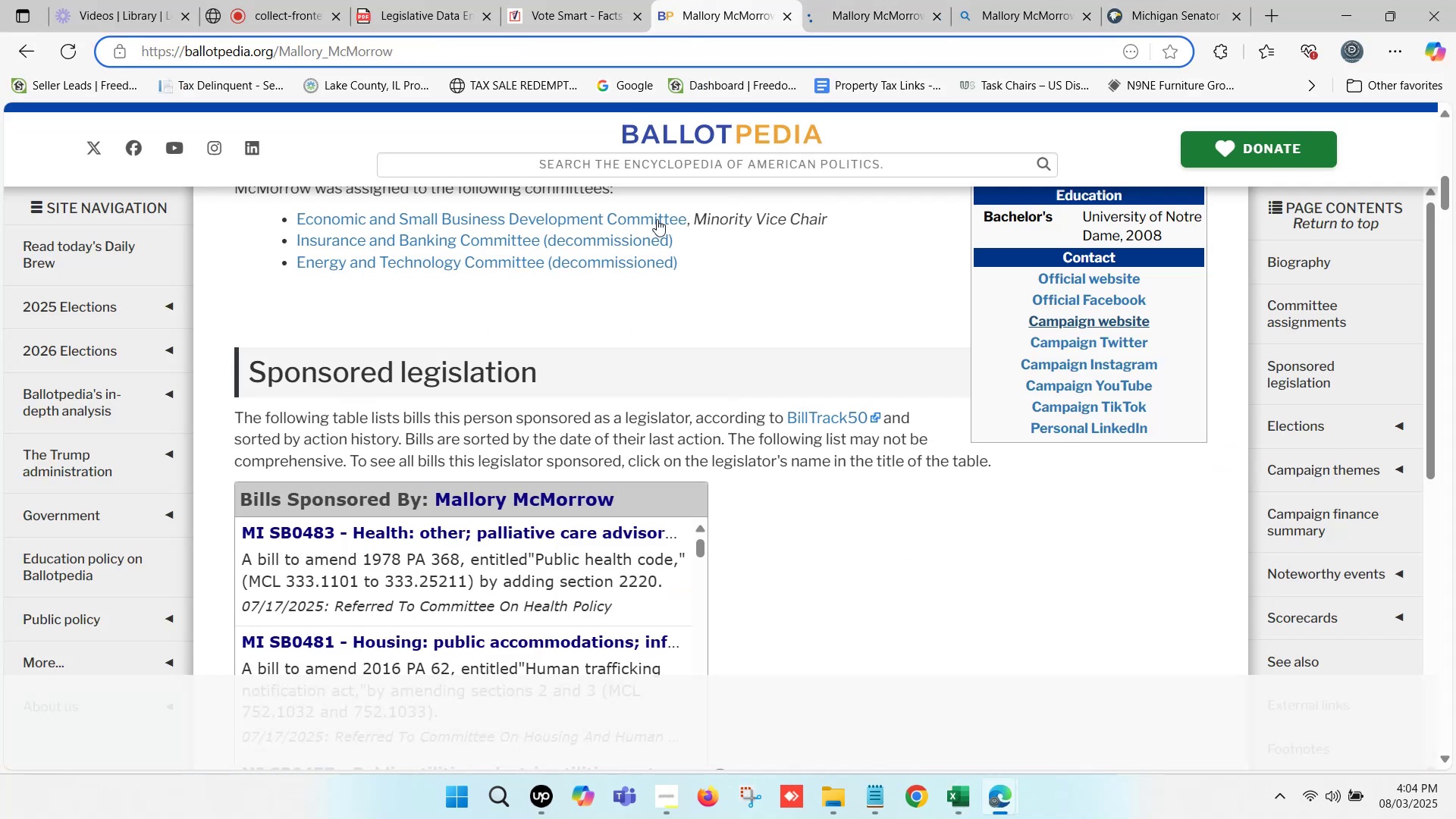 
scroll: coordinate [694, 423], scroll_direction: up, amount: 4.0
 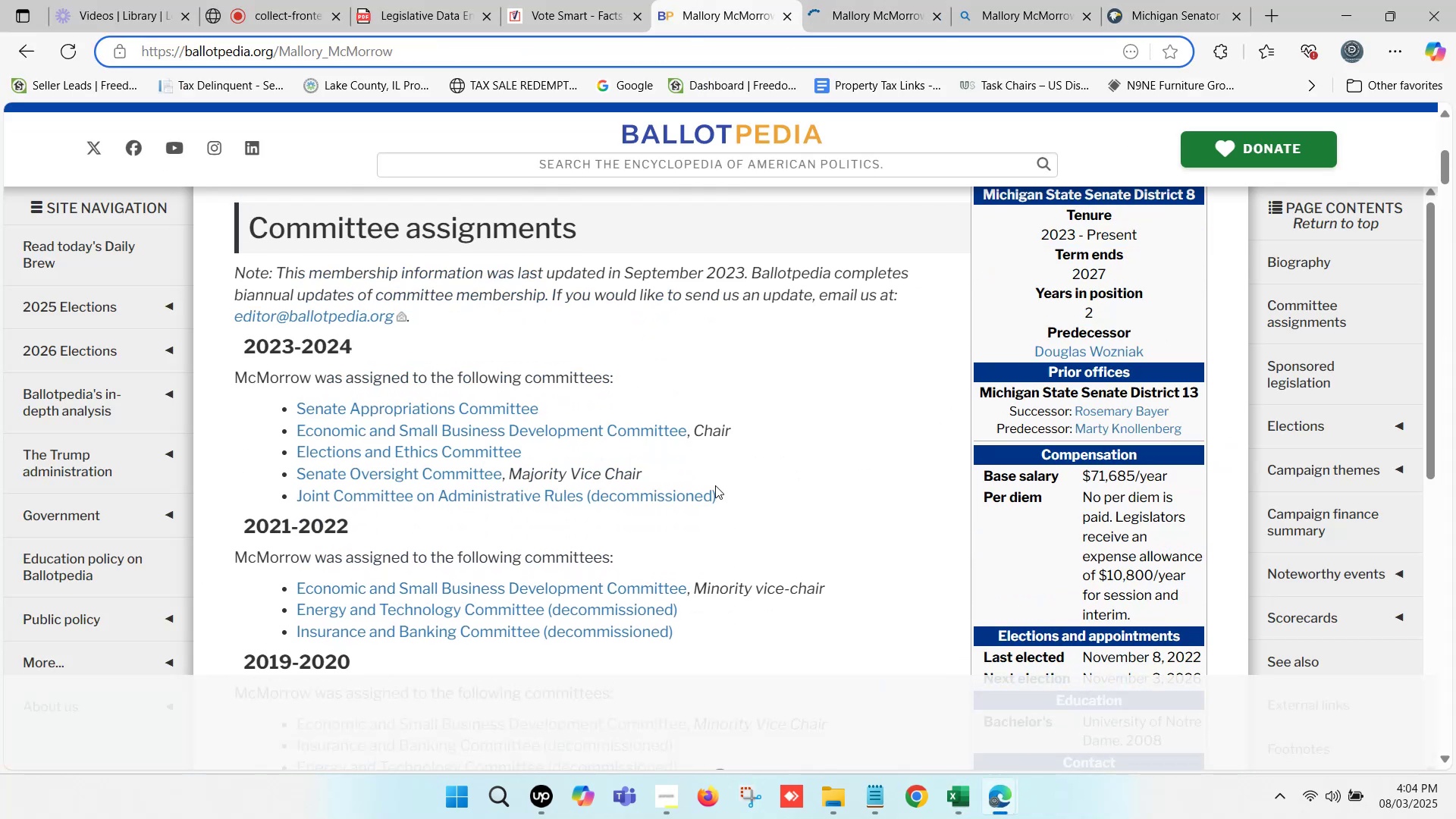 
left_click_drag(start_coordinate=[728, 498], to_coordinate=[295, 411])
 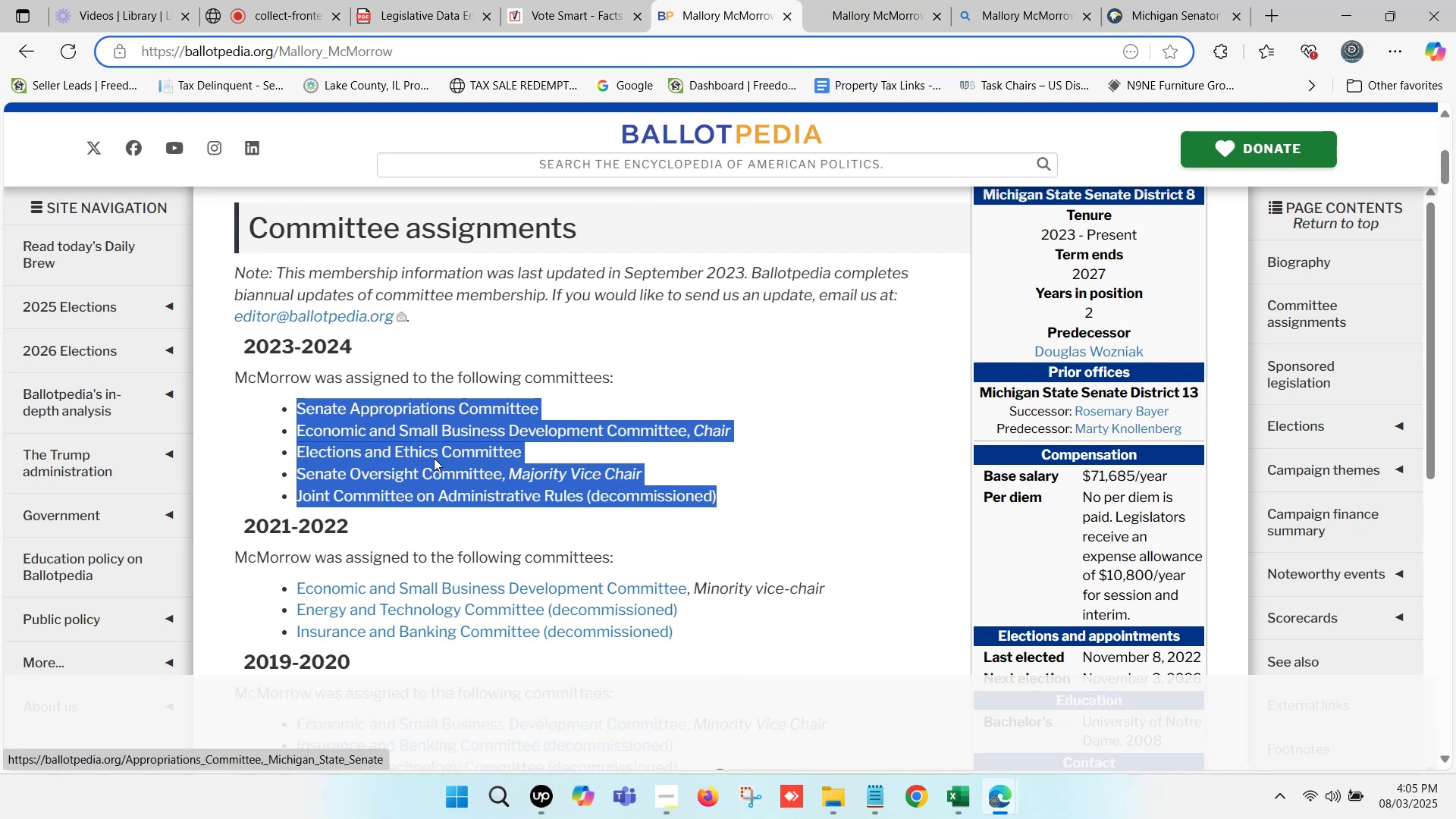 
key(Control+ControlLeft)
 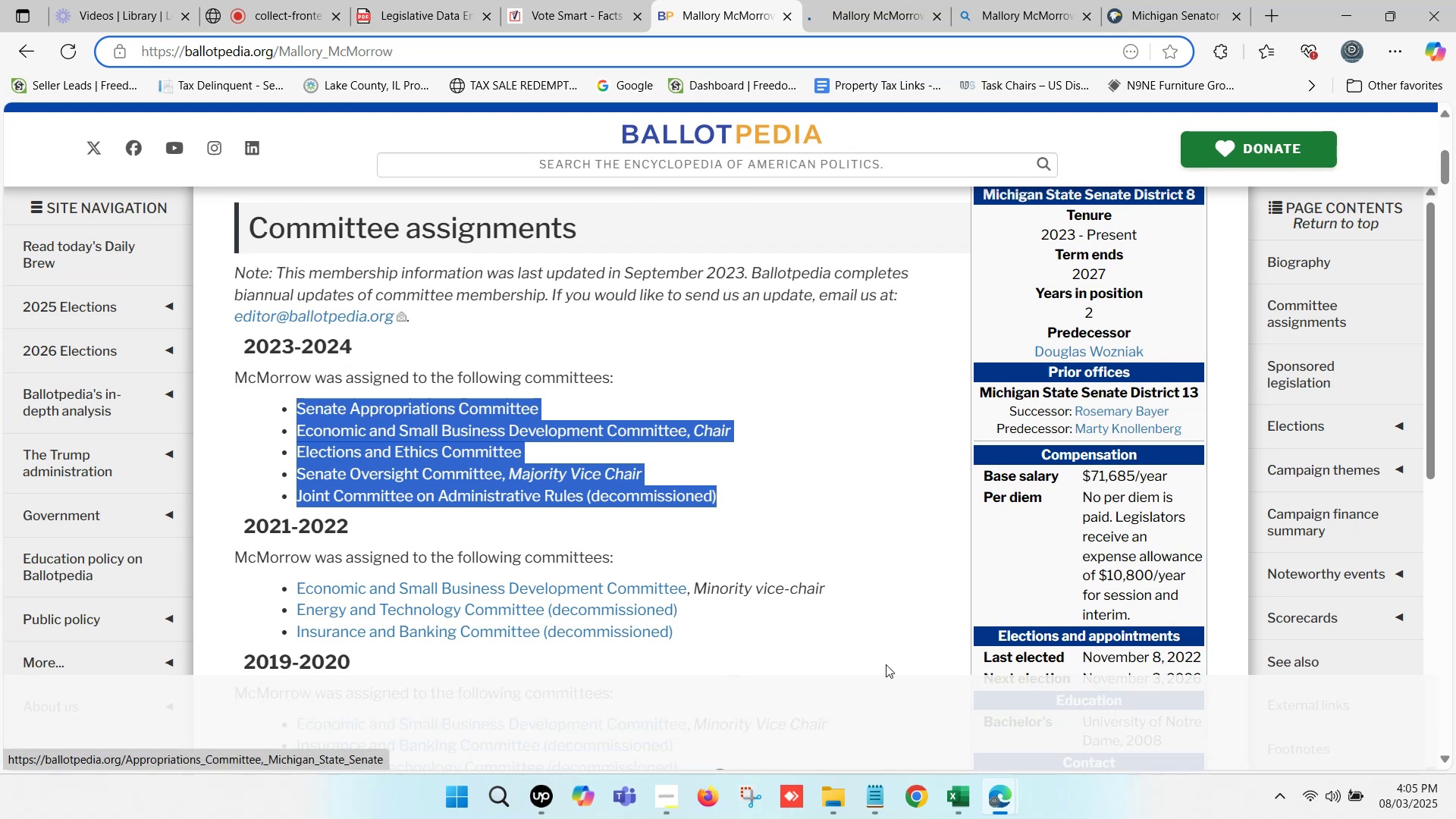 
key(Control+C)
 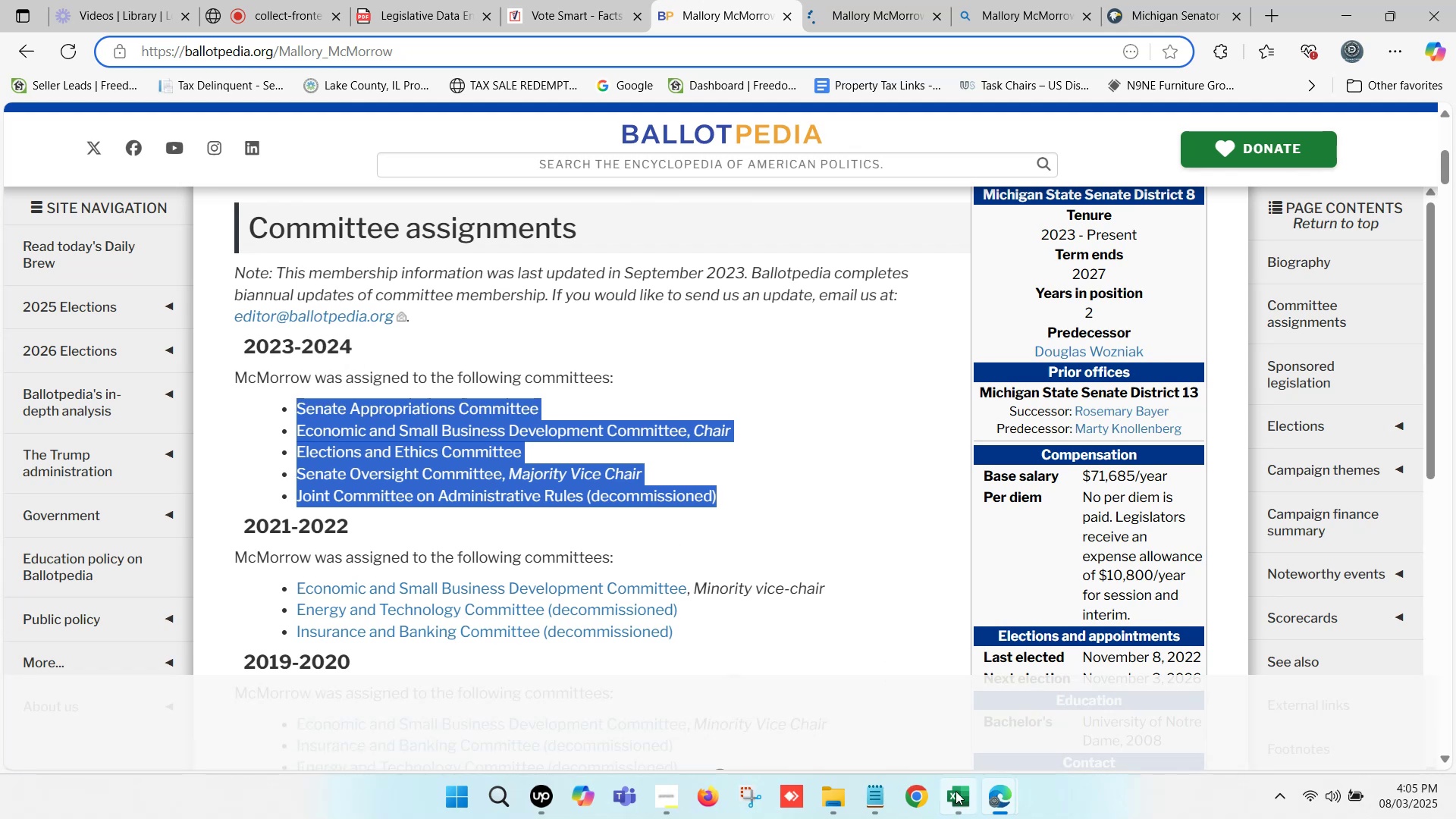 
left_click([965, 802])
 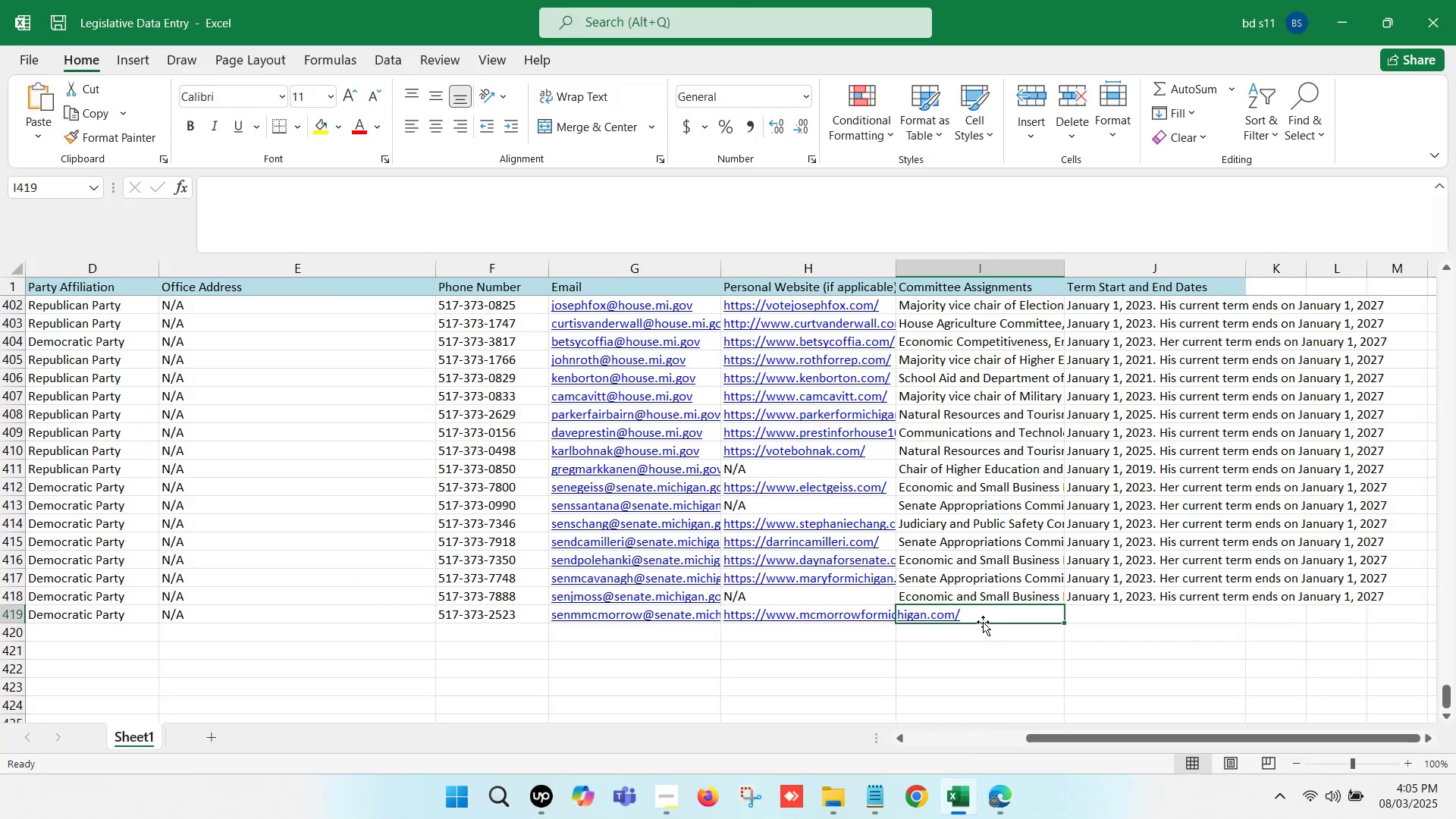 
double_click([967, 616])
 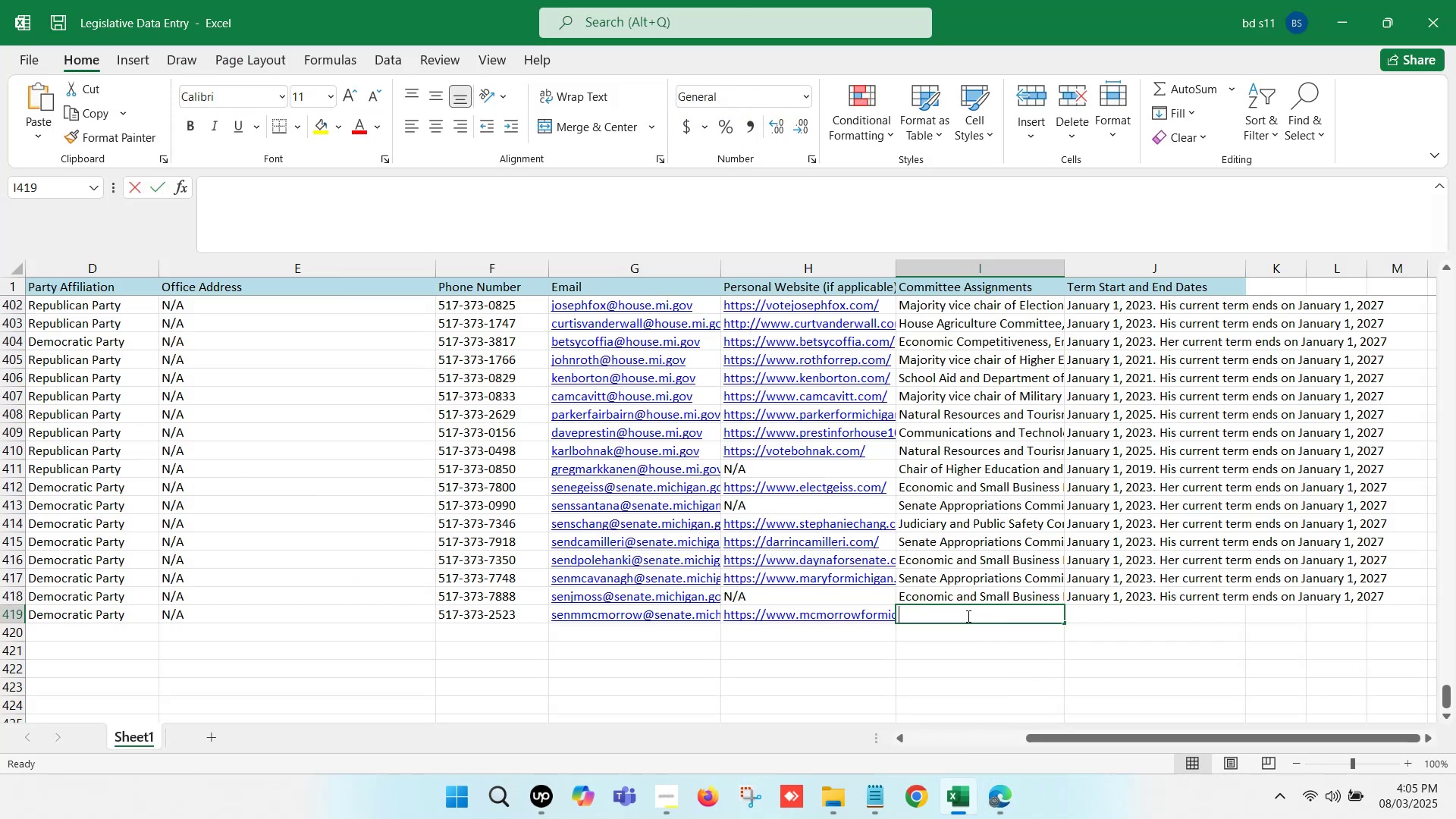 
key(Control+ControlLeft)
 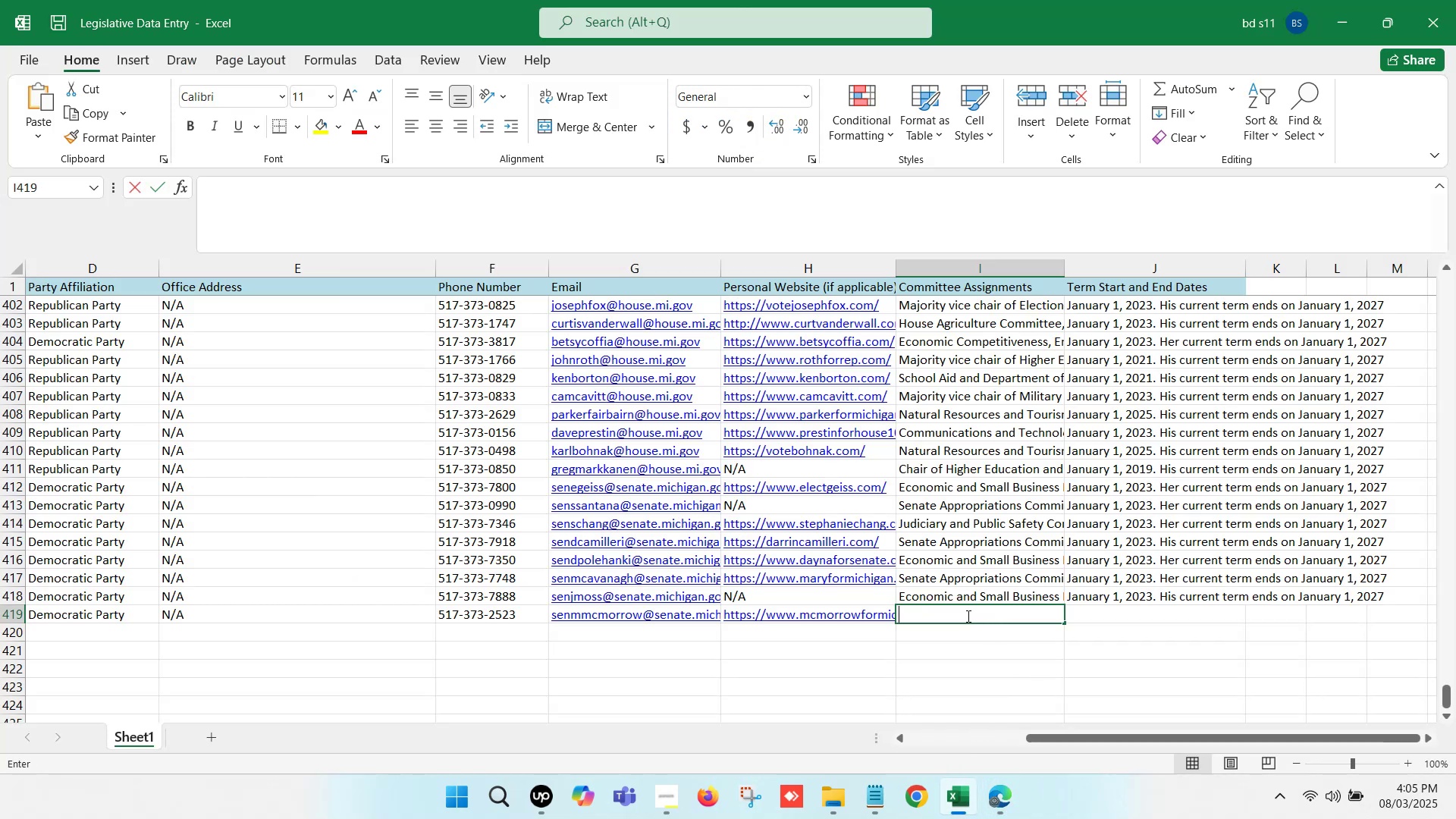 
key(Control+V)
 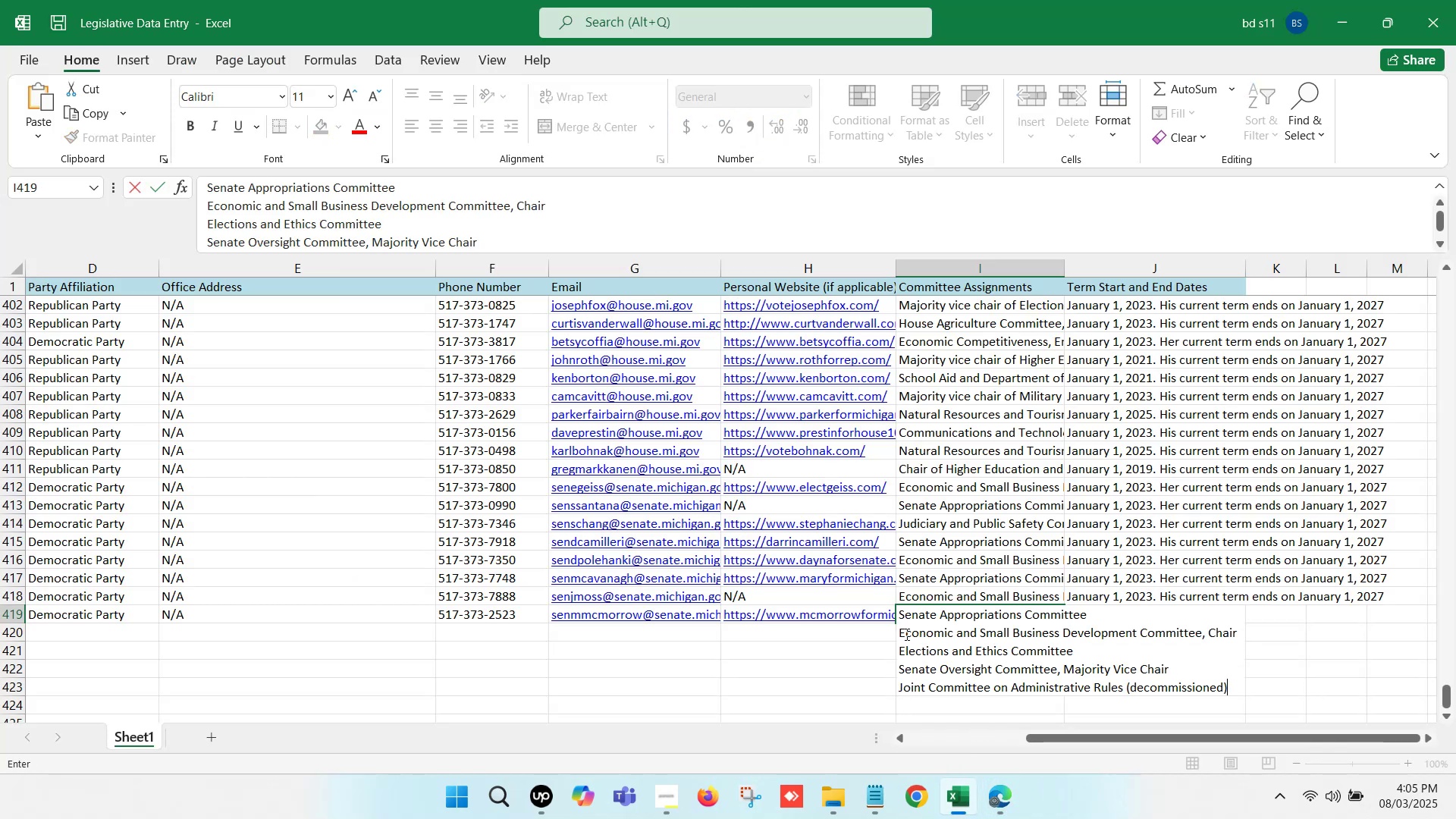 
left_click([899, 631])
 